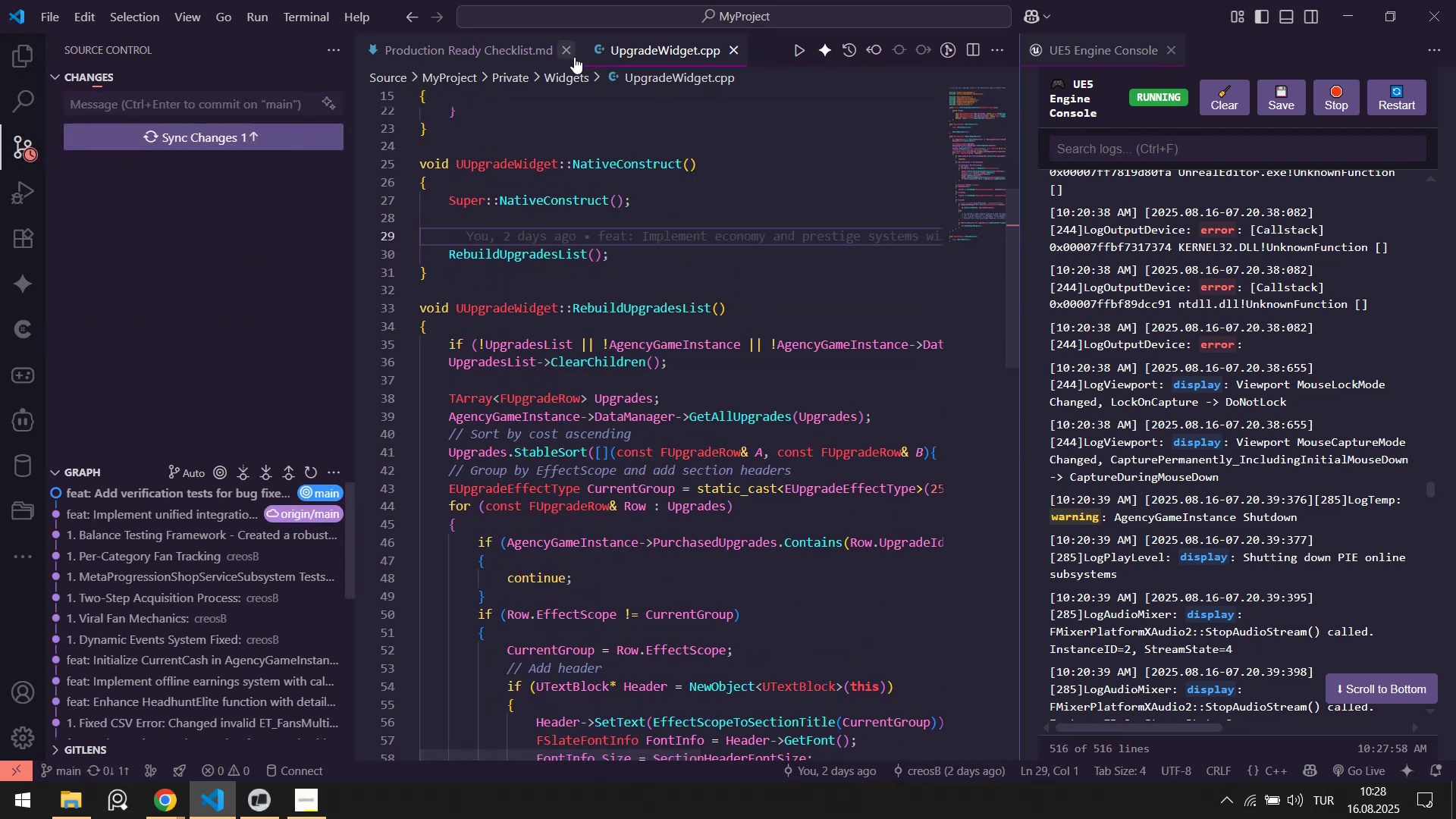 
right_click([602, 52])
 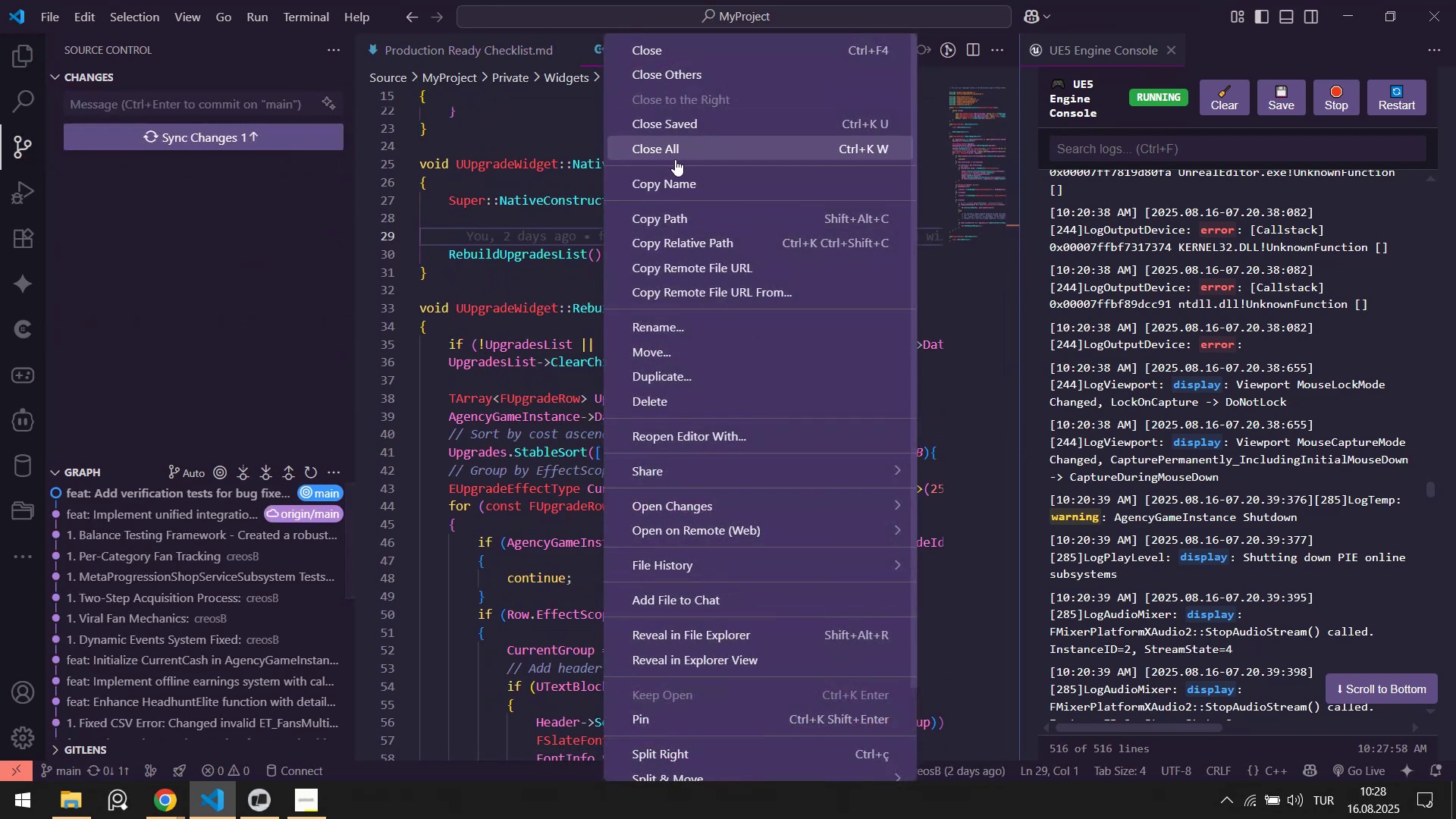 
left_click([676, 158])
 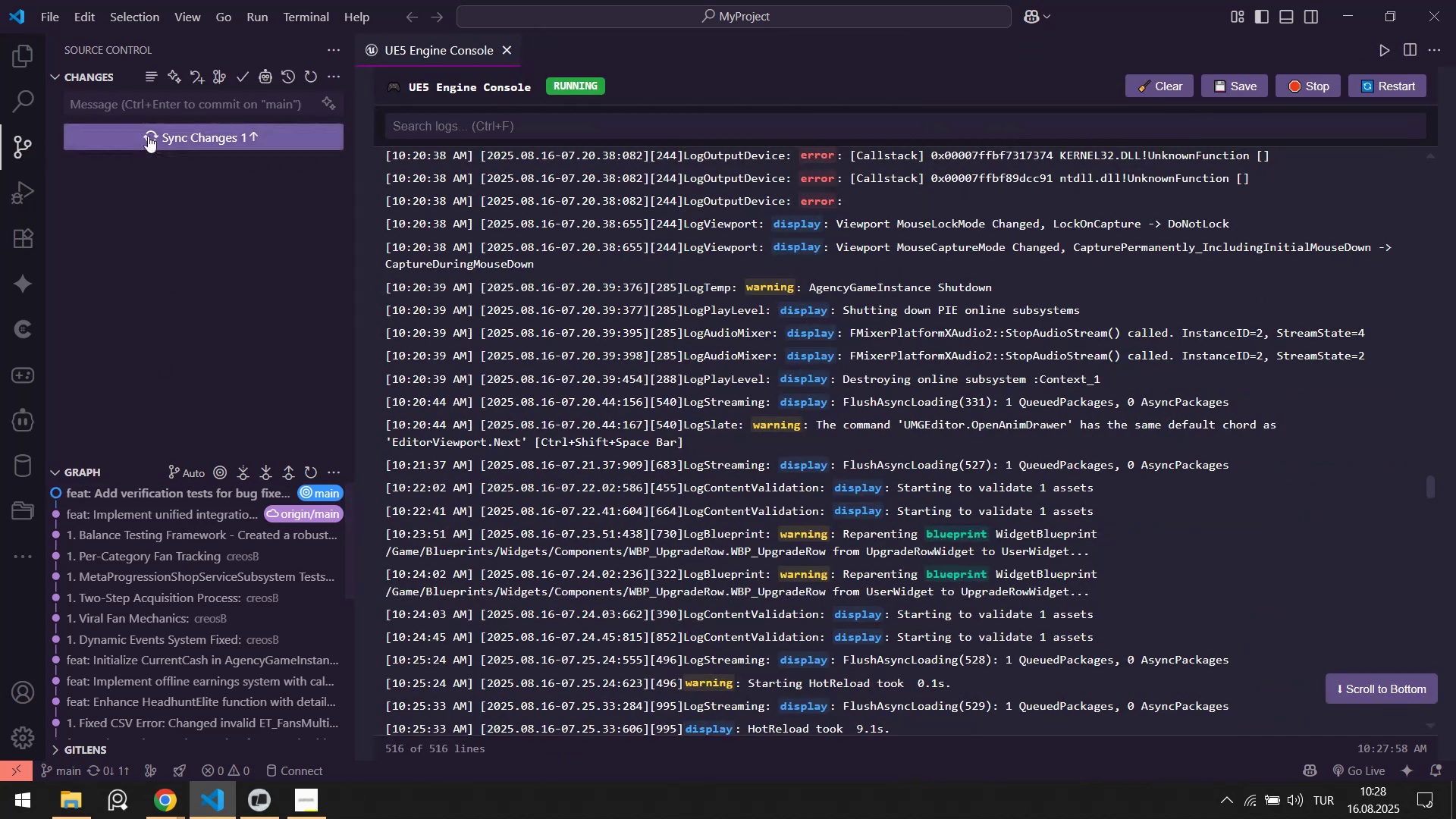 
left_click([118, 489])
 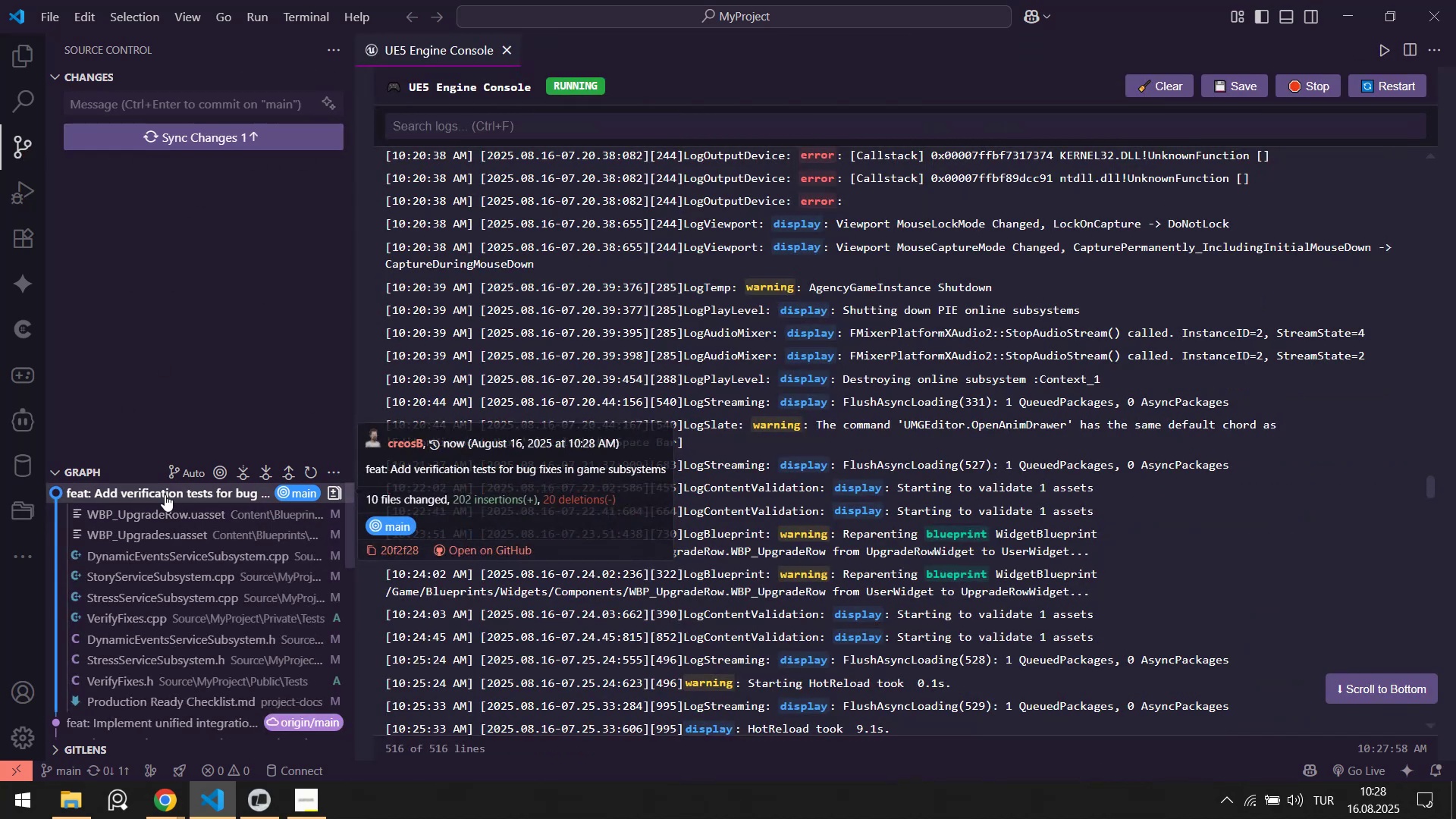 
scroll: coordinate [433, 470], scroll_direction: down, amount: 3.0
 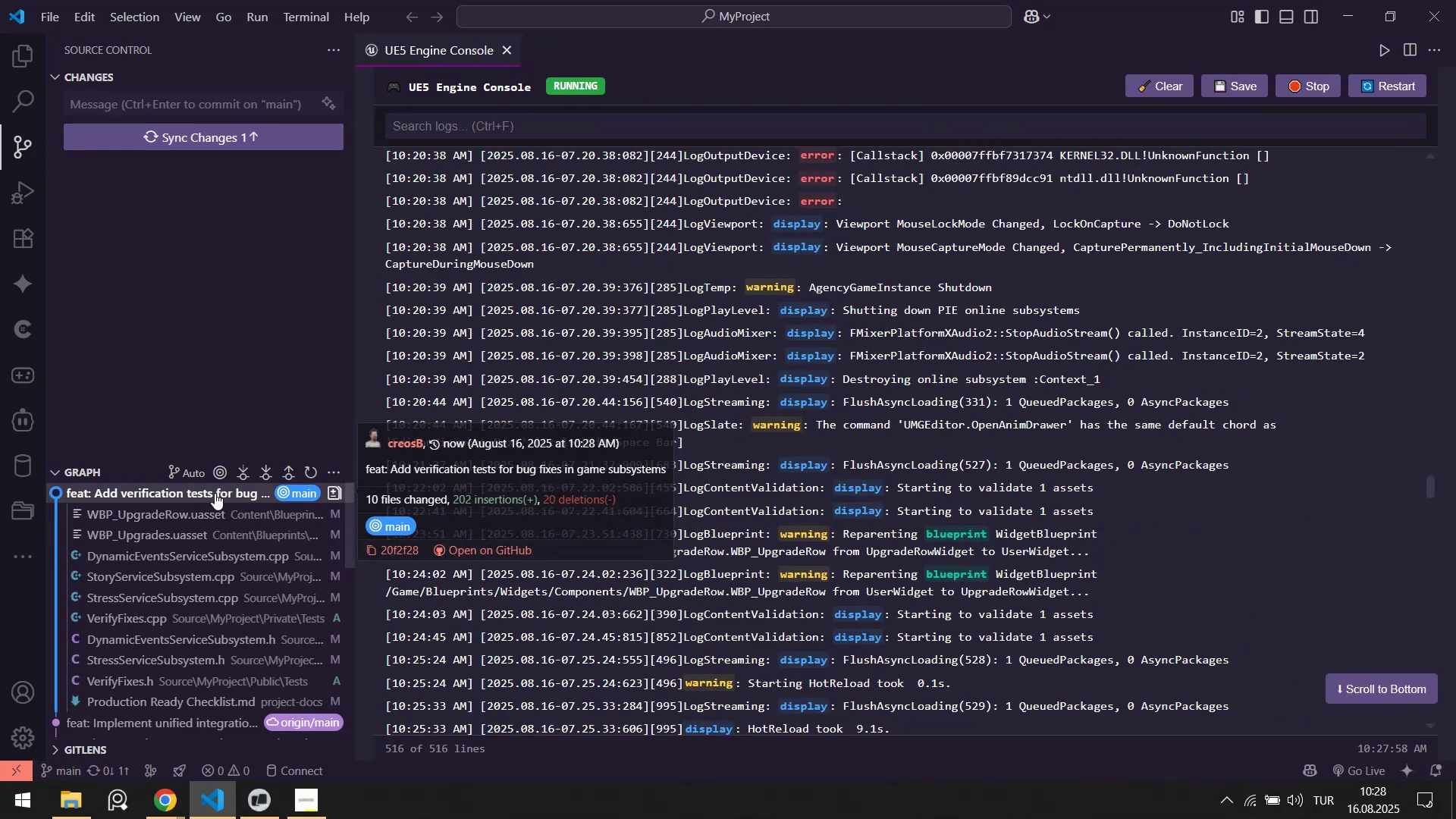 
right_click([215, 493])
 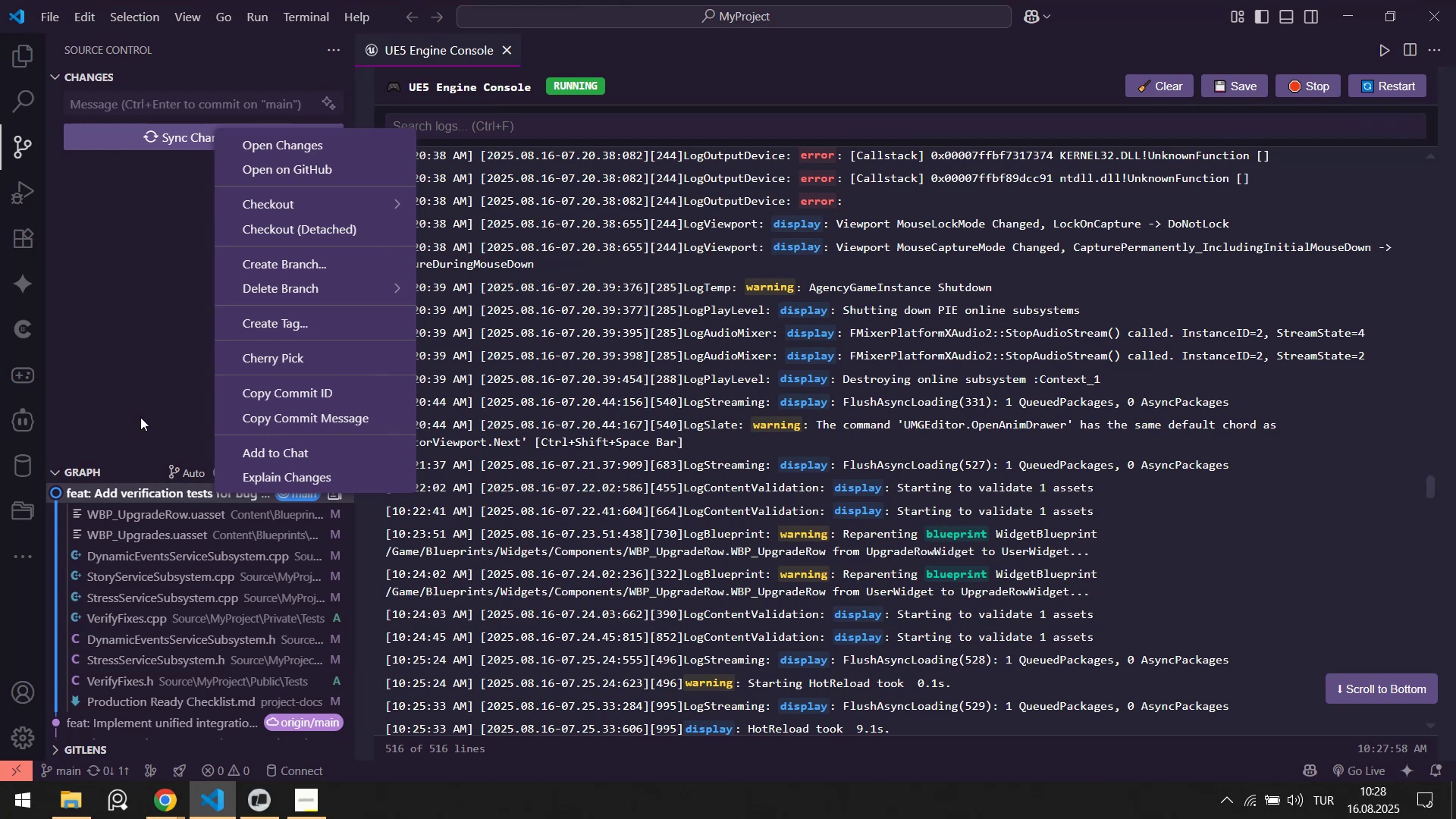 
left_click([119, 364])
 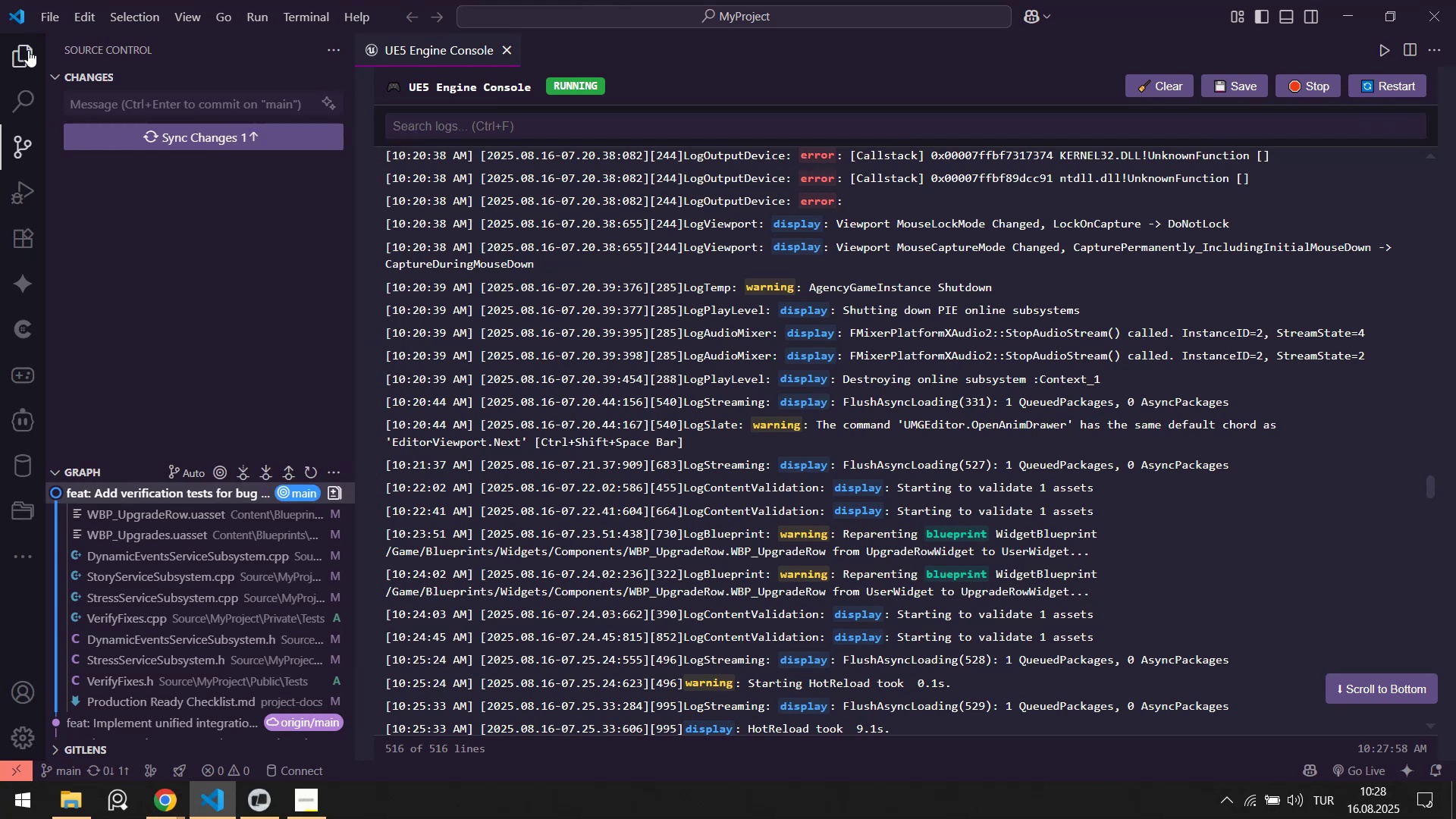 
left_click([30, 51])
 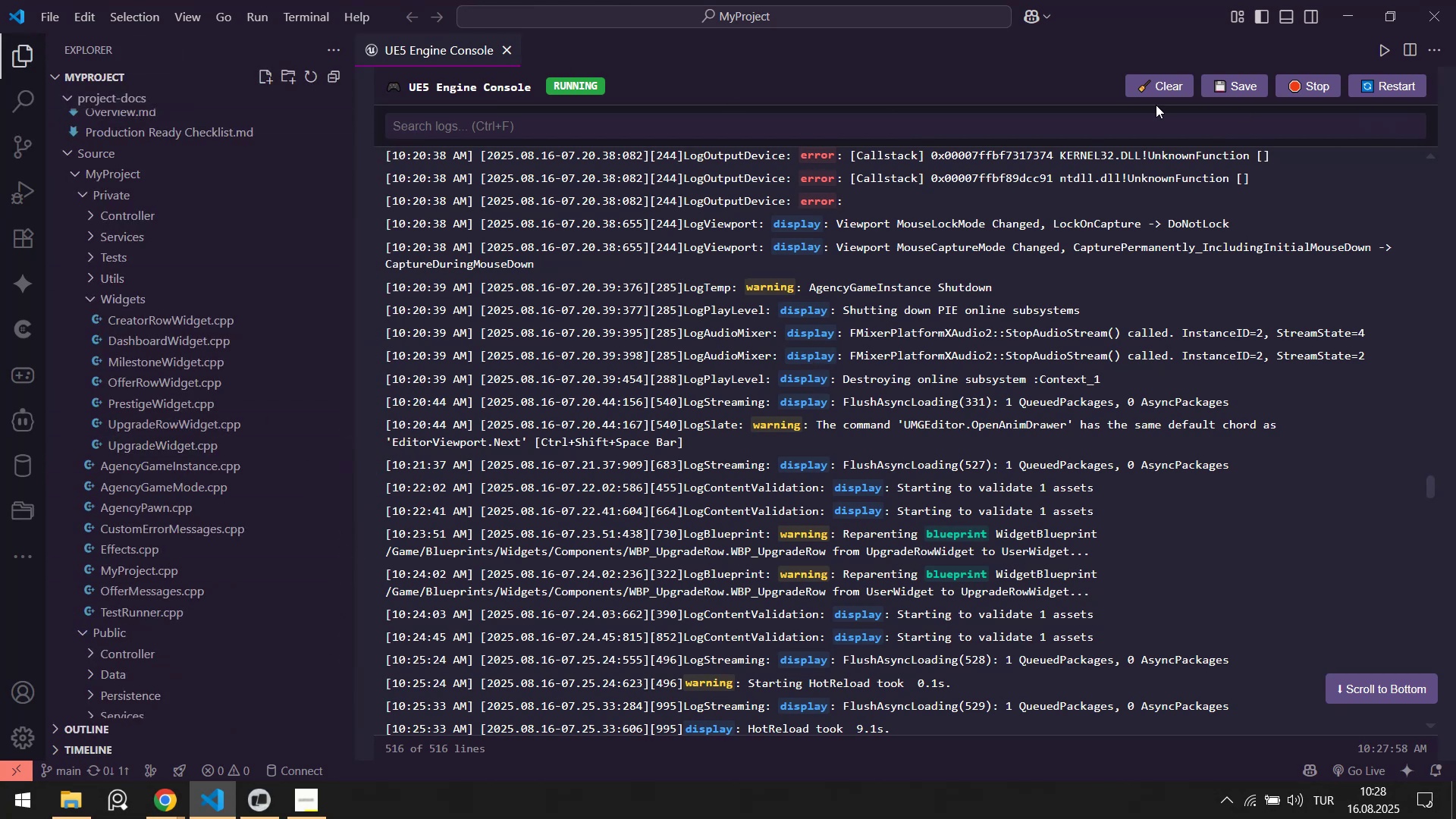 
left_click([1301, 84])
 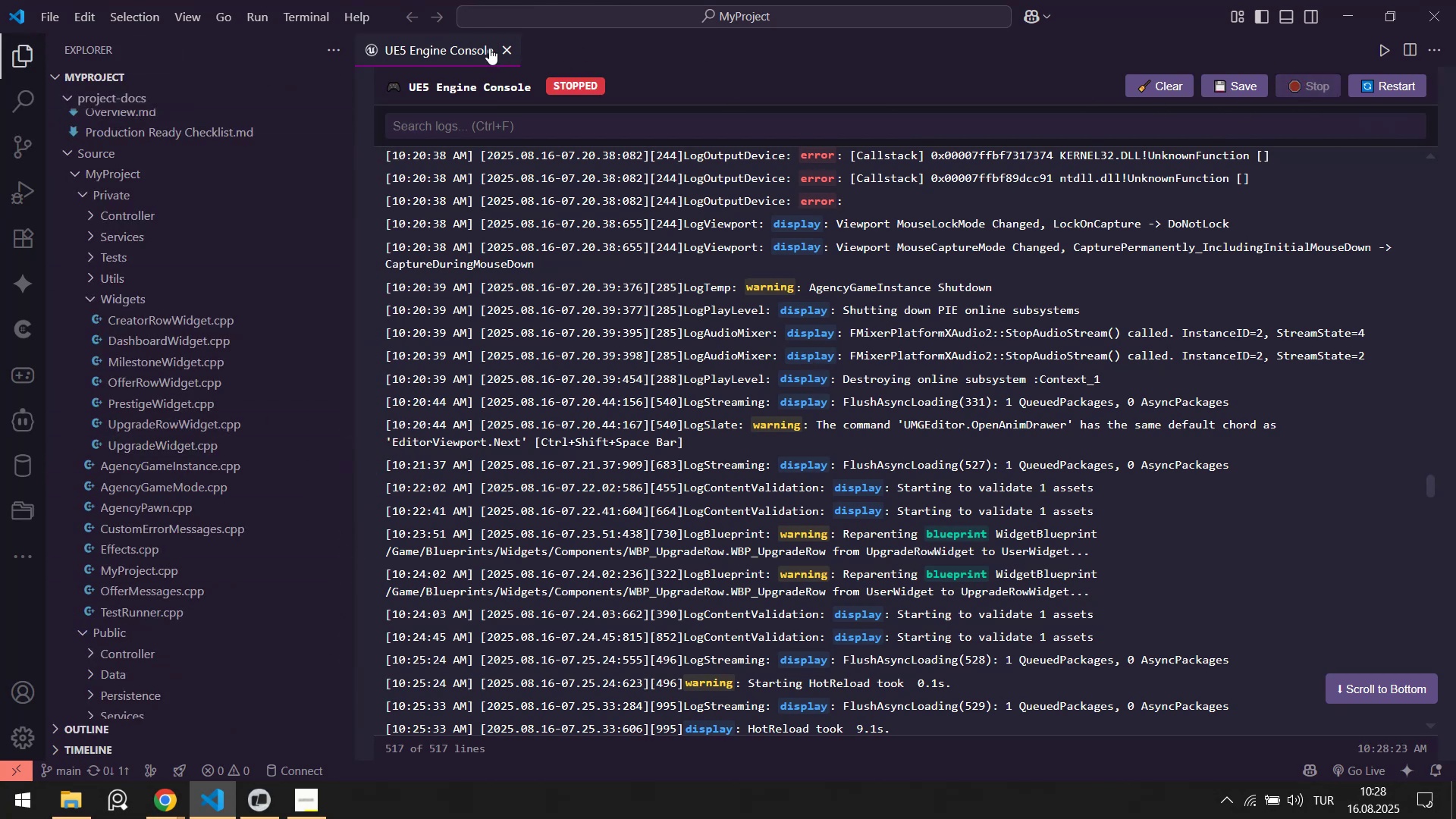 
left_click([505, 48])
 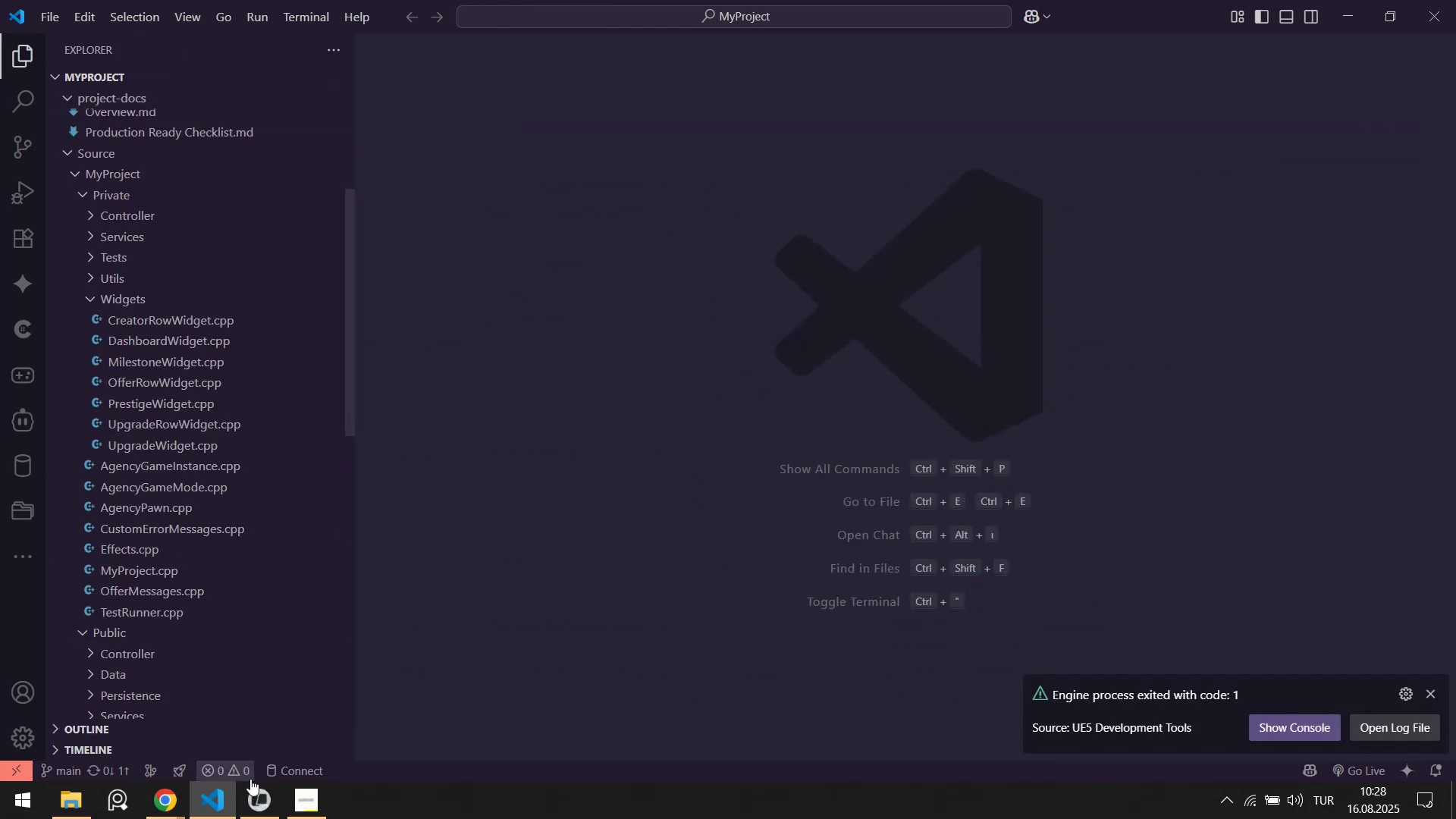 
left_click([253, 802])
 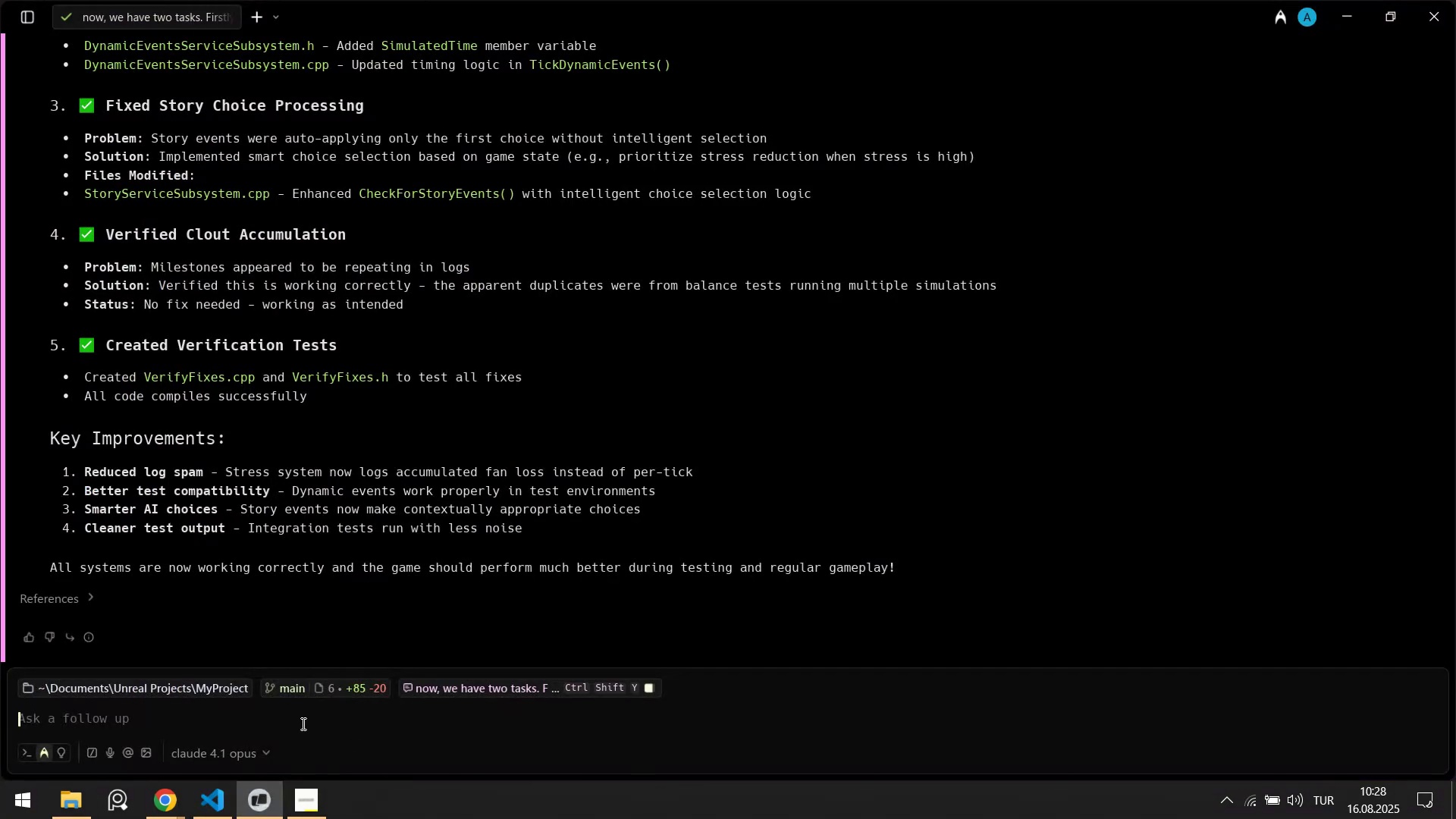 
left_click([296, 724])
 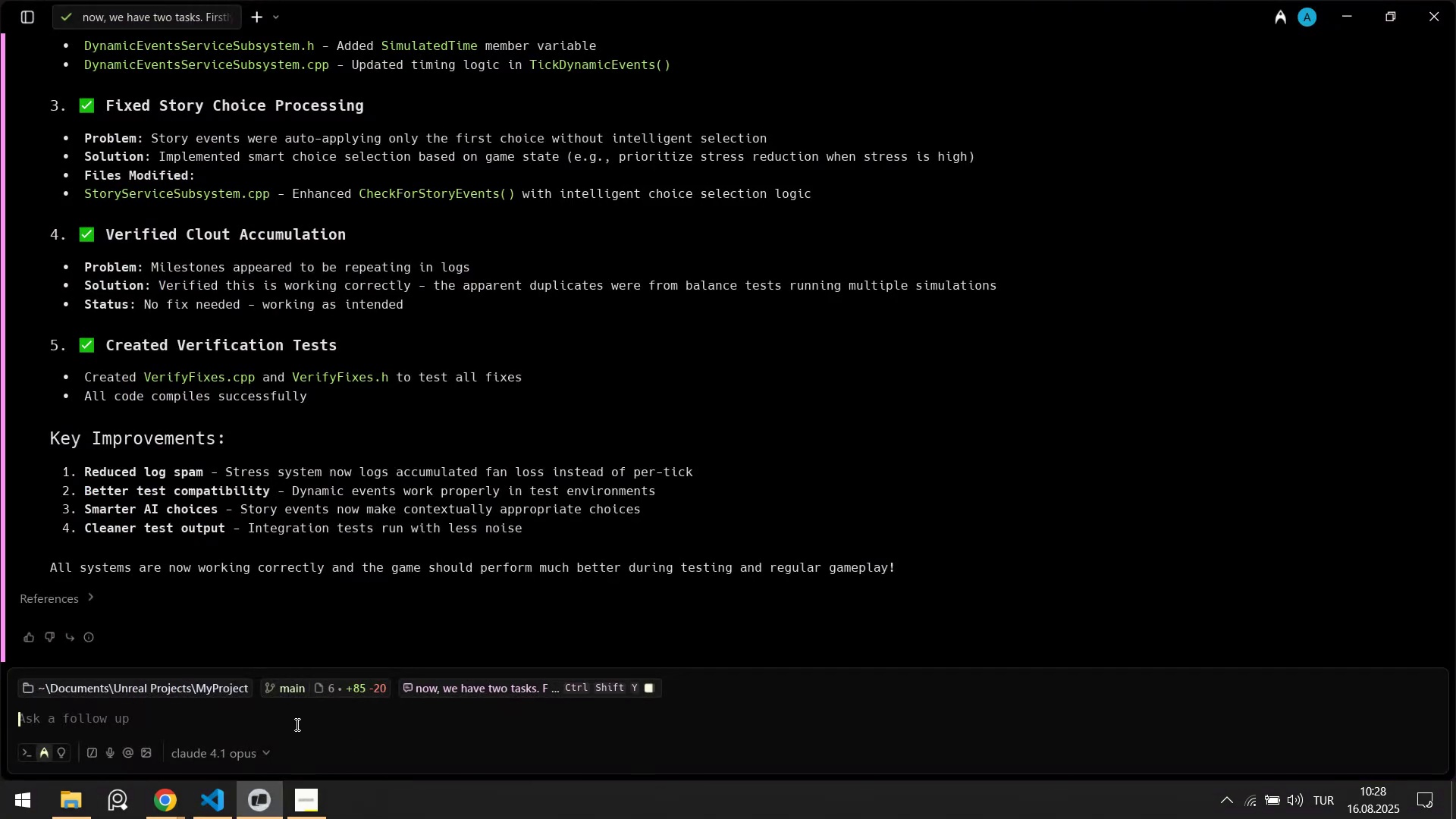 
type(Now. you need to update )
 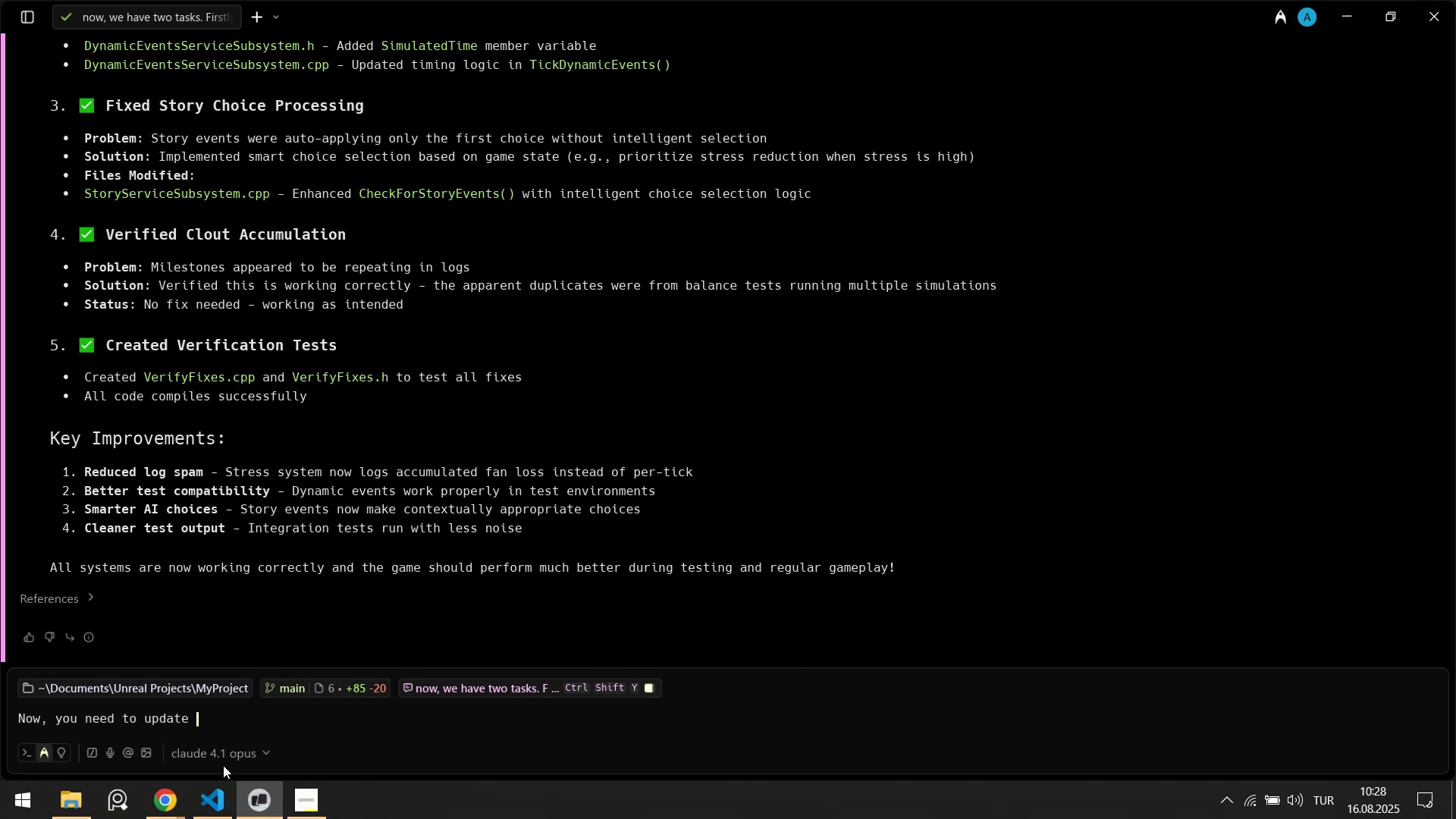 
left_click([220, 812])
 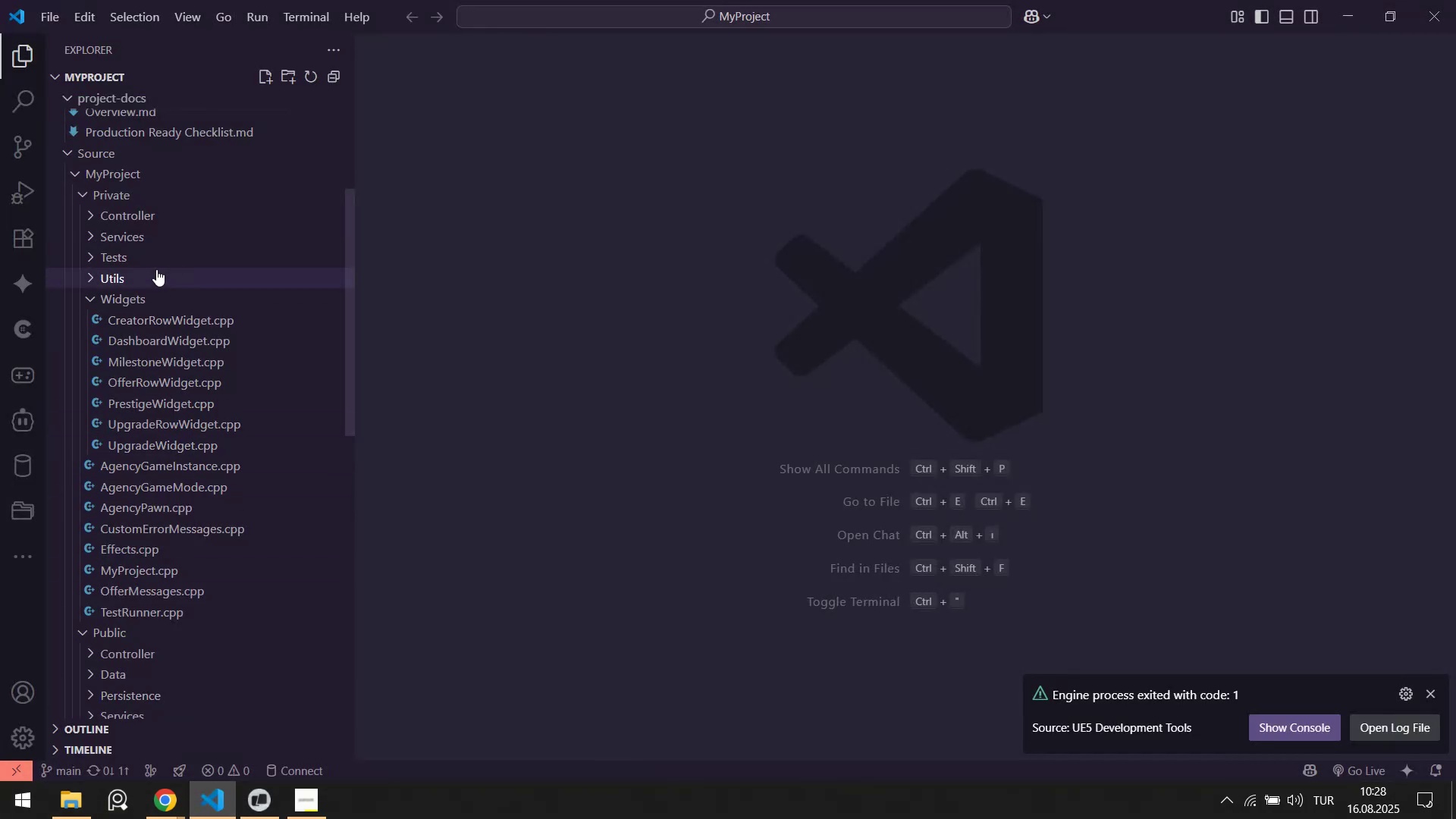 
scroll: coordinate [158, 268], scroll_direction: up, amount: 3.0
 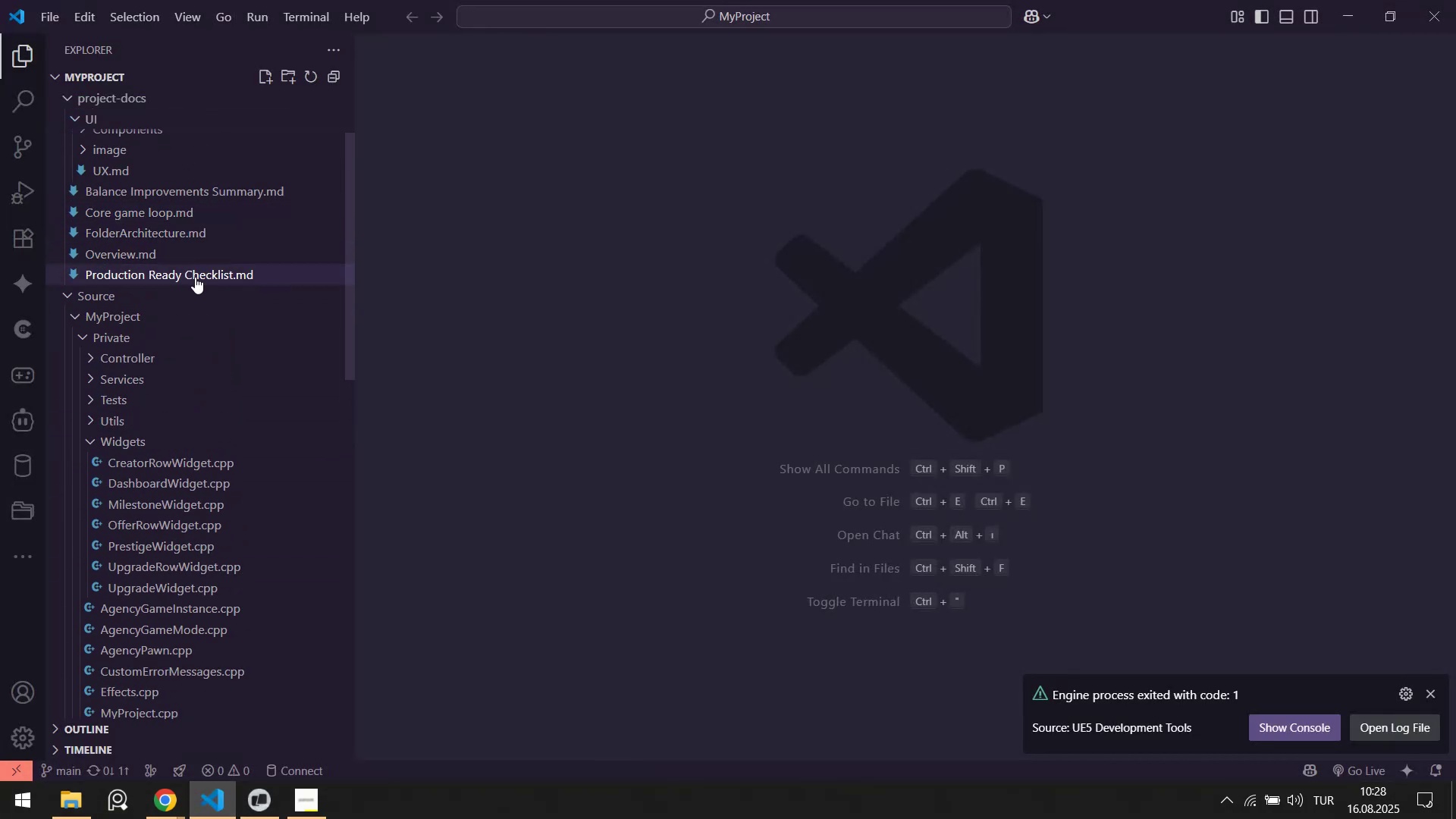 
left_click([187, 268])
 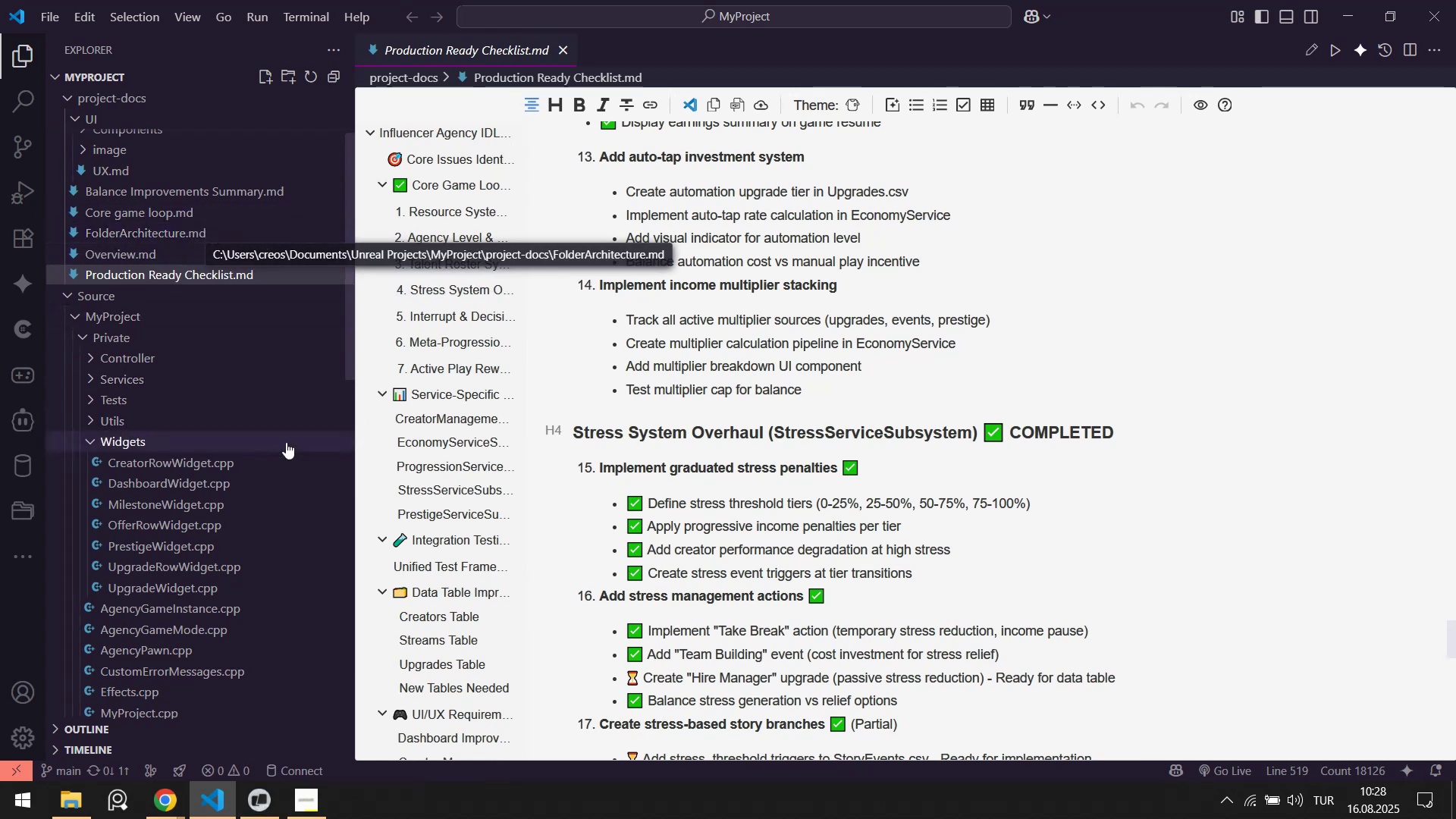 
wait(5.57)
 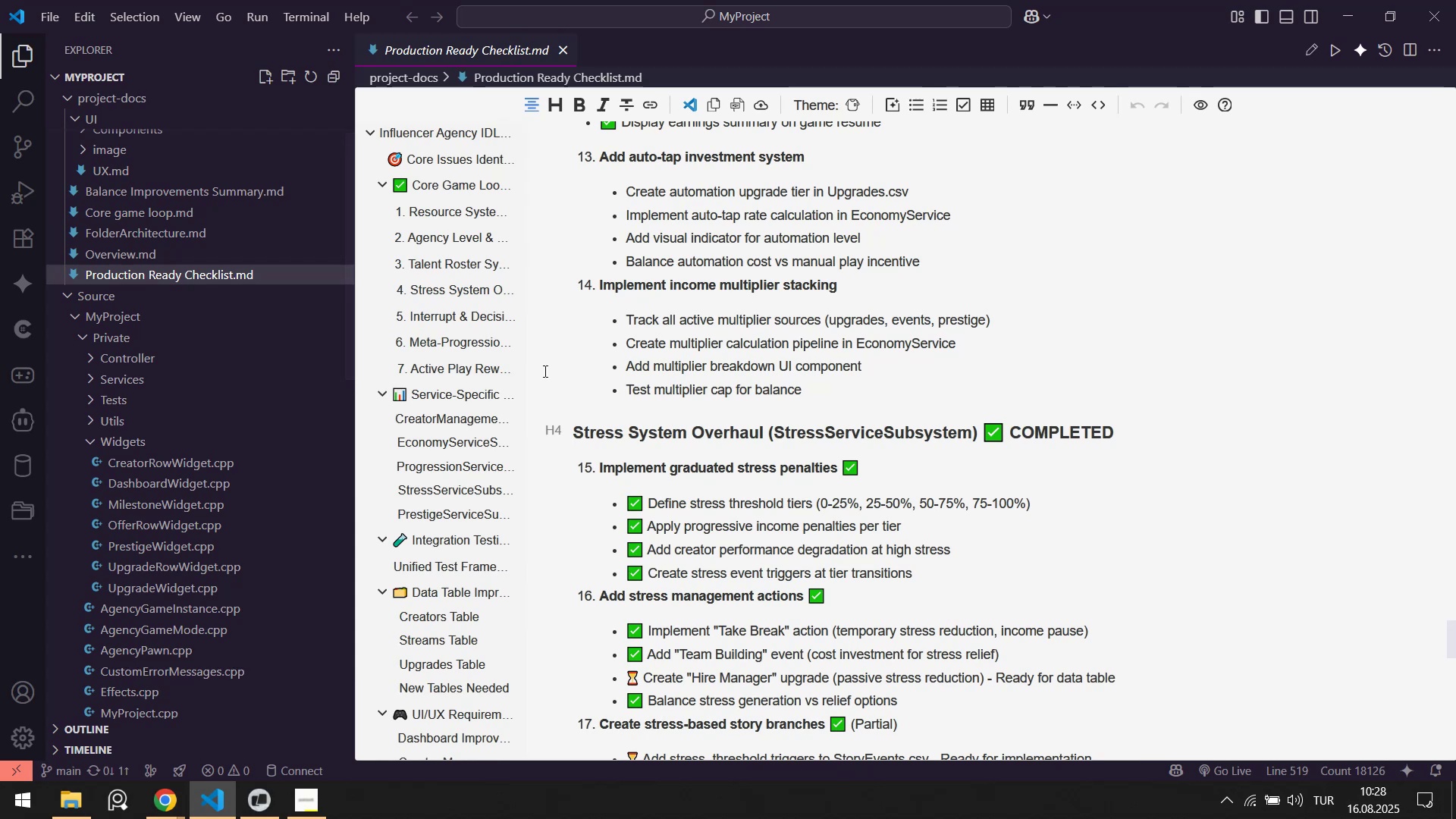 
left_click([253, 809])
 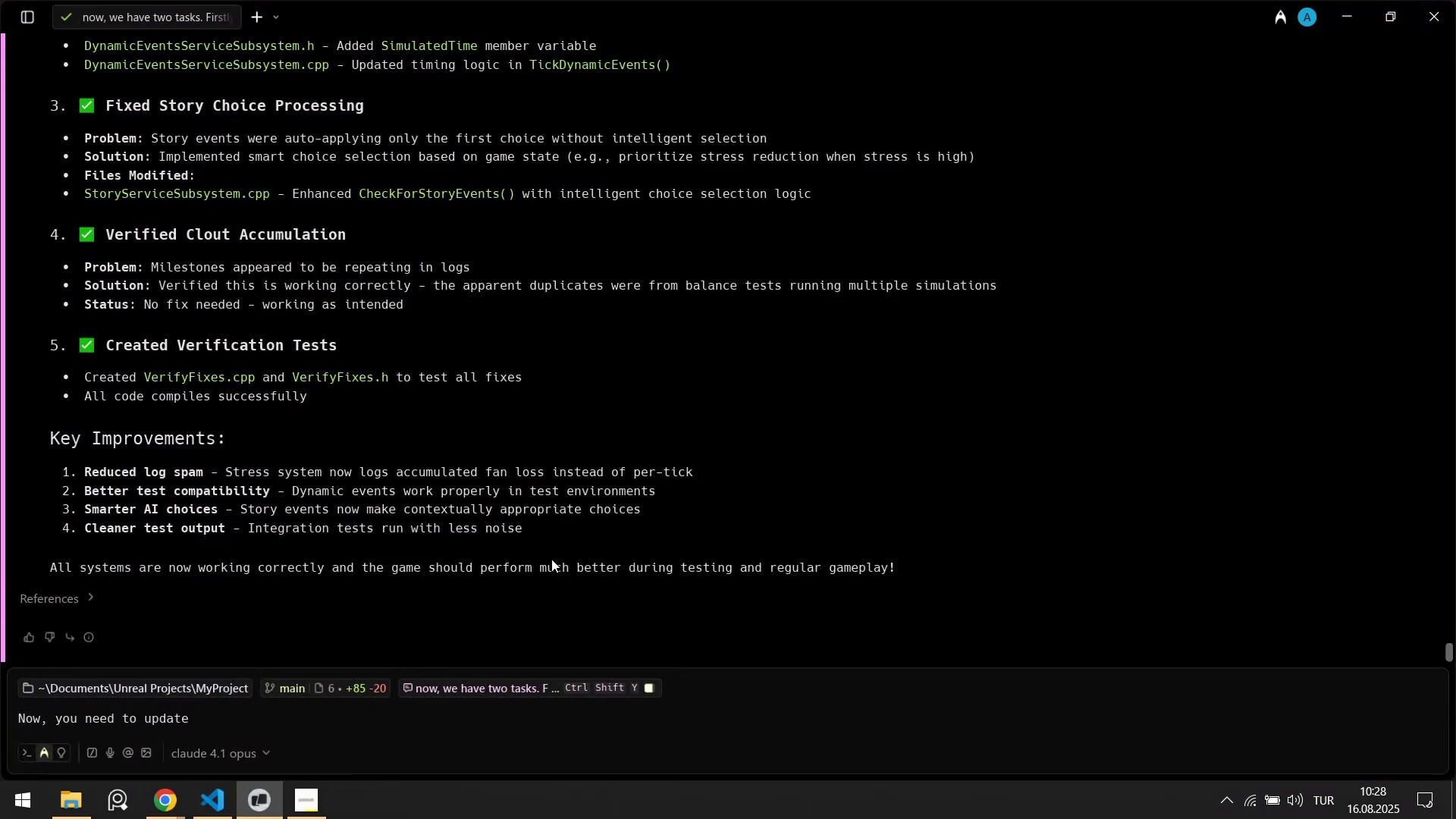 
type(c)
key(Backspace)
type(our project-docs. checkl'st. )
 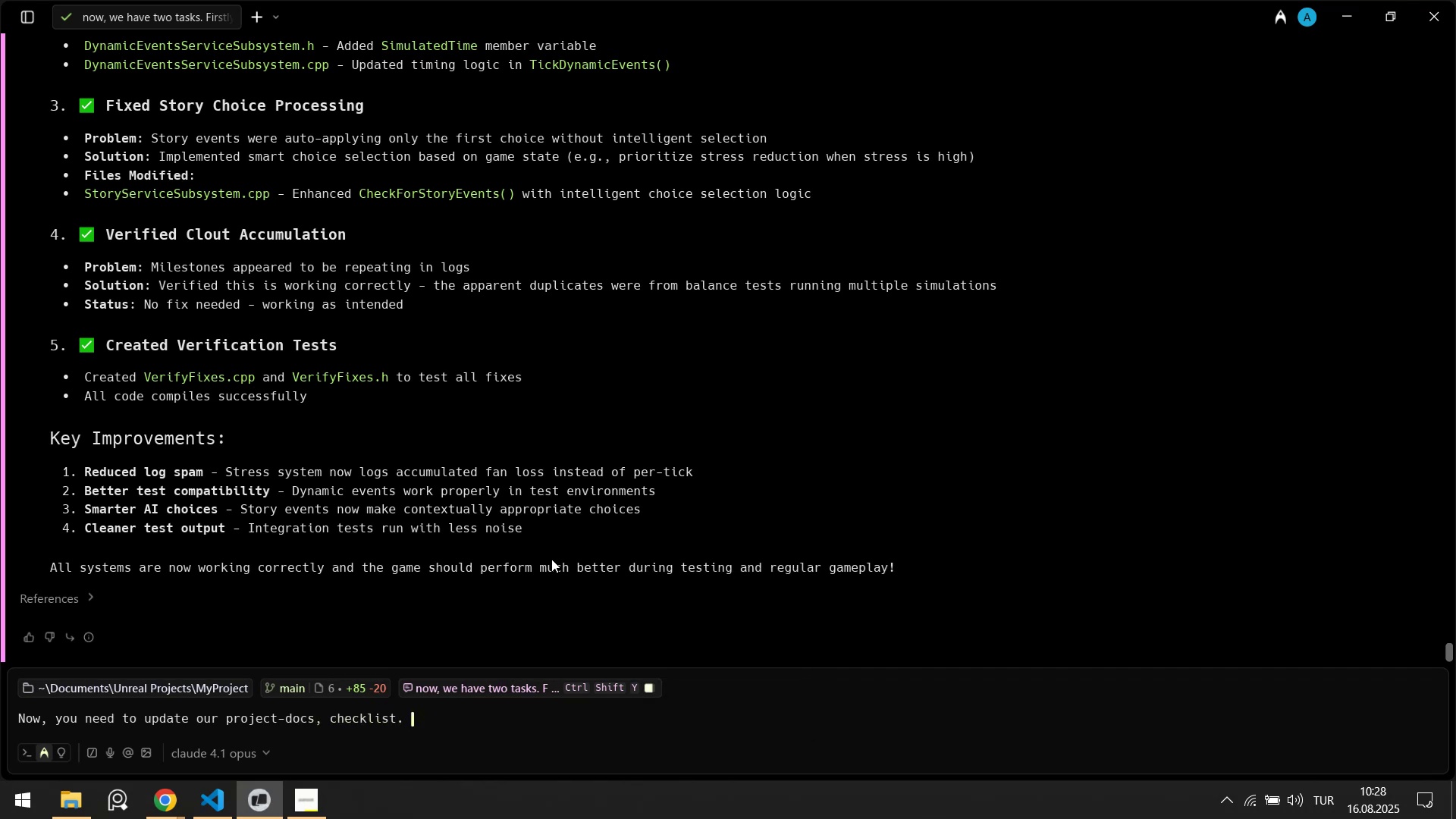 
key(Backspace)
type( Check do we st'll have bug )
key(Backspace)
type([IntlYen])
 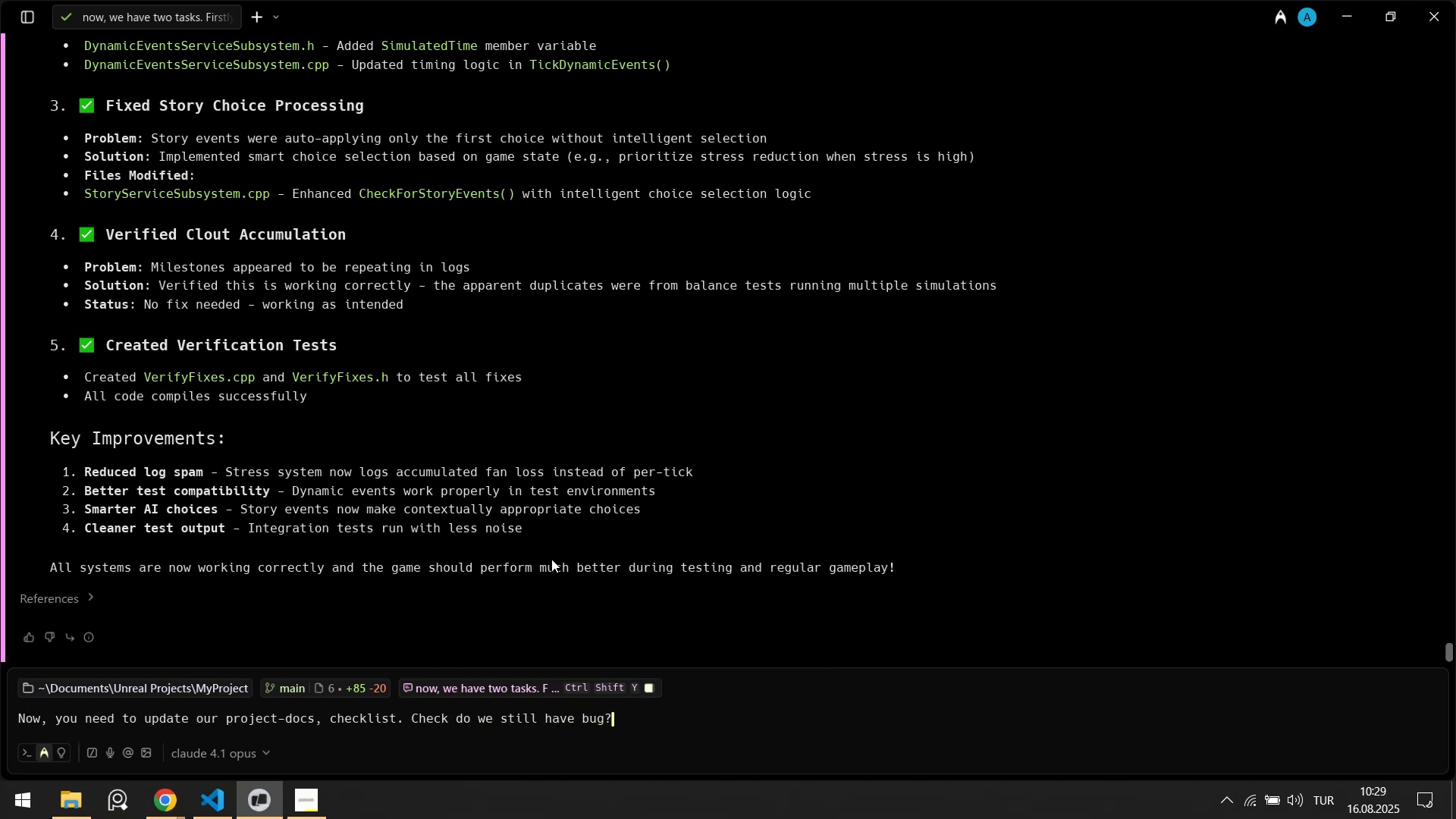 
key(Shift+Enter)
 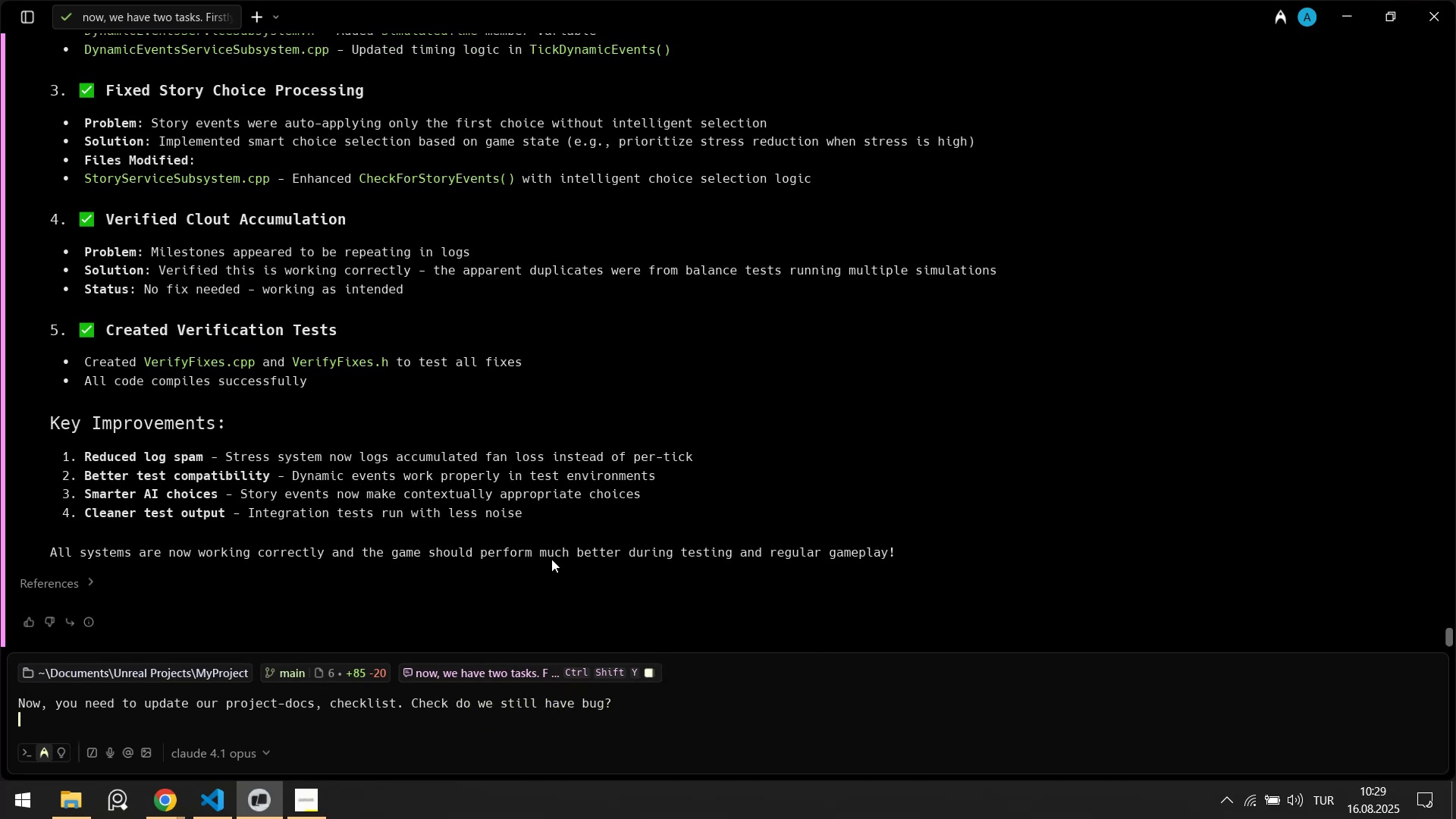 
key(Shift+Enter)
 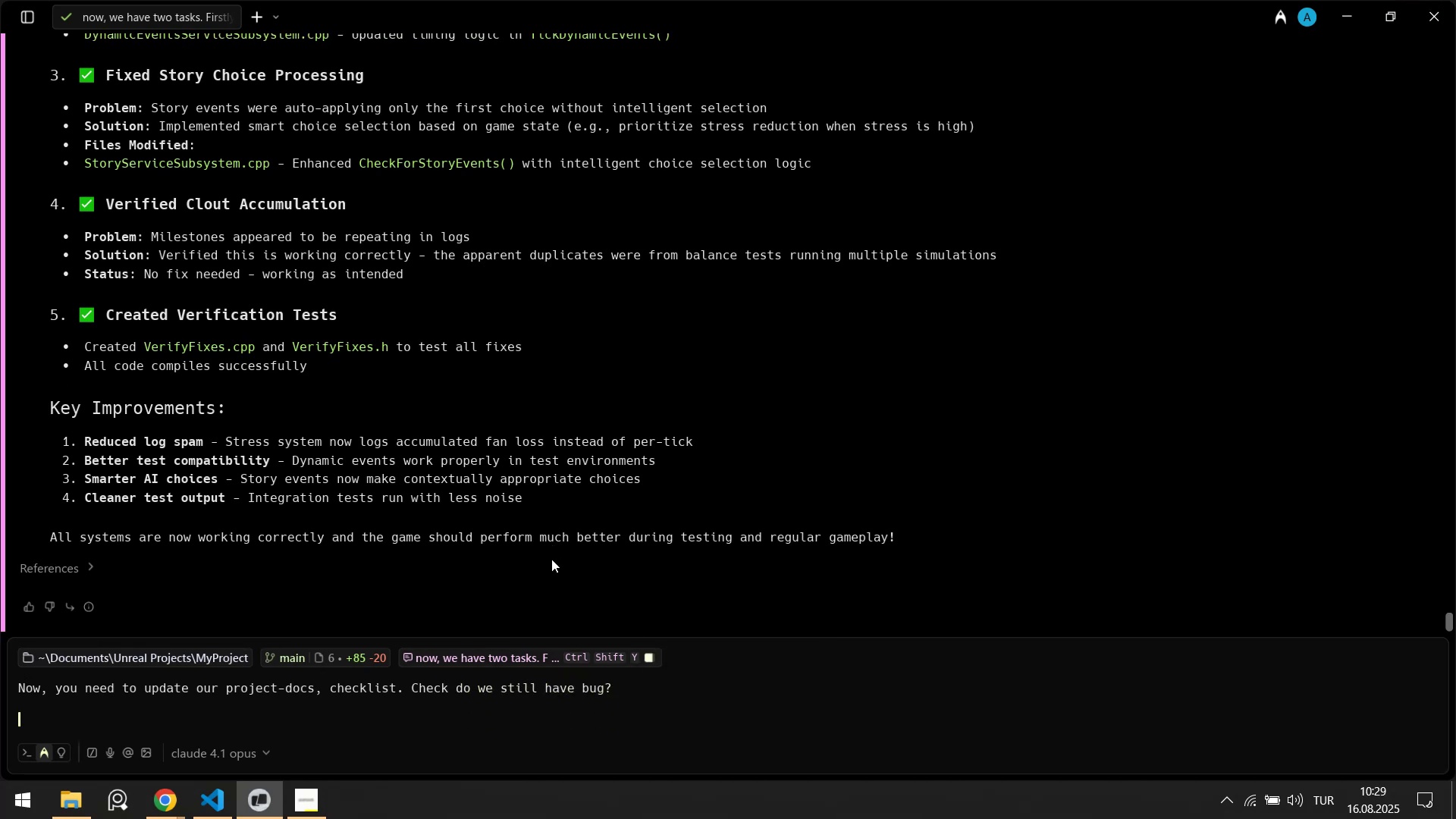 
key(Shift+Enter)
 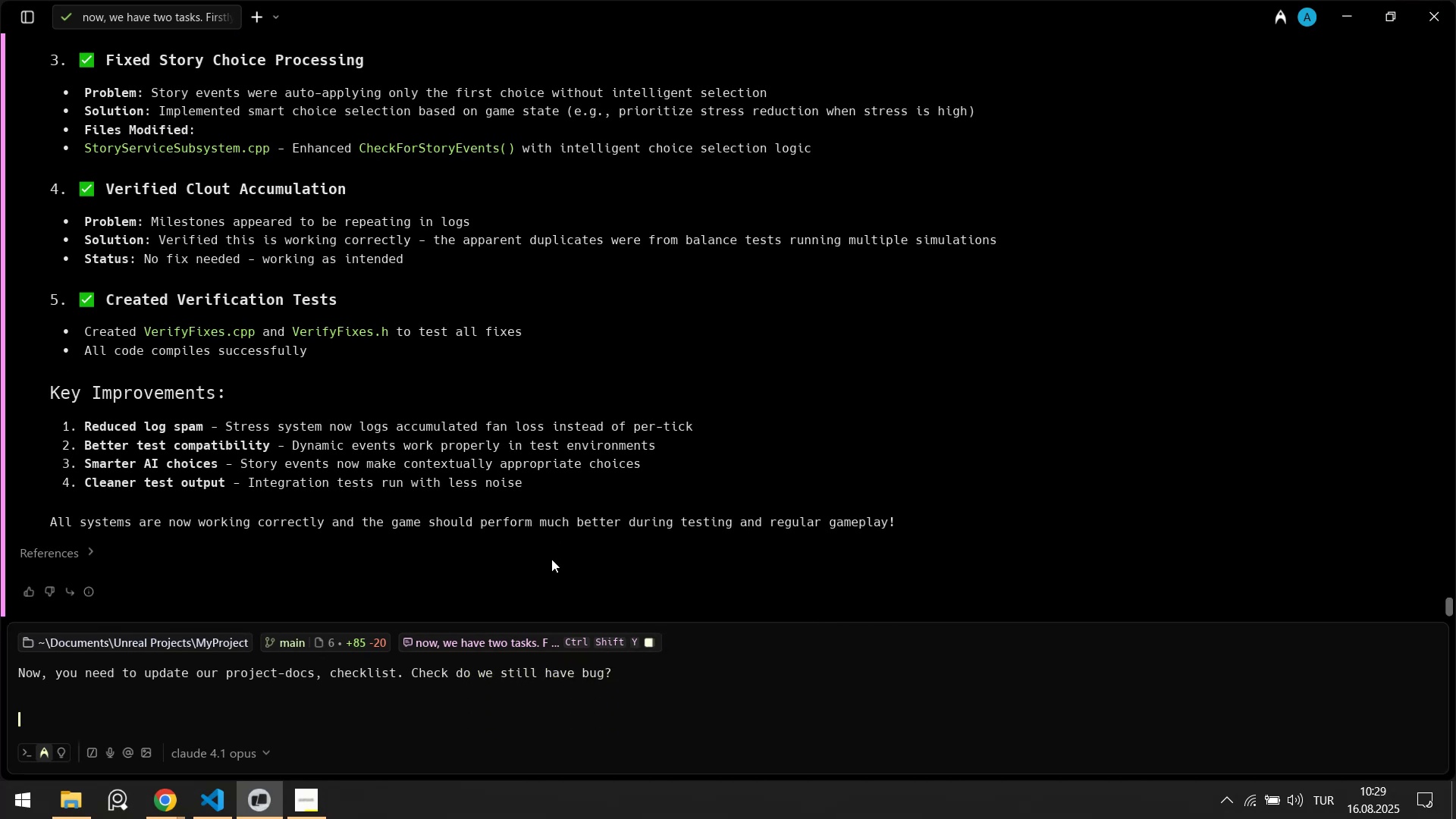 
type( [Break])
key(Backspace)
key(Backspace)
type([Break]logs[Break])
 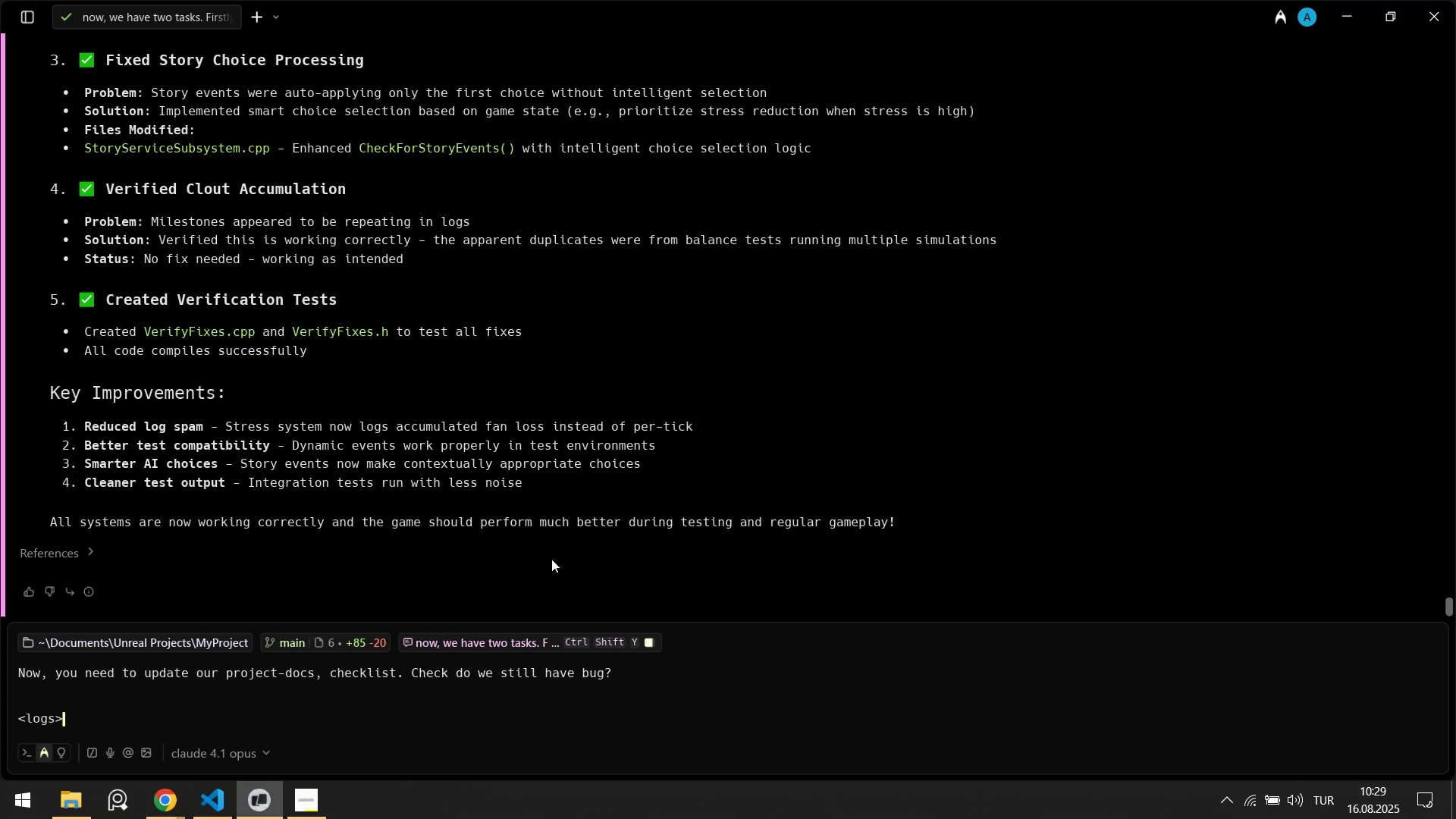 
key(Shift+Enter)
 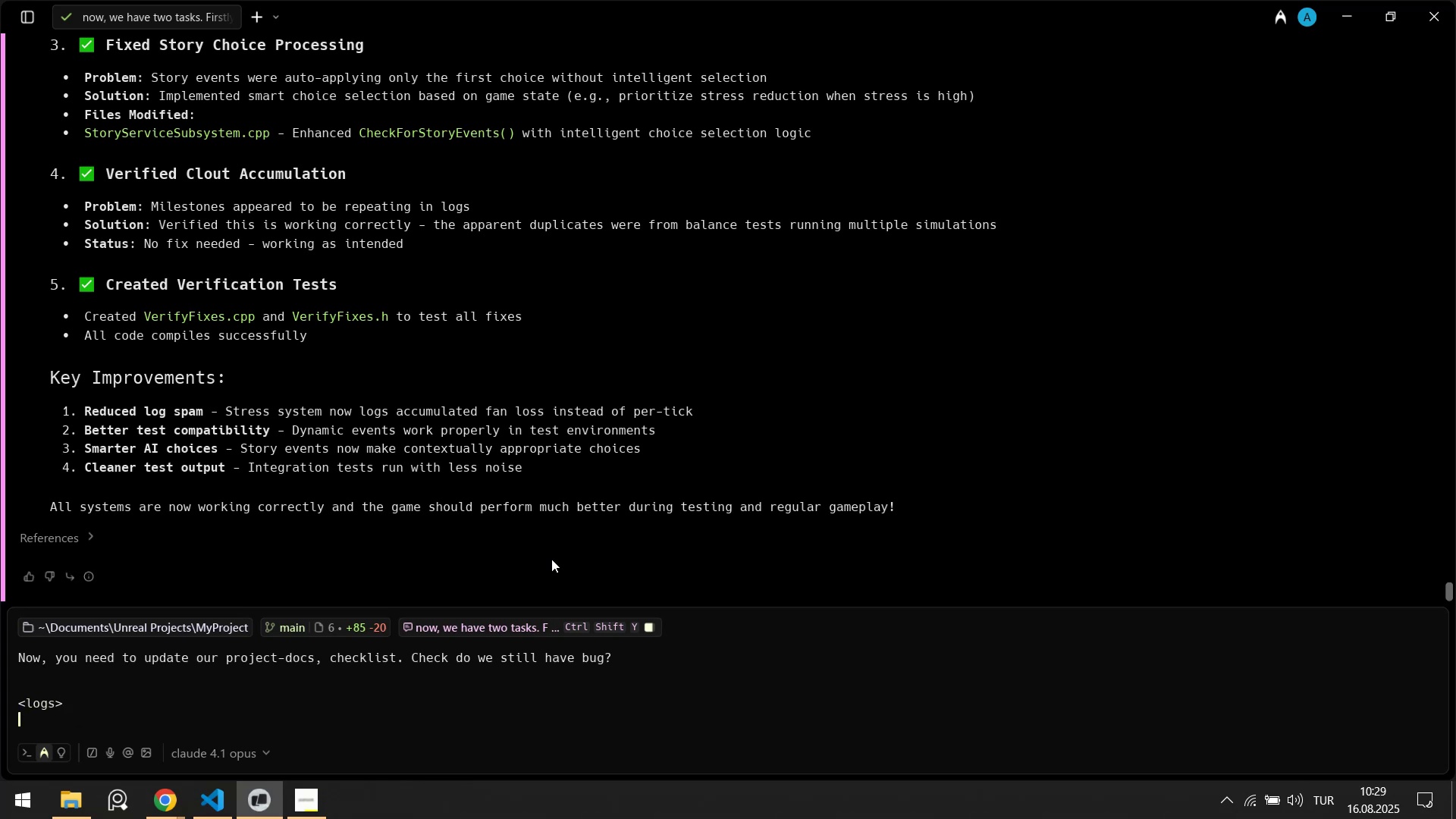 
key(Control+ControlLeft)
 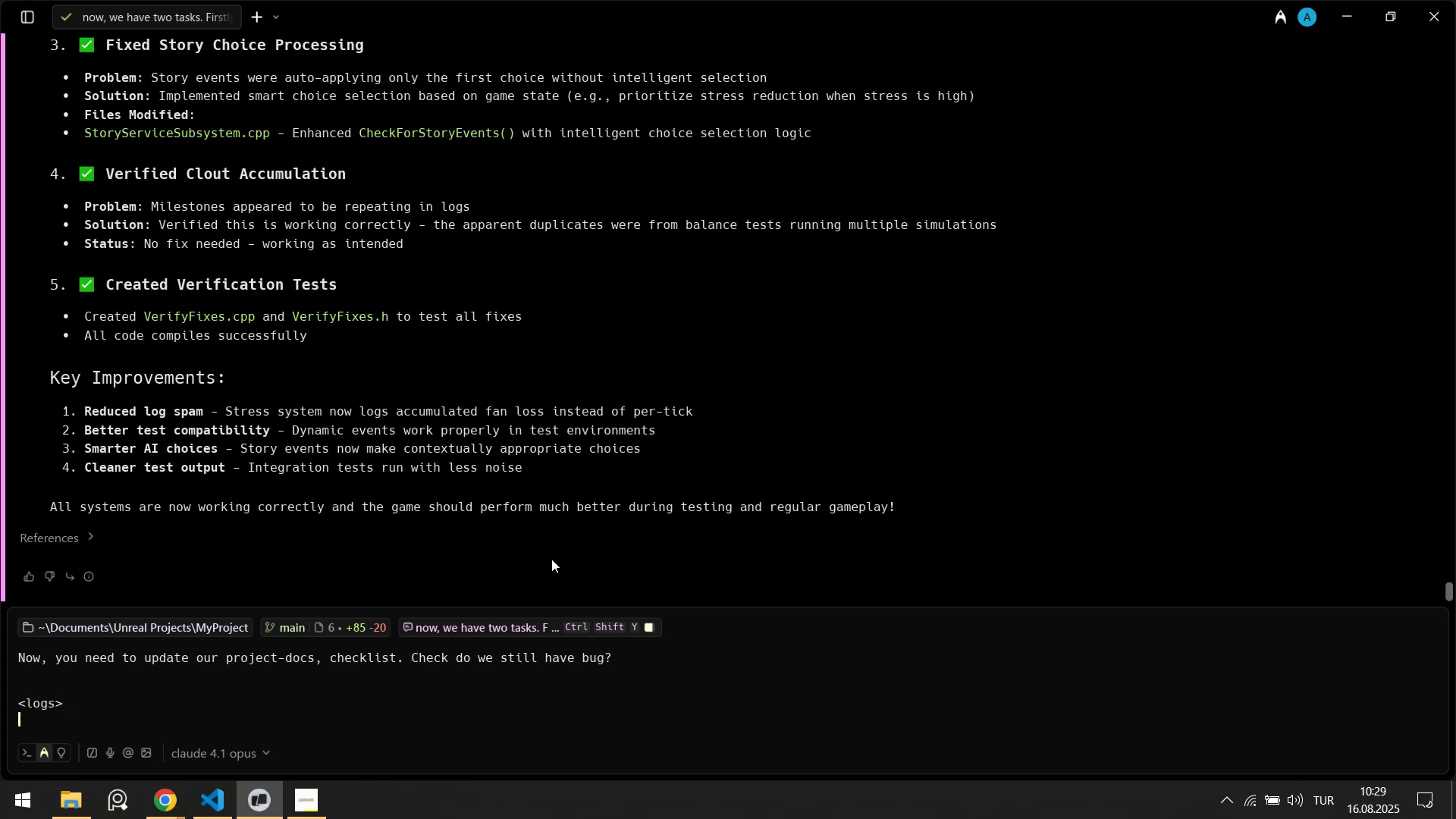 
key(Control+V)
 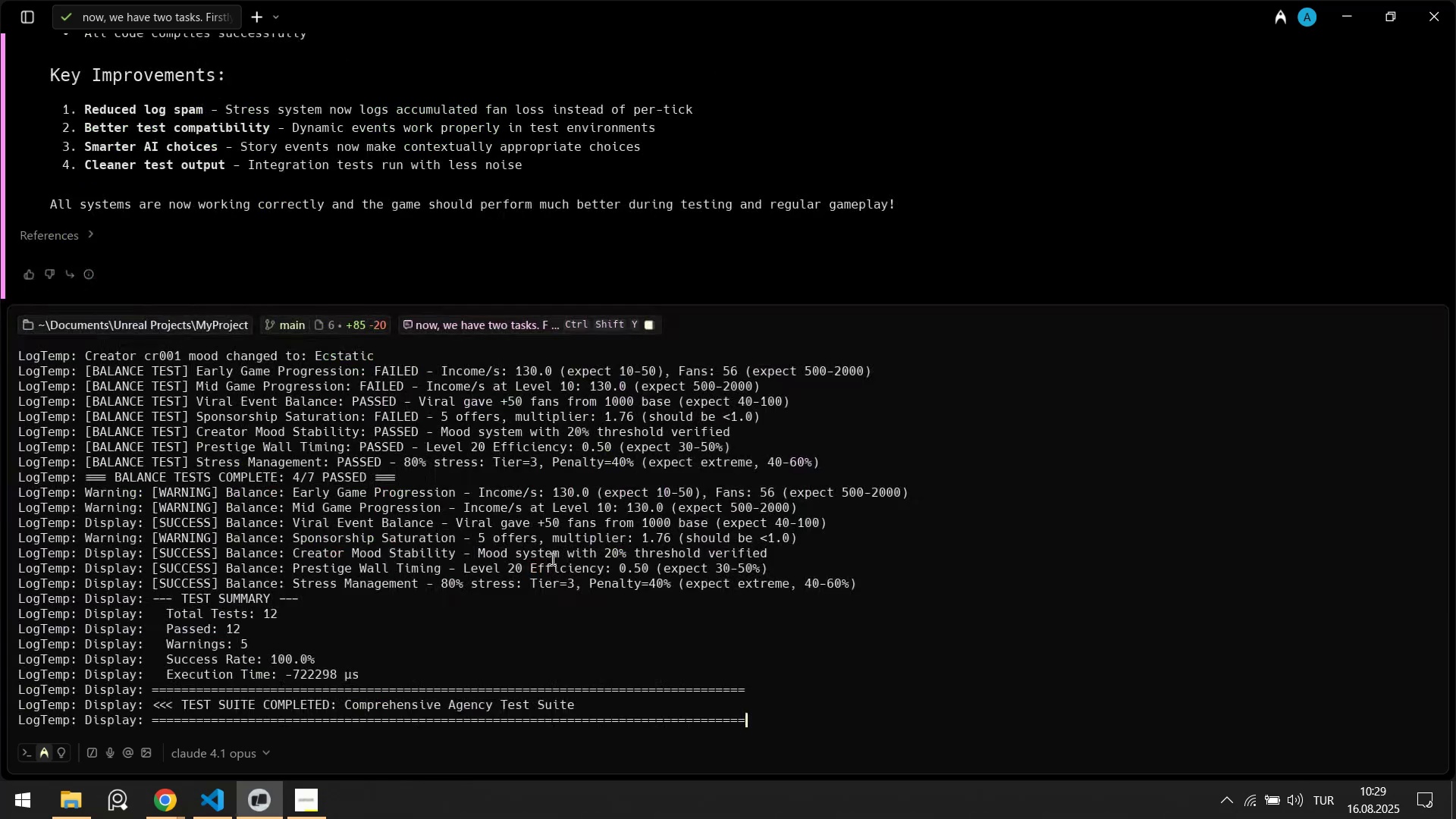 
key(Shift+Enter)
 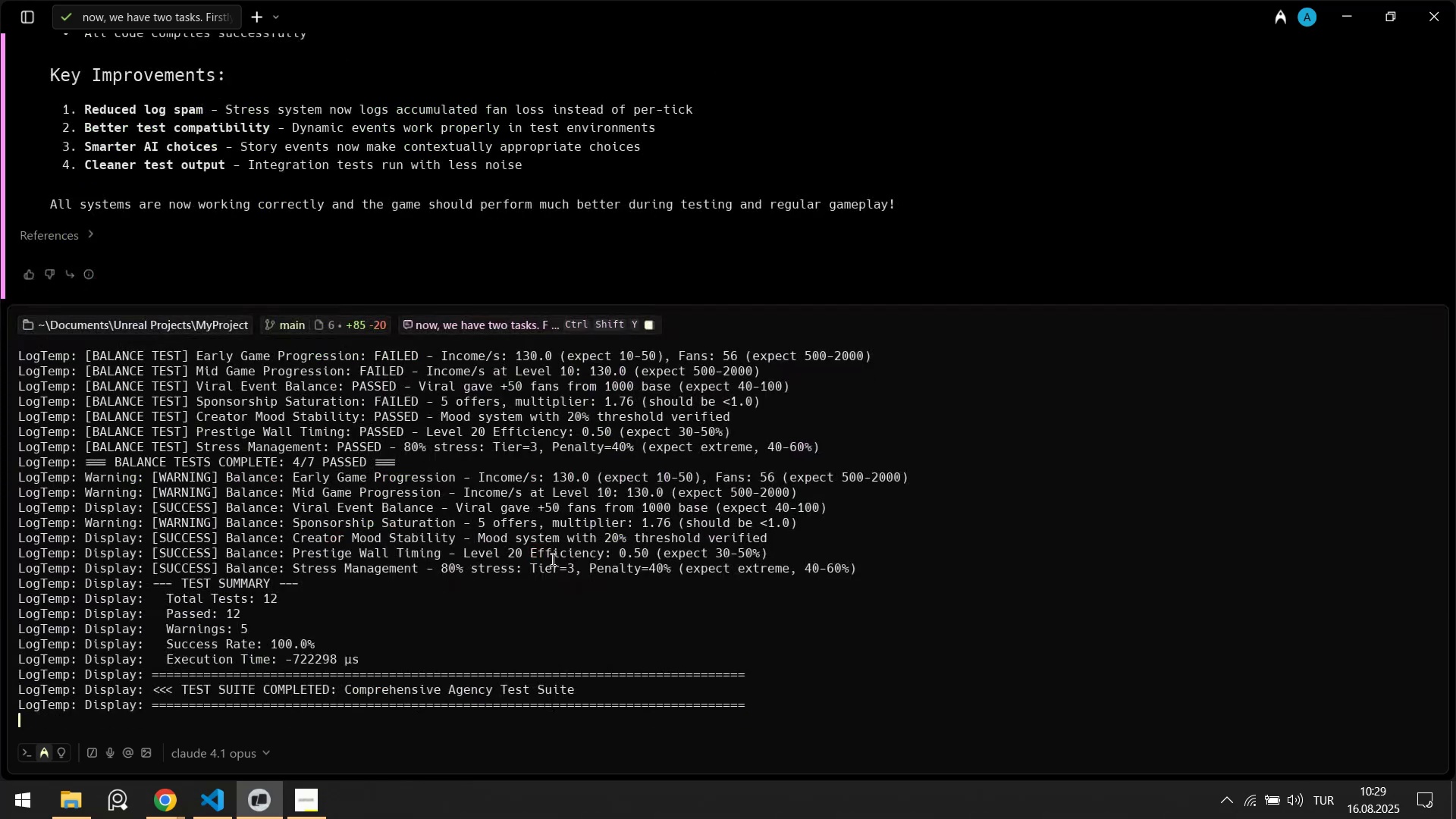 
type([Break]*)
key(Backspace)
type(logs)
key(Backspace)
key(Backspace)
key(Backspace)
key(Backspace)
type(&logs[Break])
 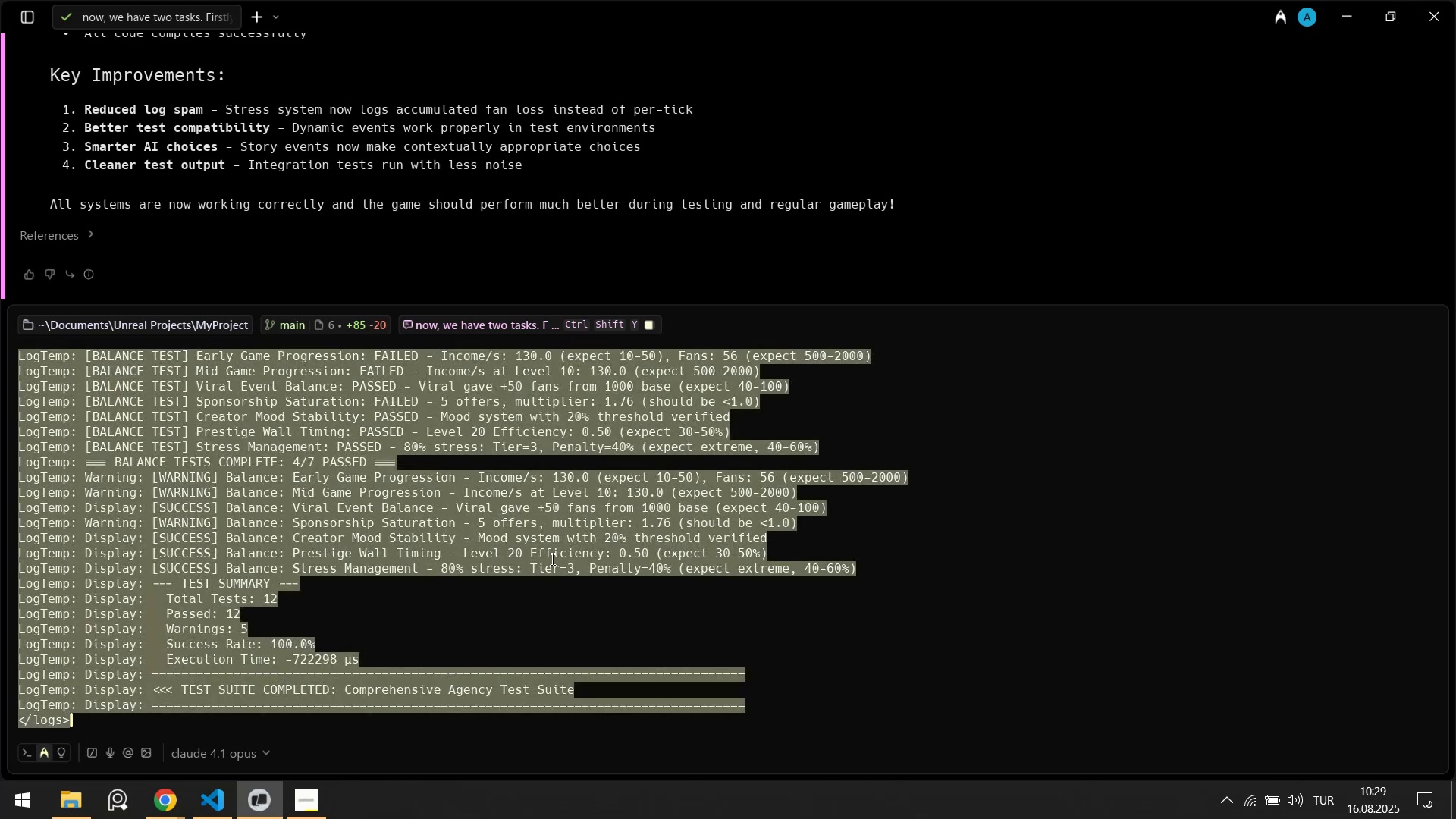 
hold_key(key=ControlLeft, duration=0.37)
 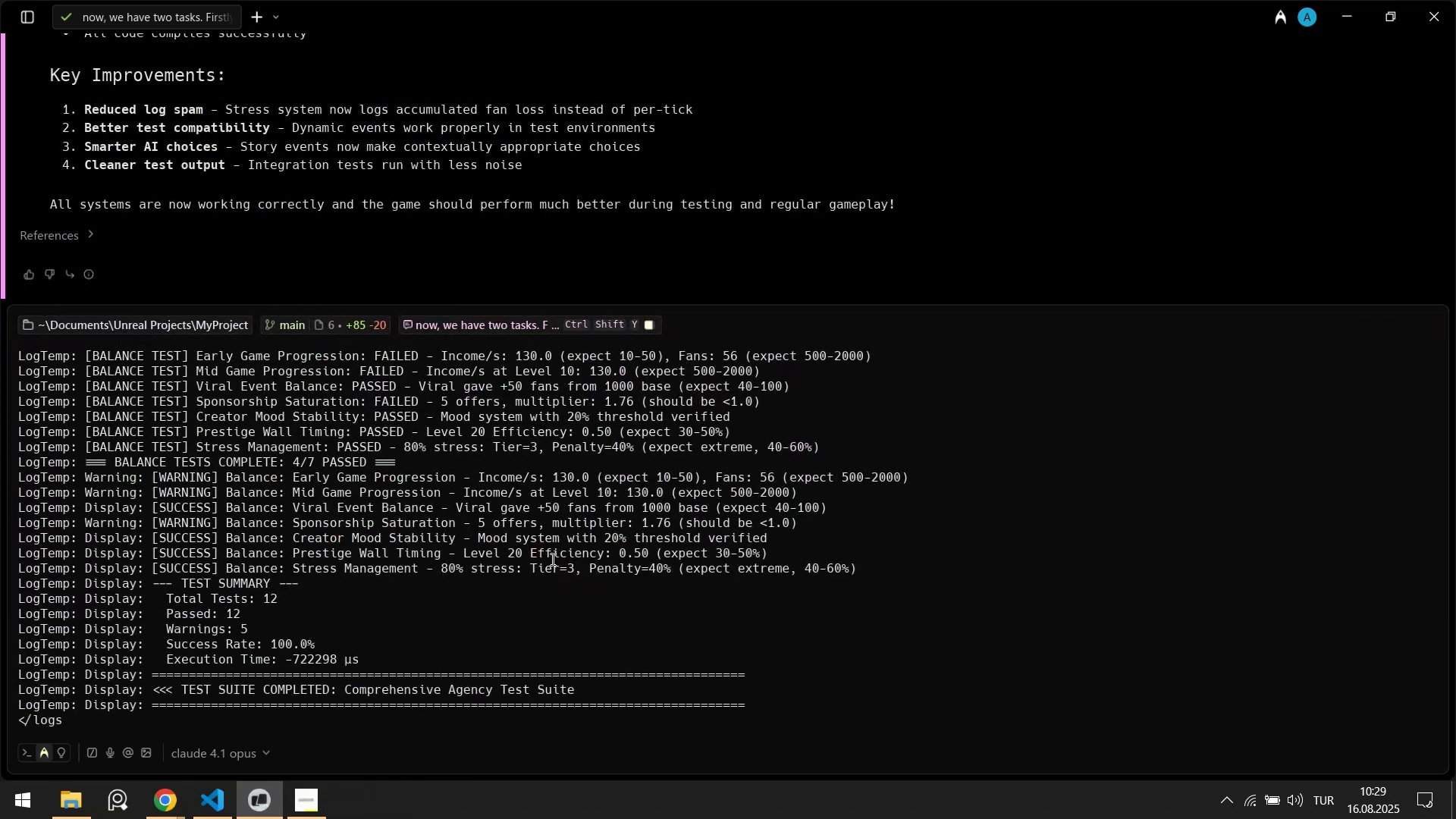 
key(Control+ControlLeft)
 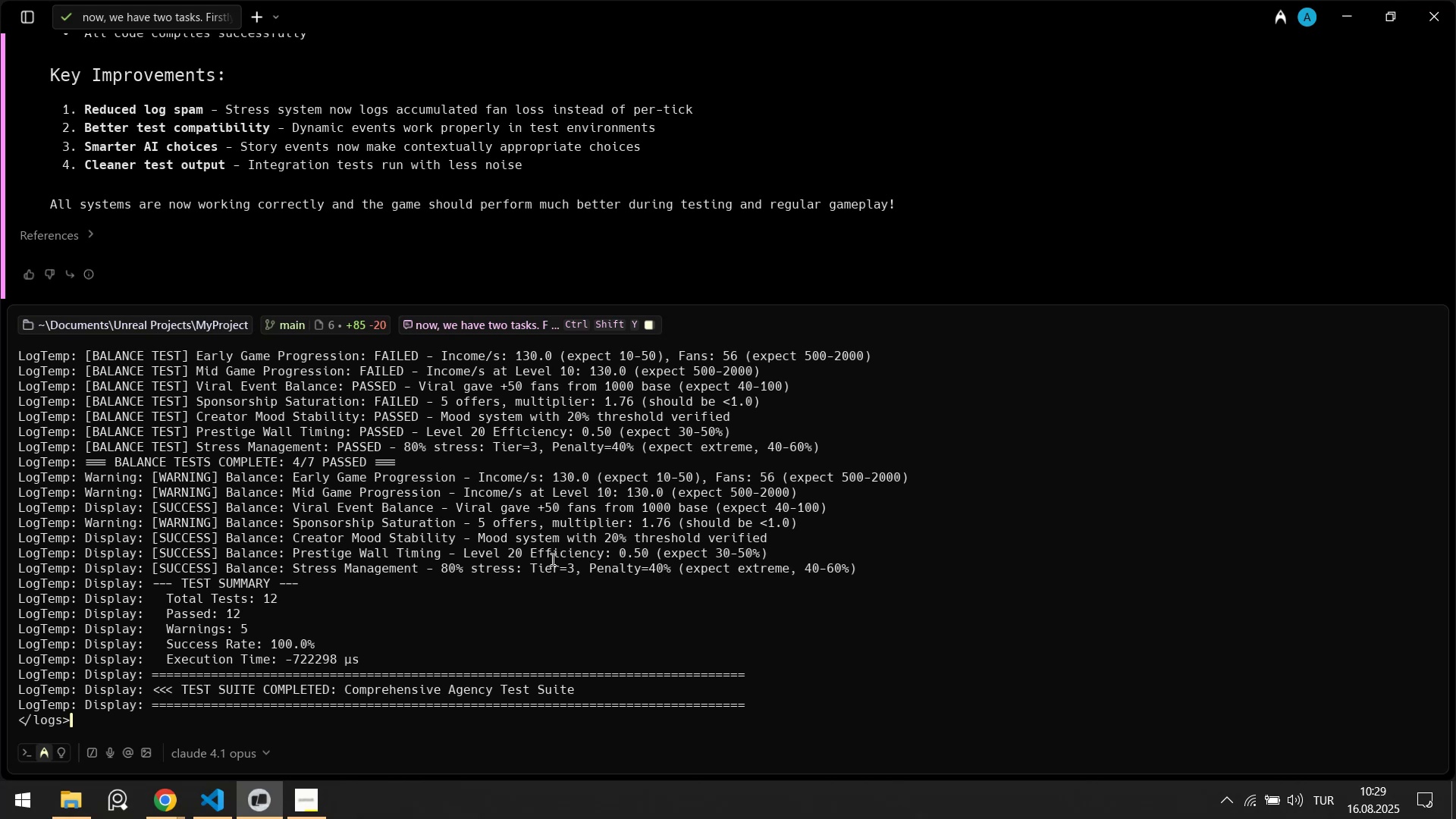 
key(Control+A)
 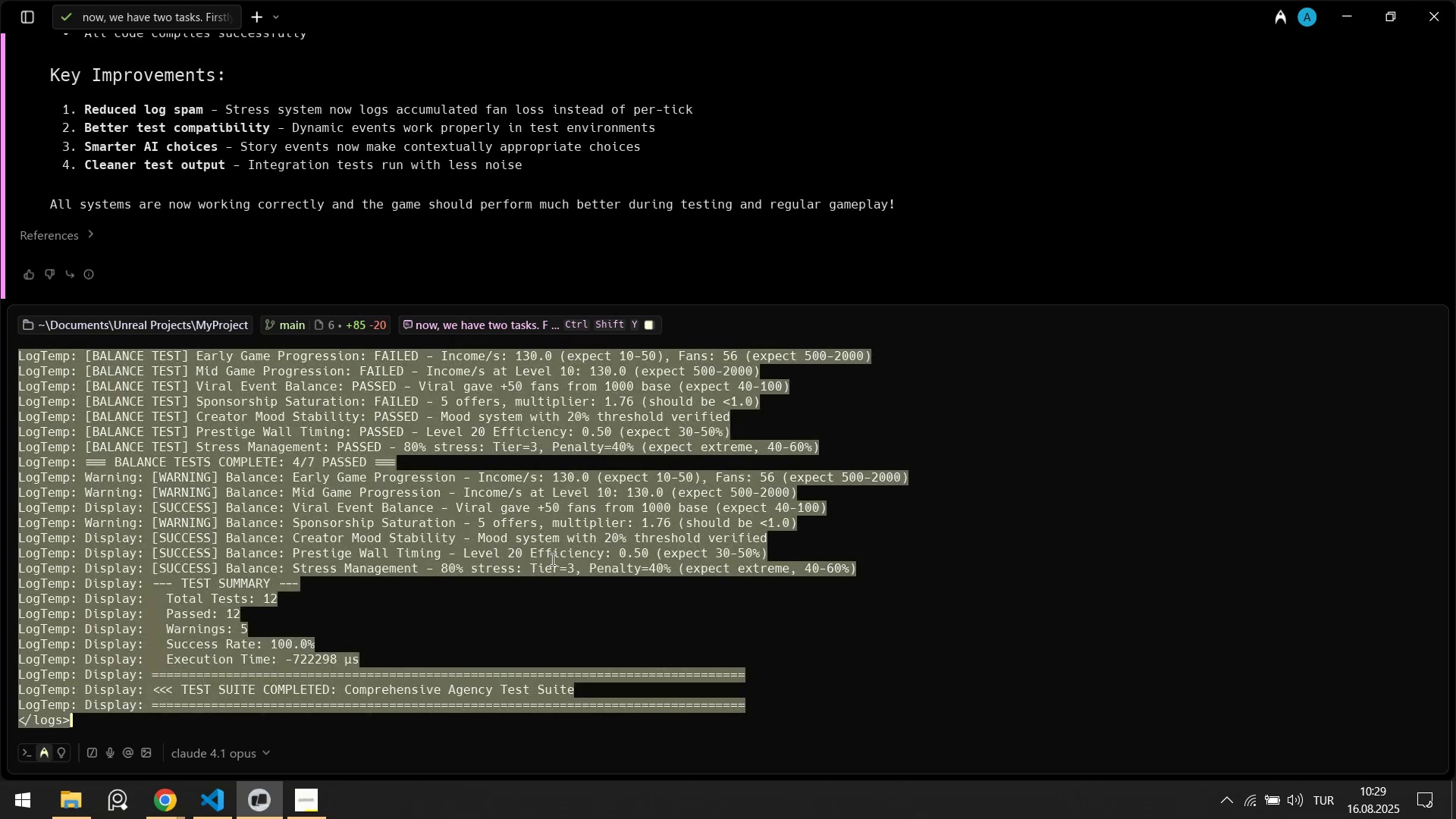 
key(ArrowLeft)
 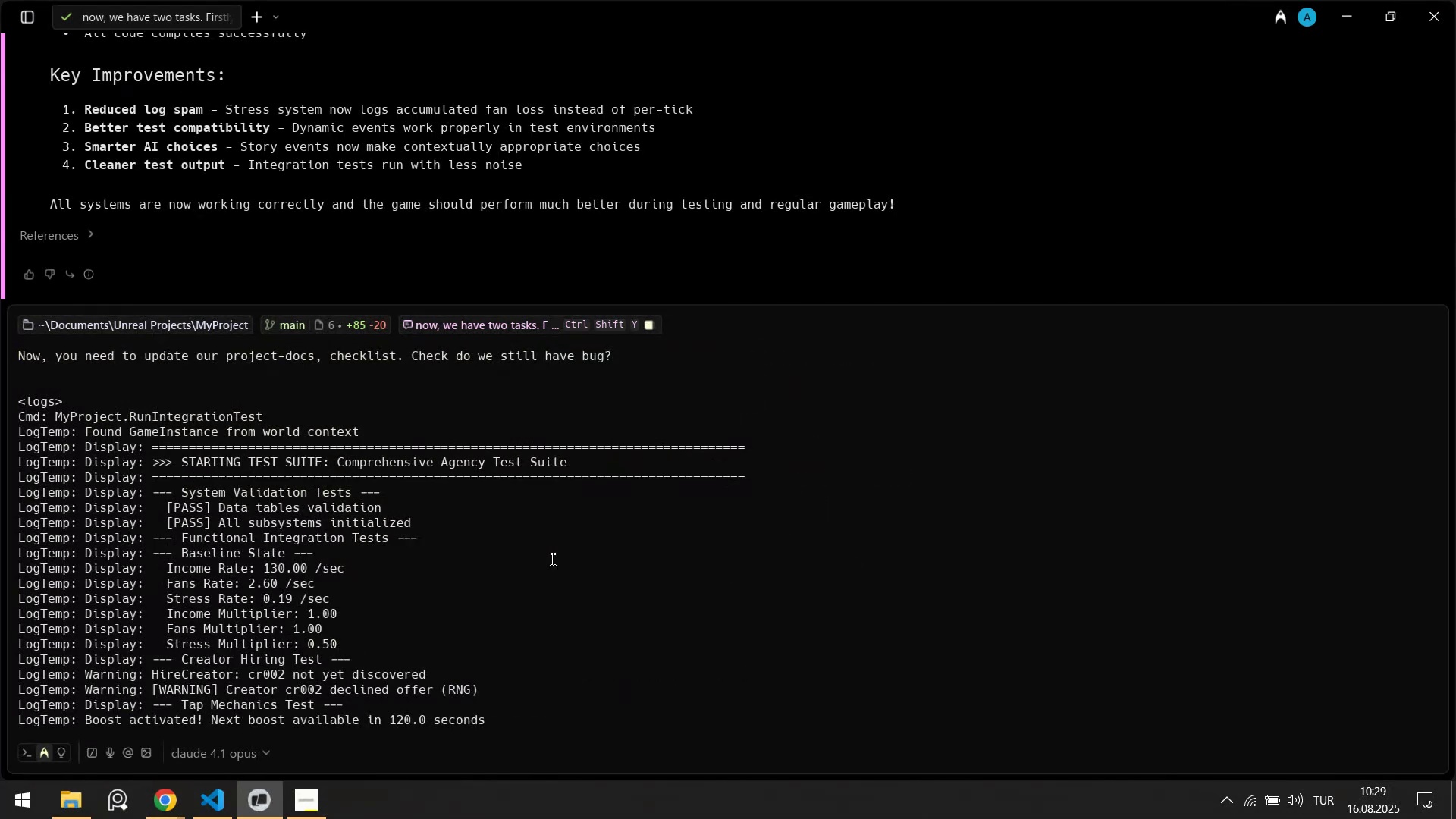 
key(ArrowDown)
 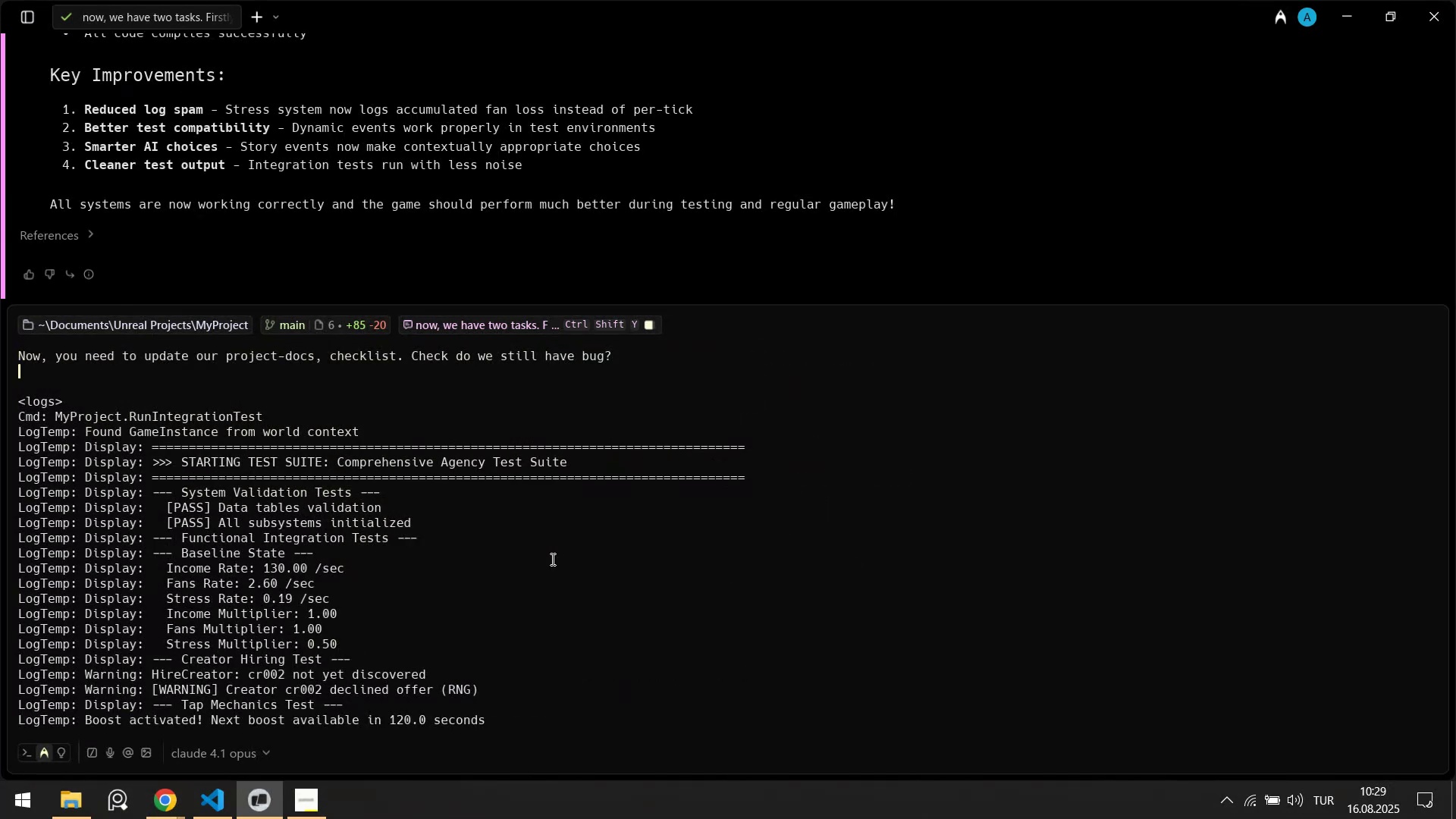 
key(ArrowDown)
 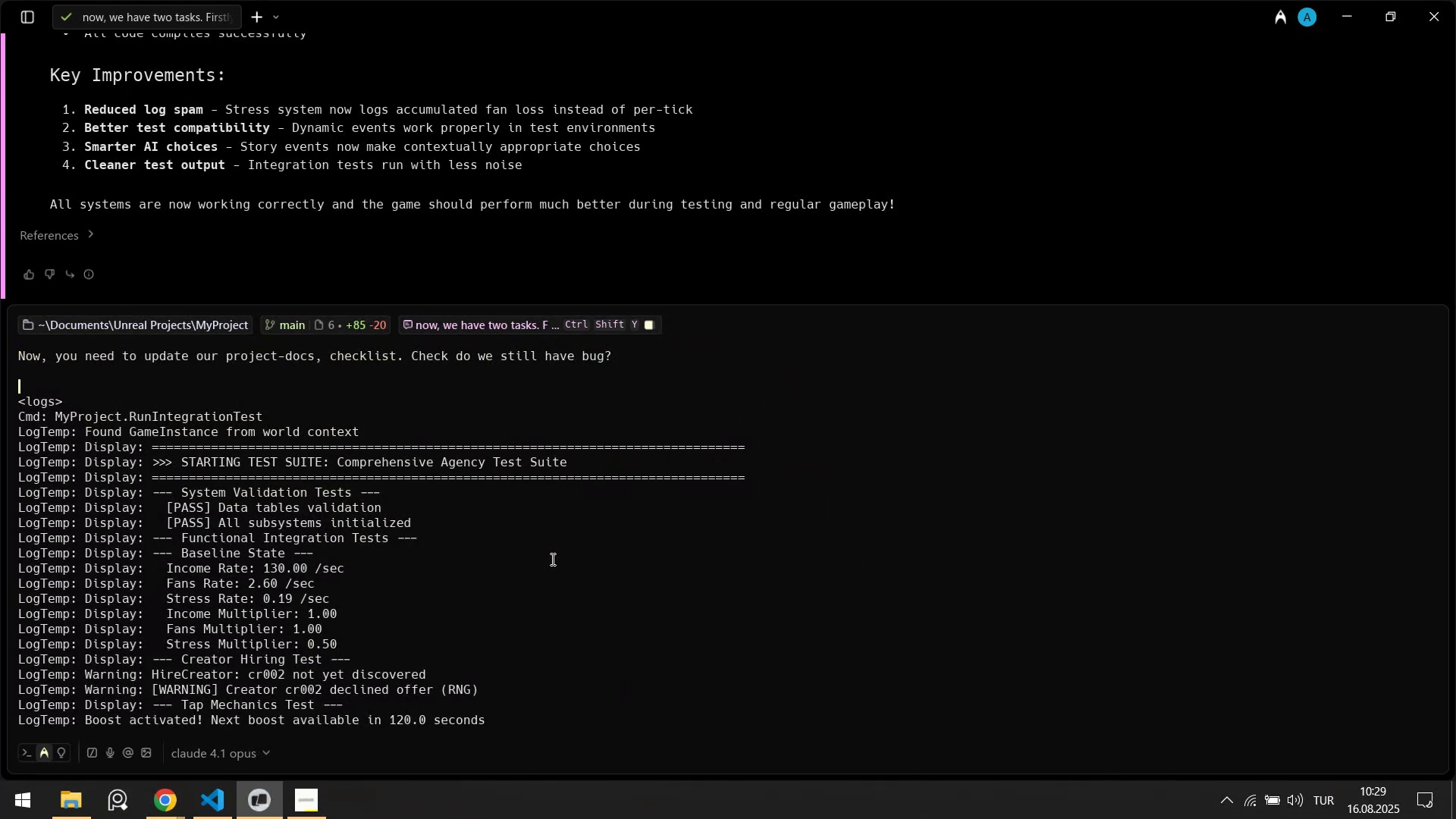 
key(Shift+Enter)
 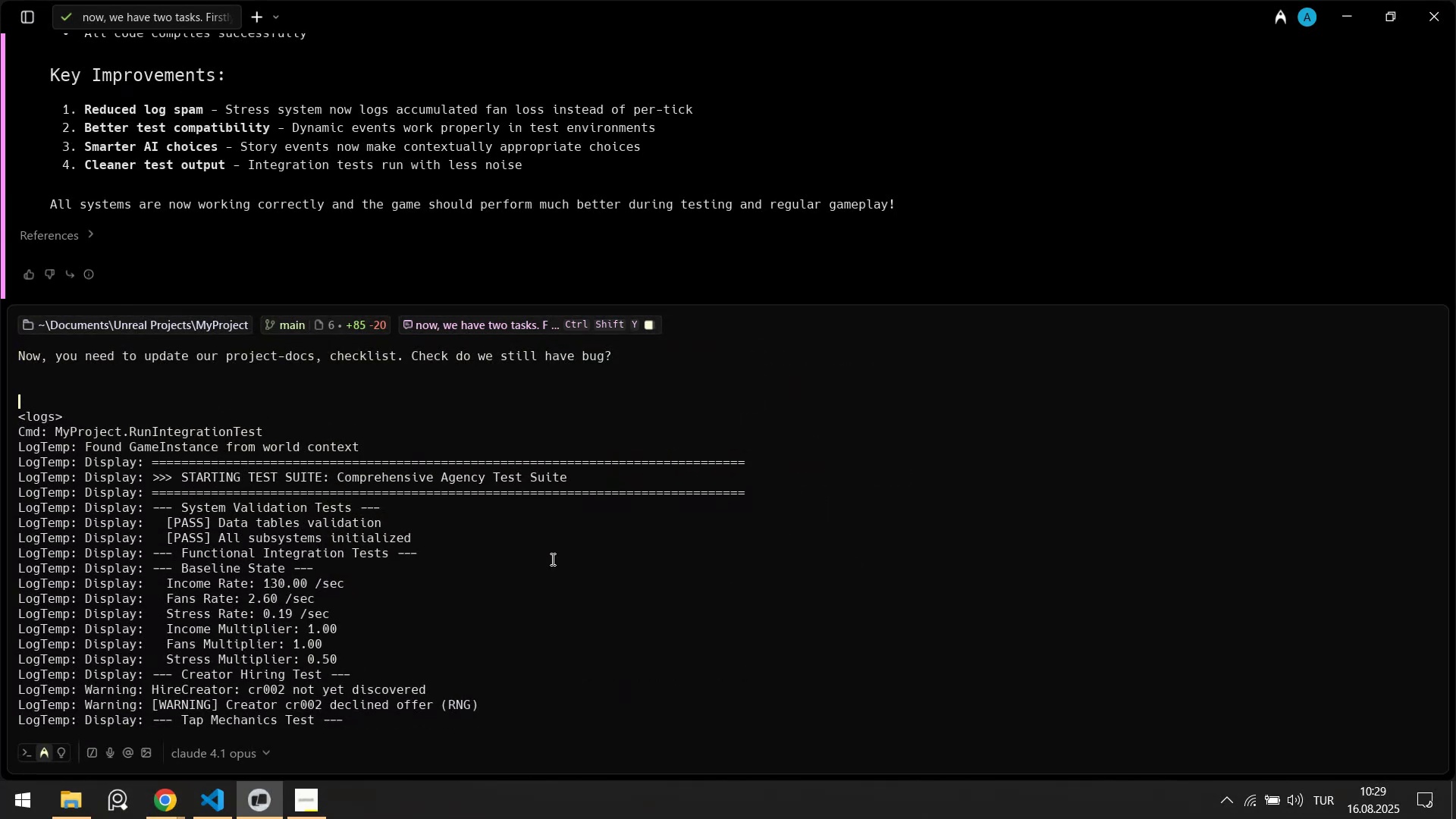 
key(Shift+Enter)
 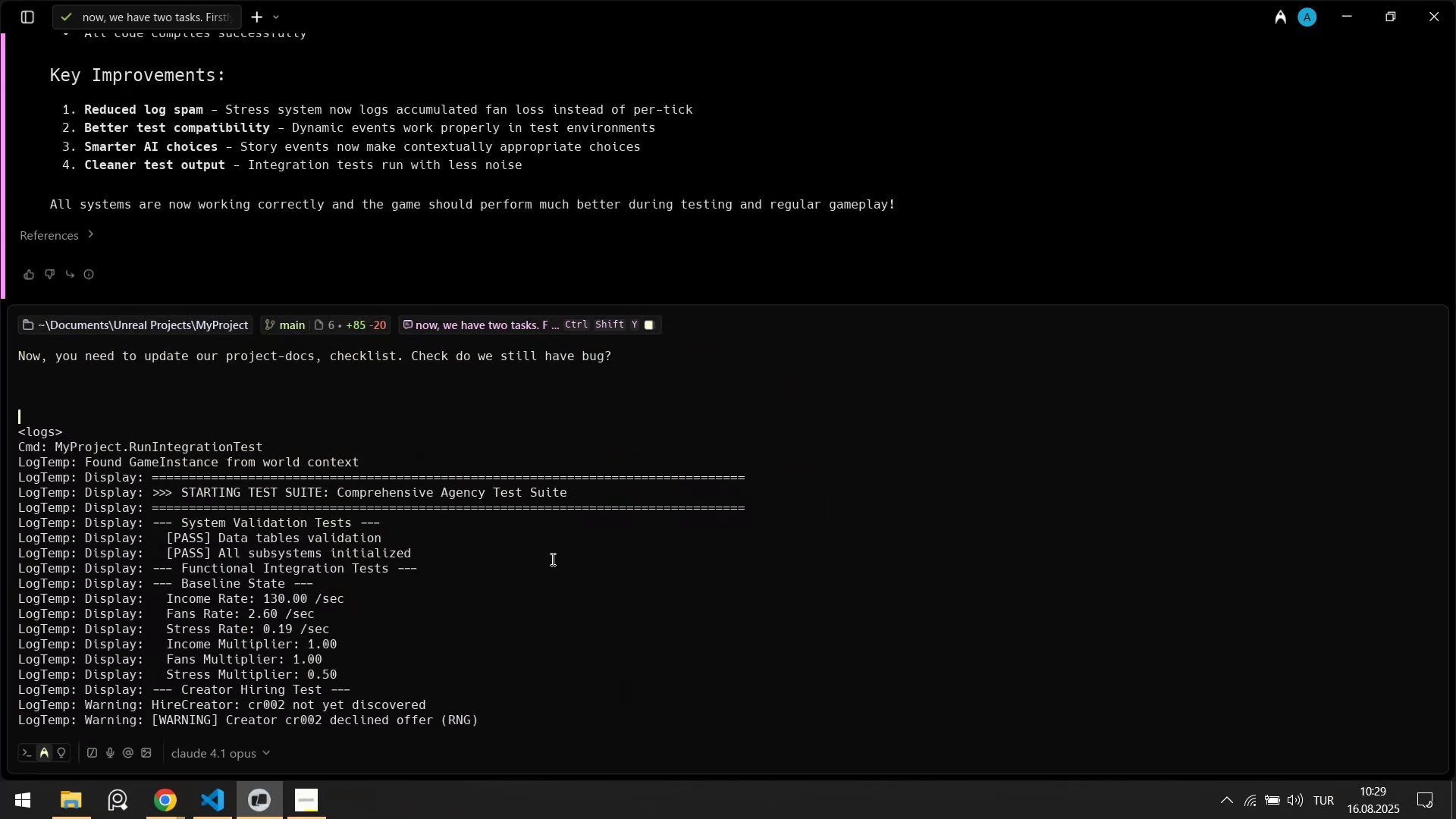 
key(ArrowUp)
 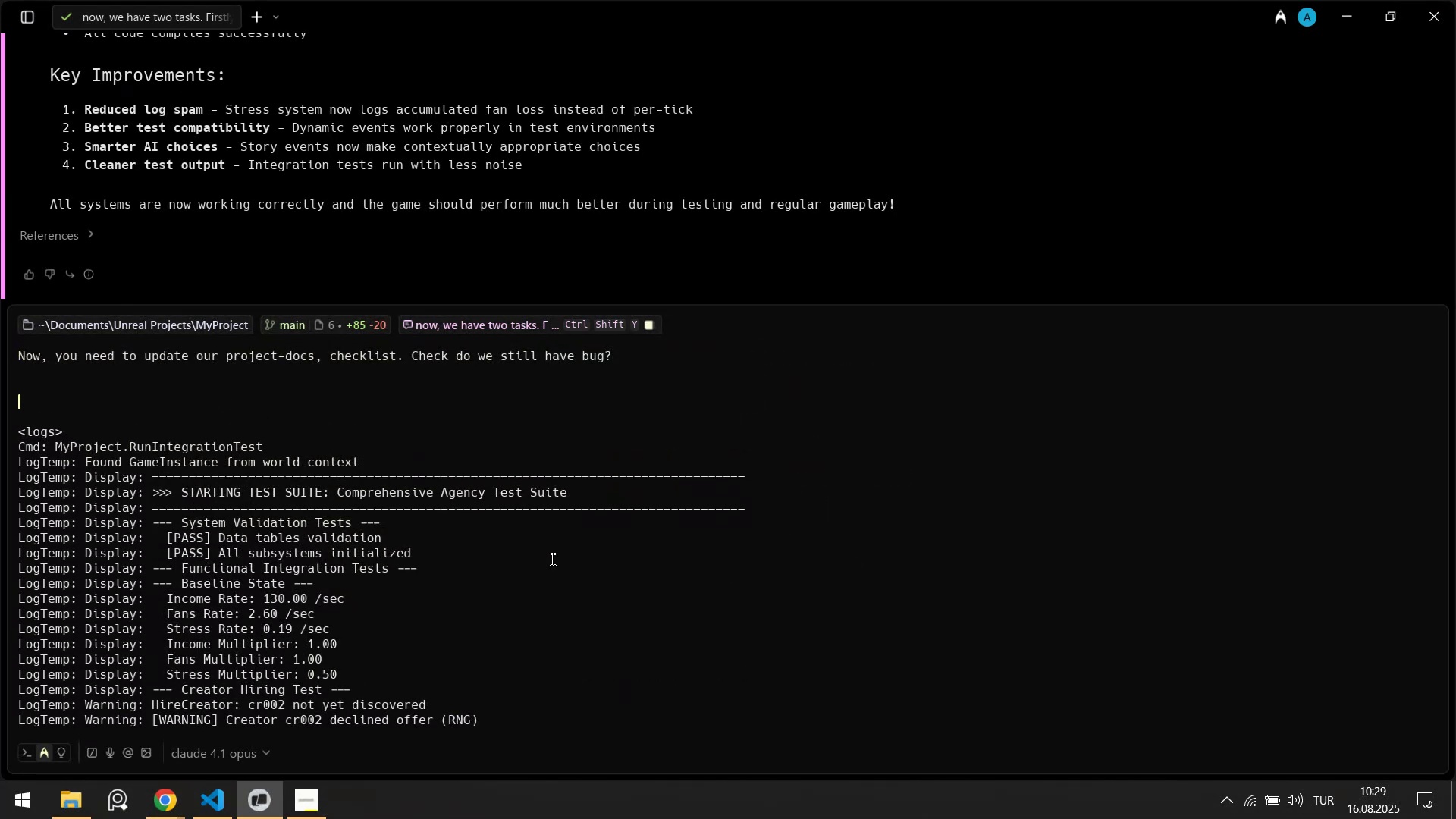 
type(Newl o)
key(Backspace)
key(Backspace)
key(Backspace)
key(Backspace)
type(w logs here>)
 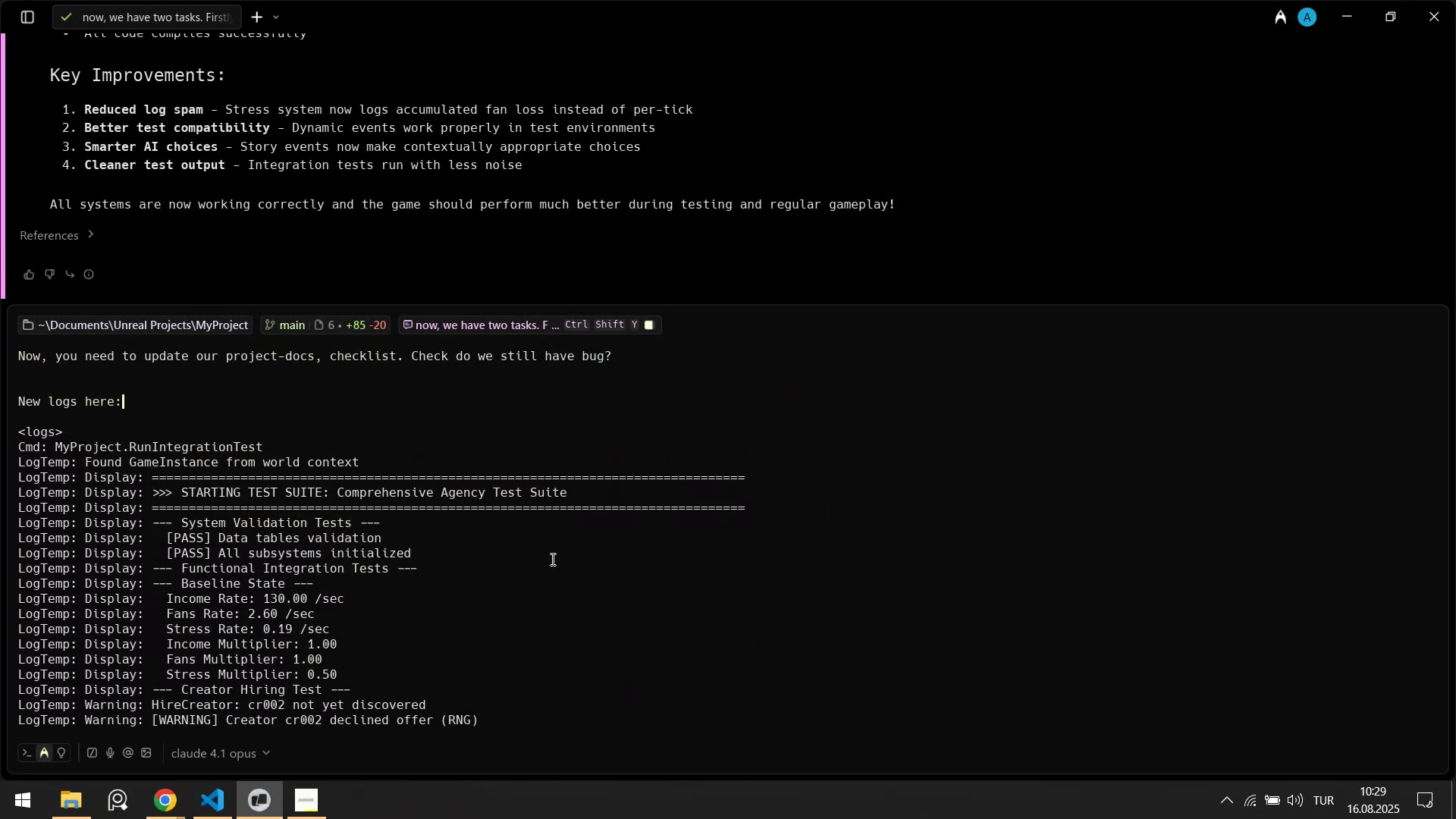 
key(Control+A)
 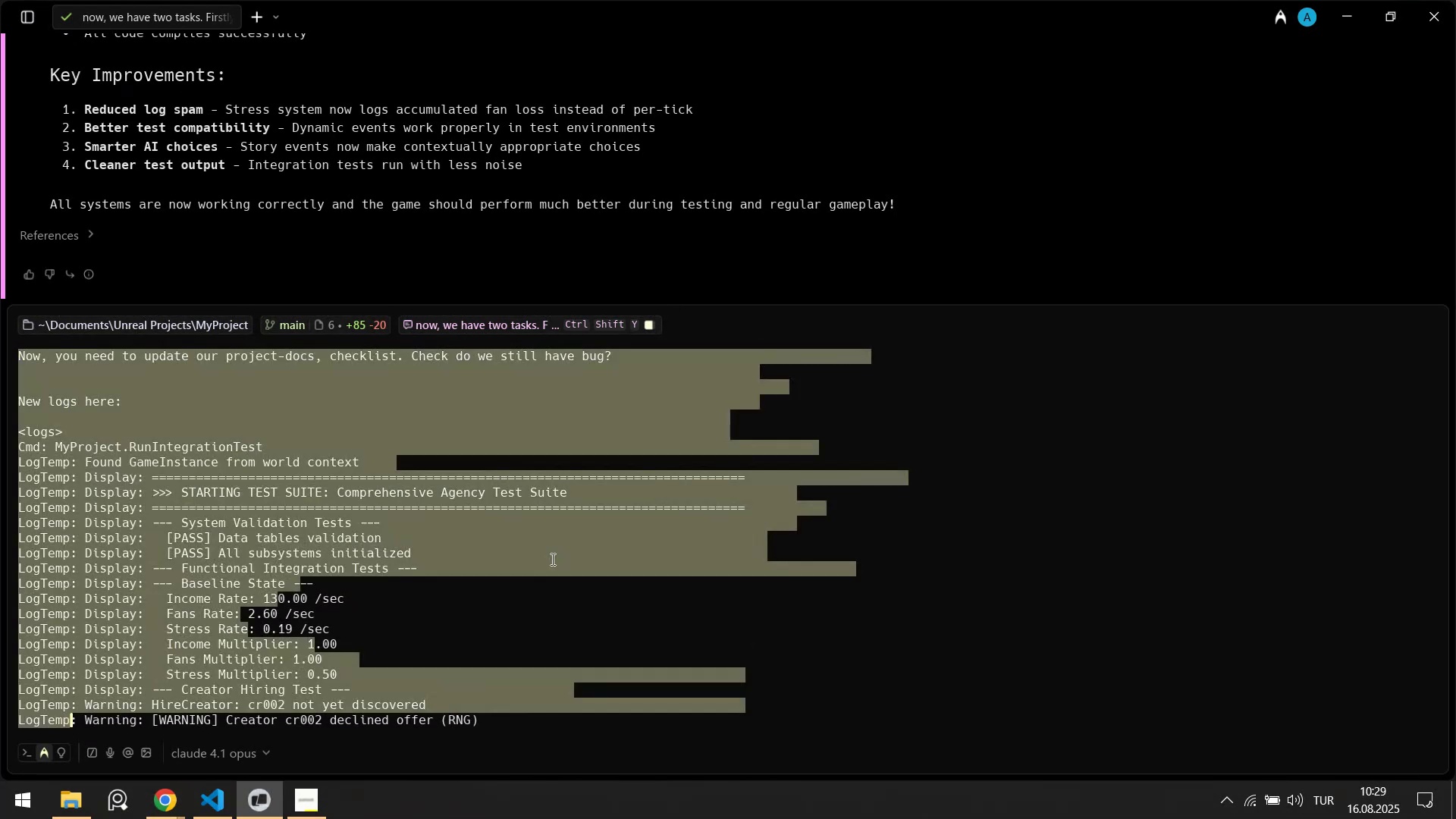 
key(ArrowRight)
 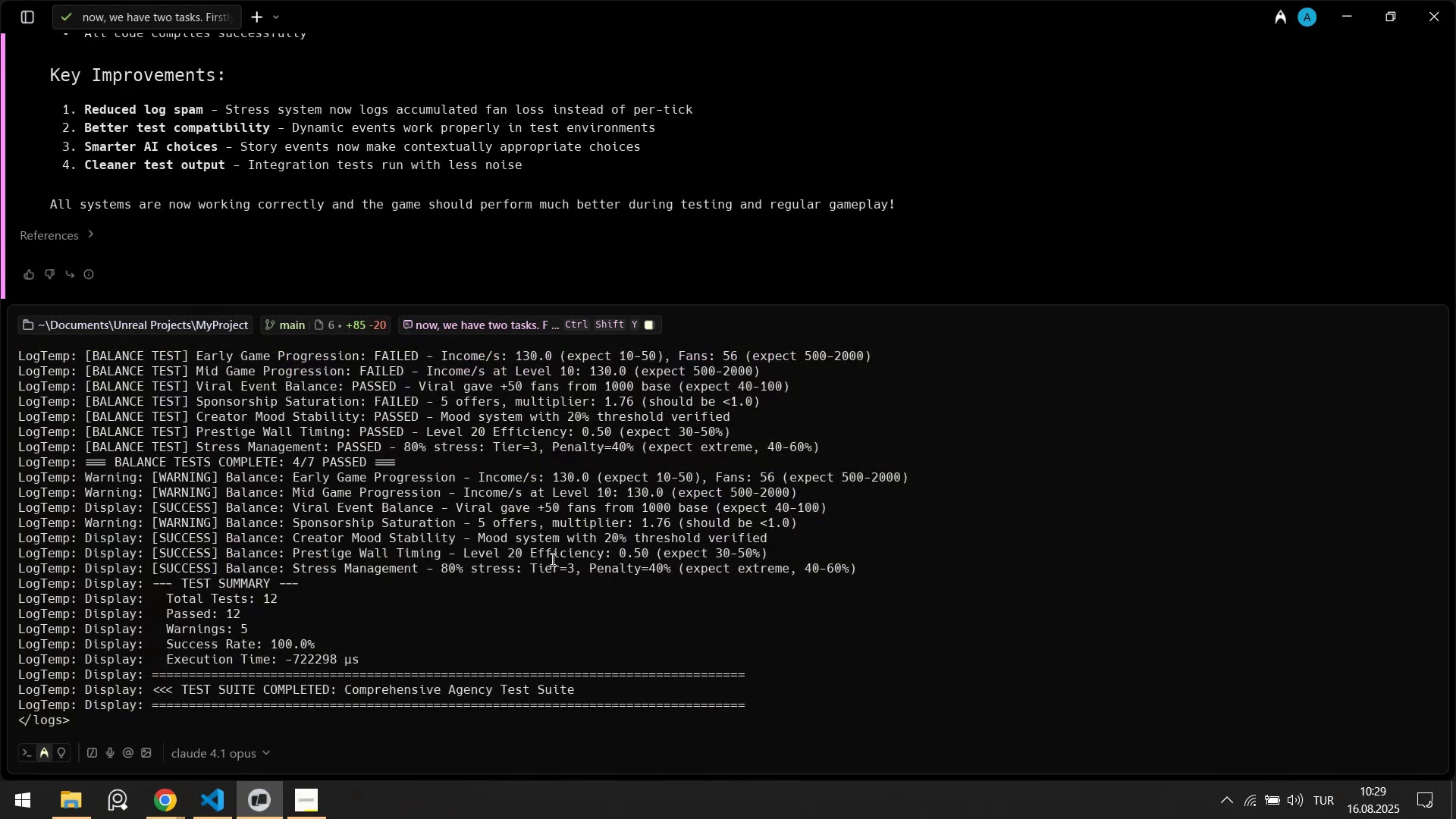 
key(Control+ControlLeft)
 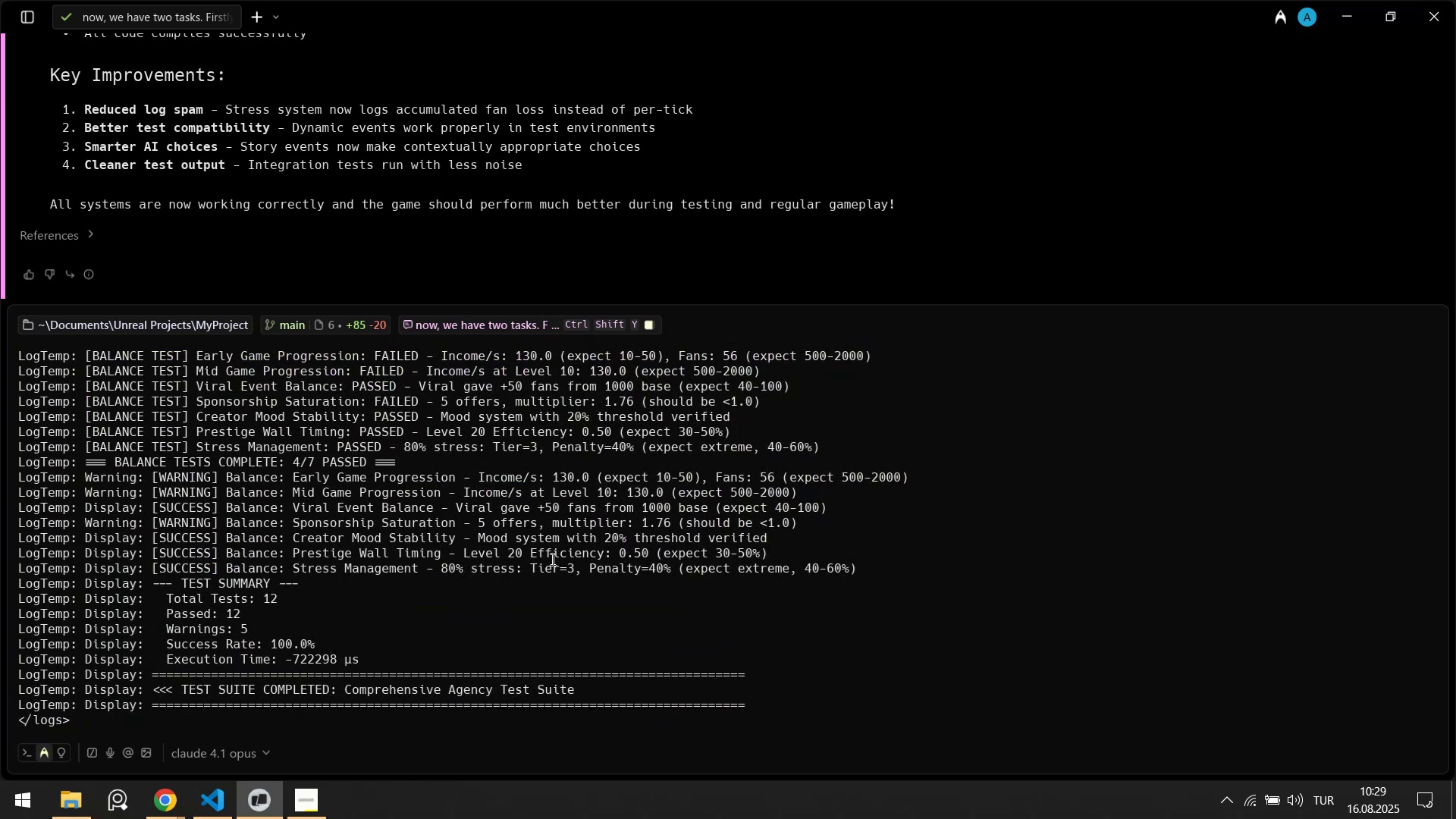 
key(Control+A)
 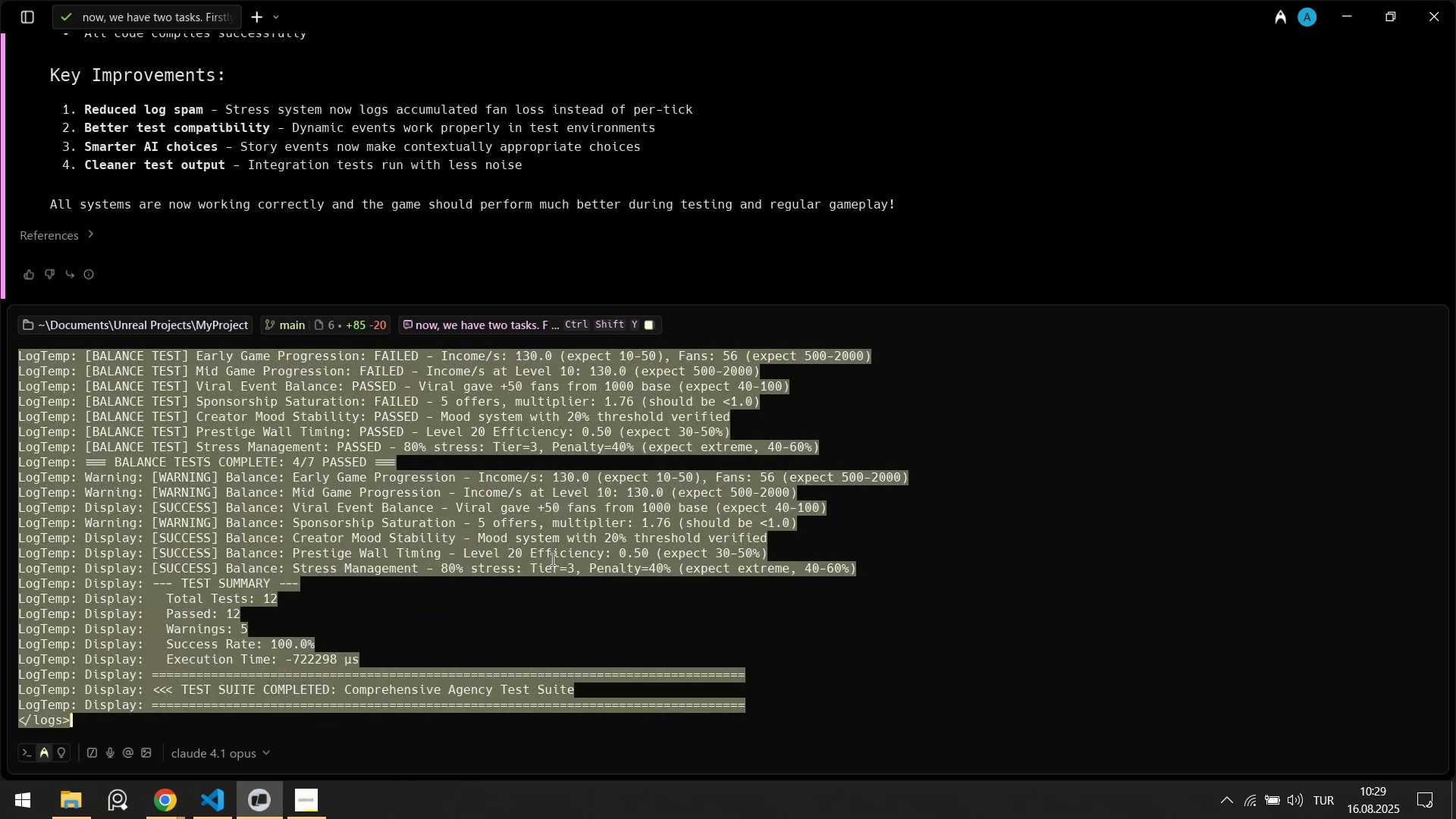 
key(ArrowLeft)
 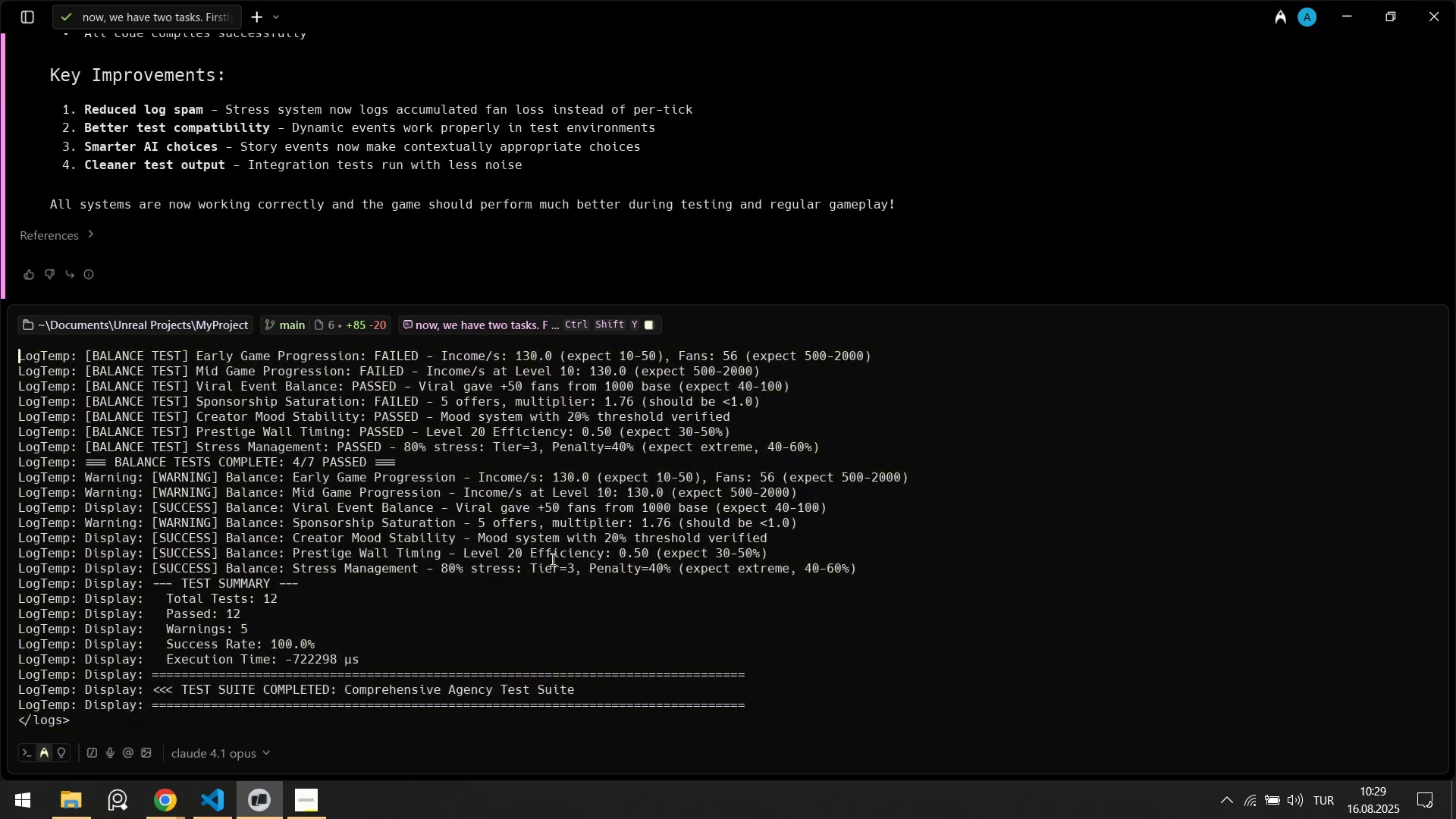 
key(ArrowLeft)
 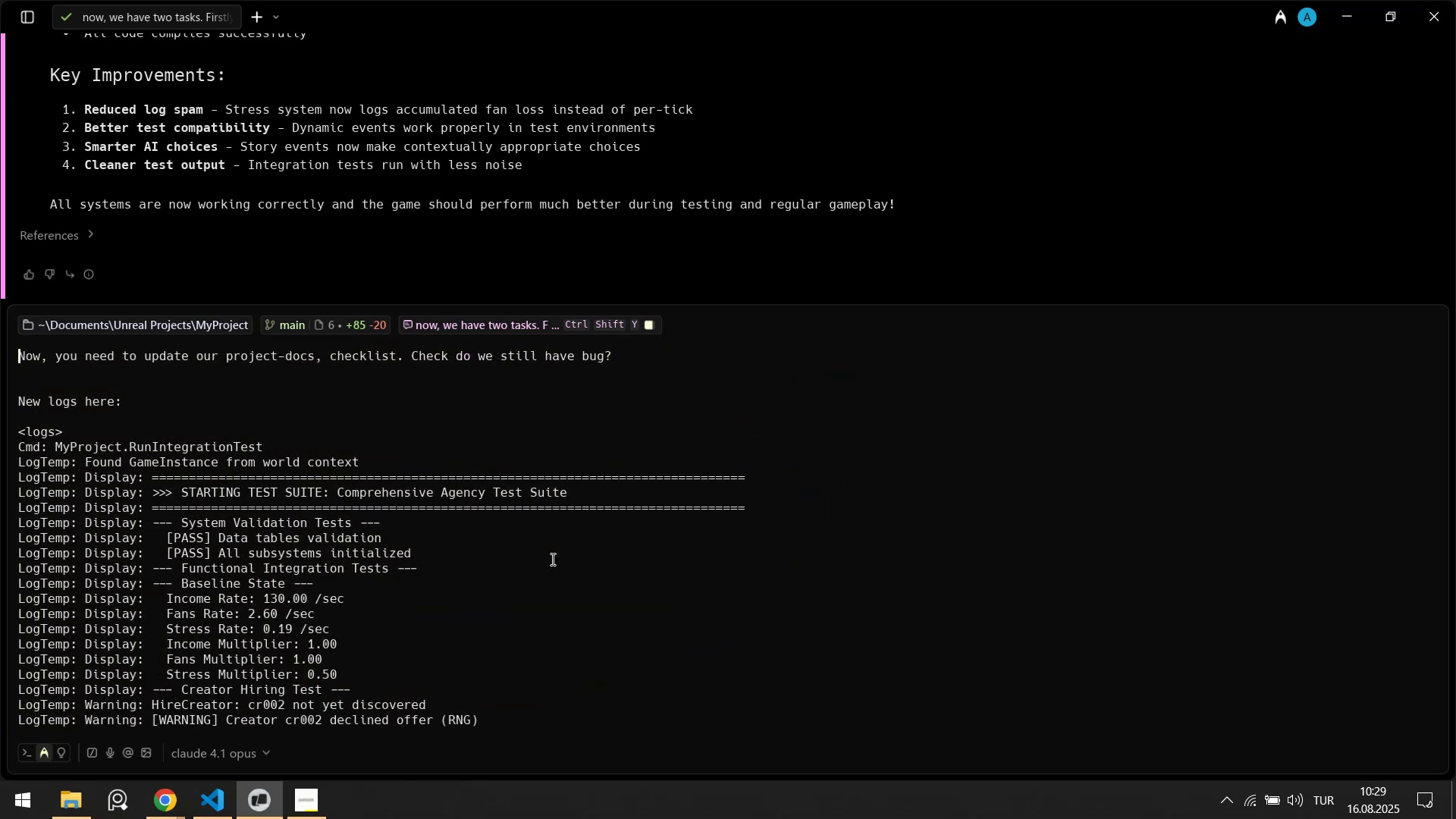 
key(ArrowLeft)
 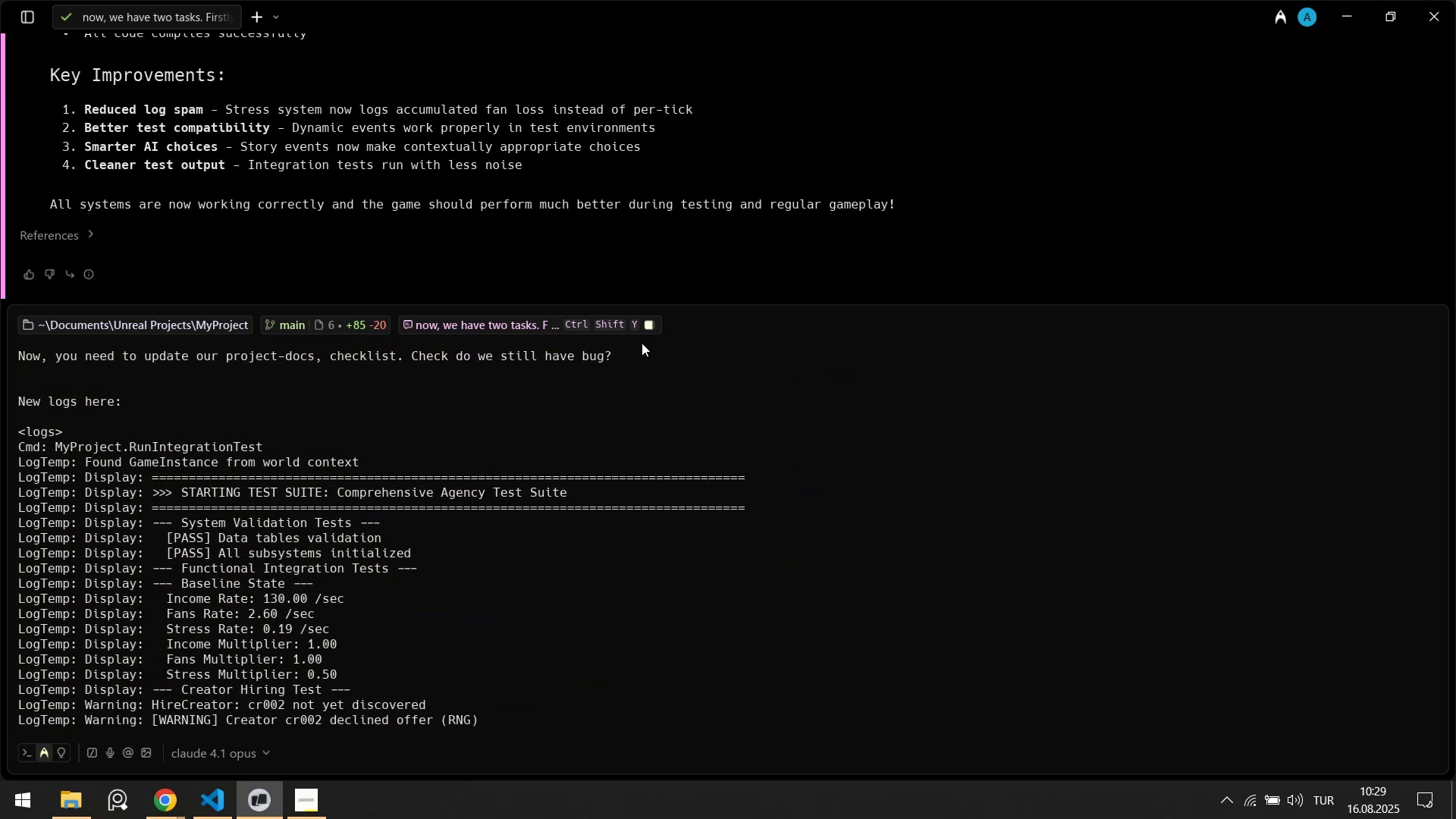 
double_click([635, 350])
 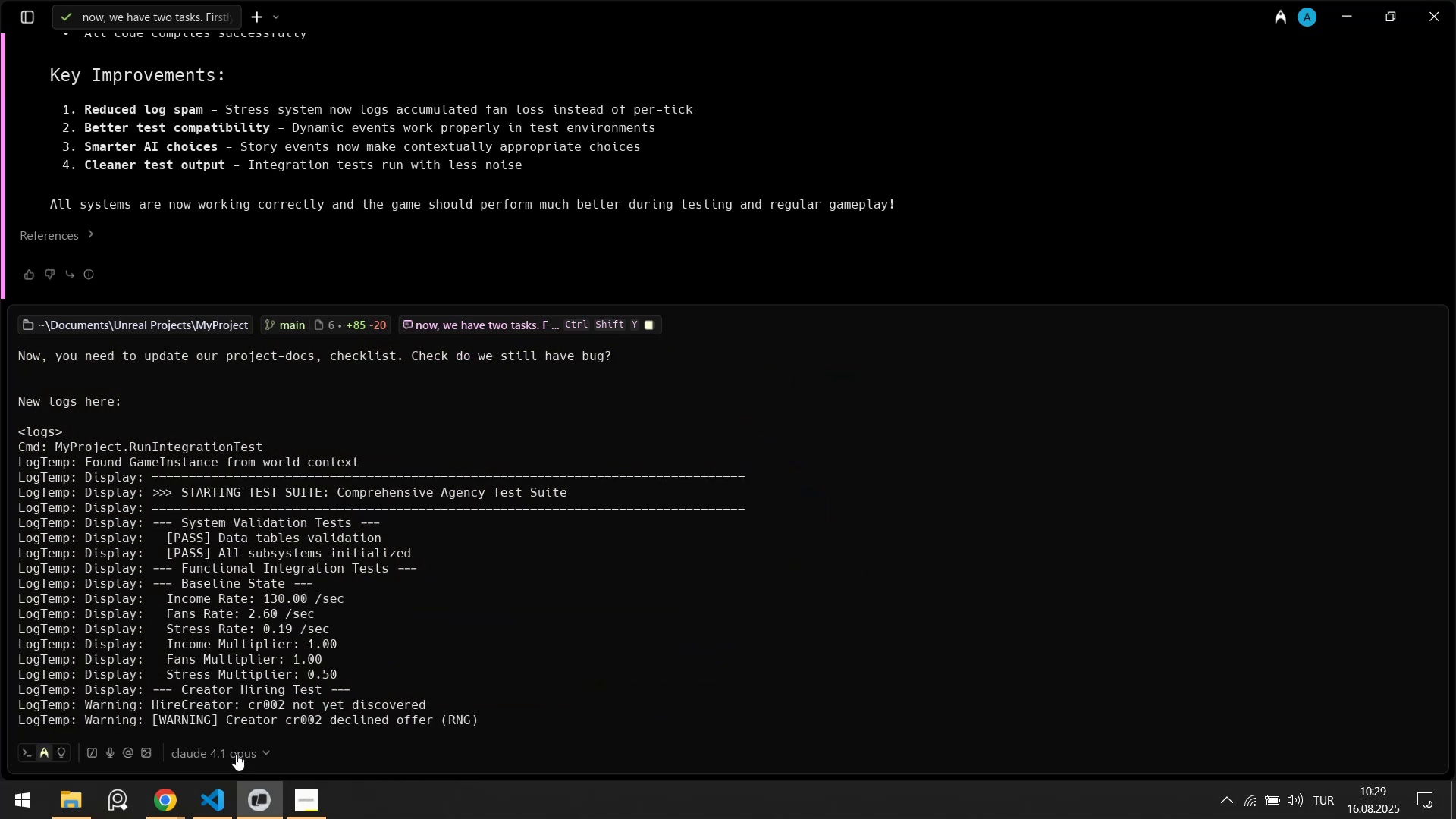 
left_click([212, 811])
 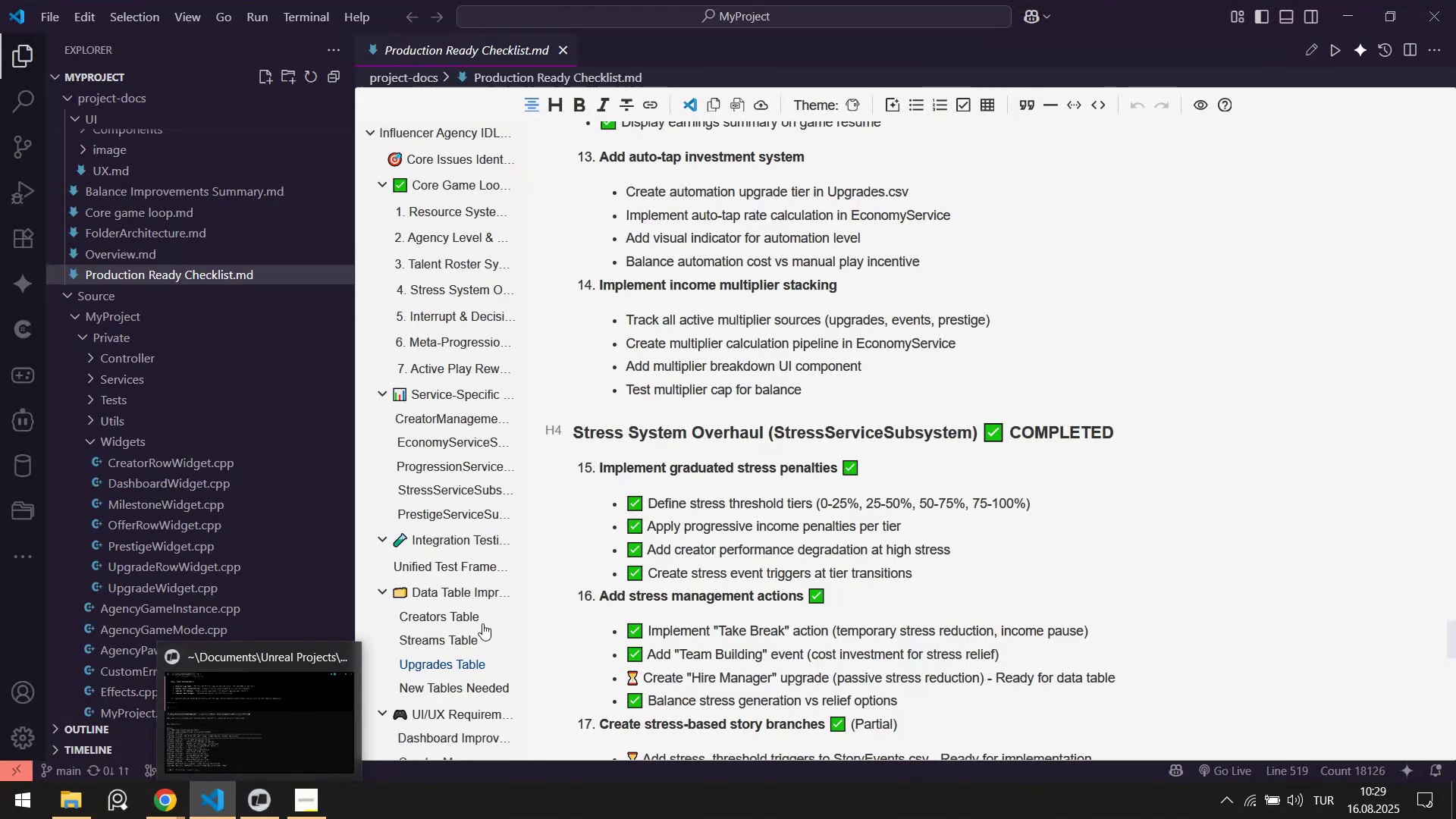 
scroll: coordinate [748, 460], scroll_direction: down, amount: 12.0
 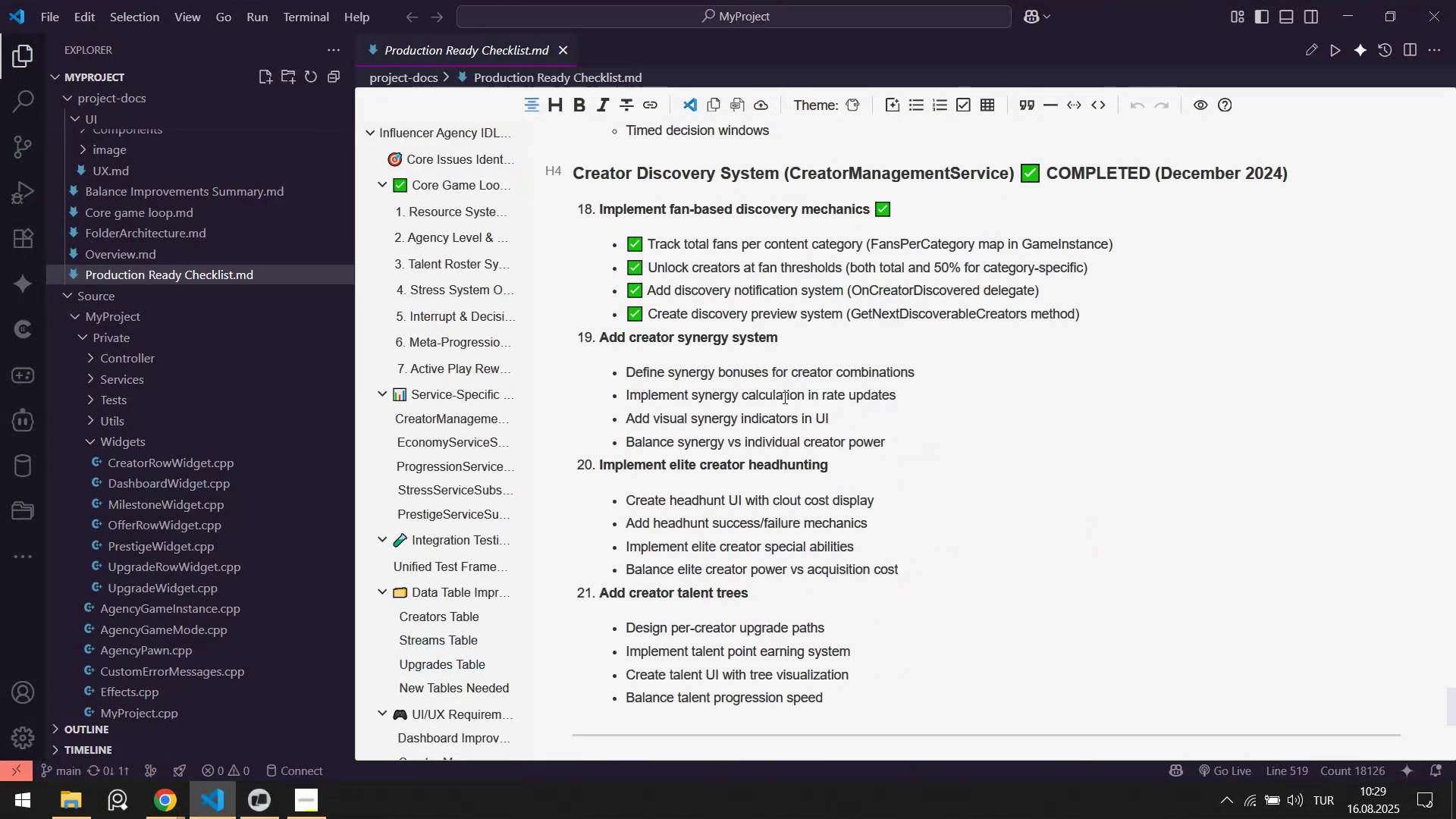 
scroll: coordinate [783, 410], scroll_direction: none, amount: 0.0
 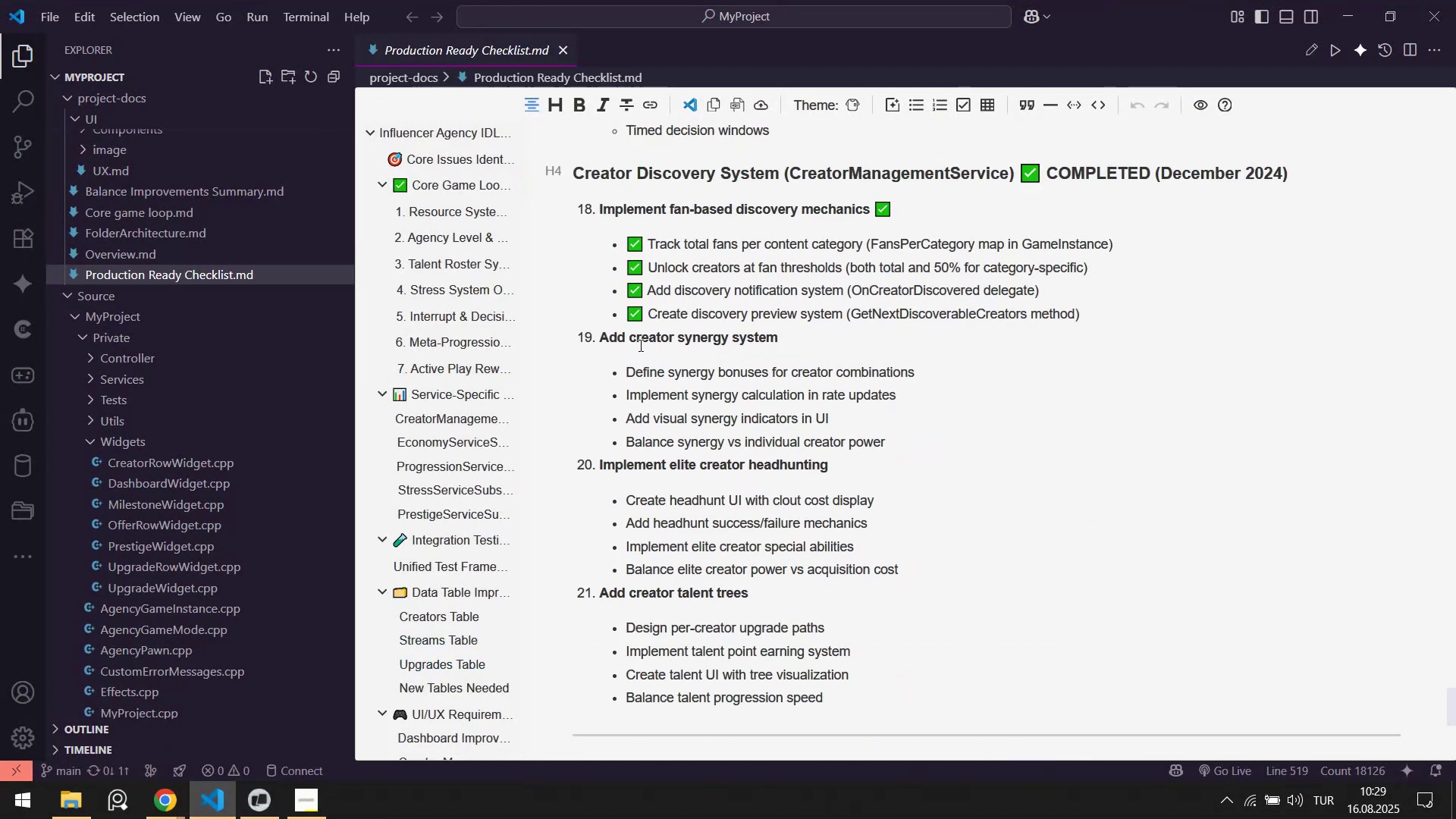 
scroll: coordinate [678, 382], scroll_direction: up, amount: 11.0
 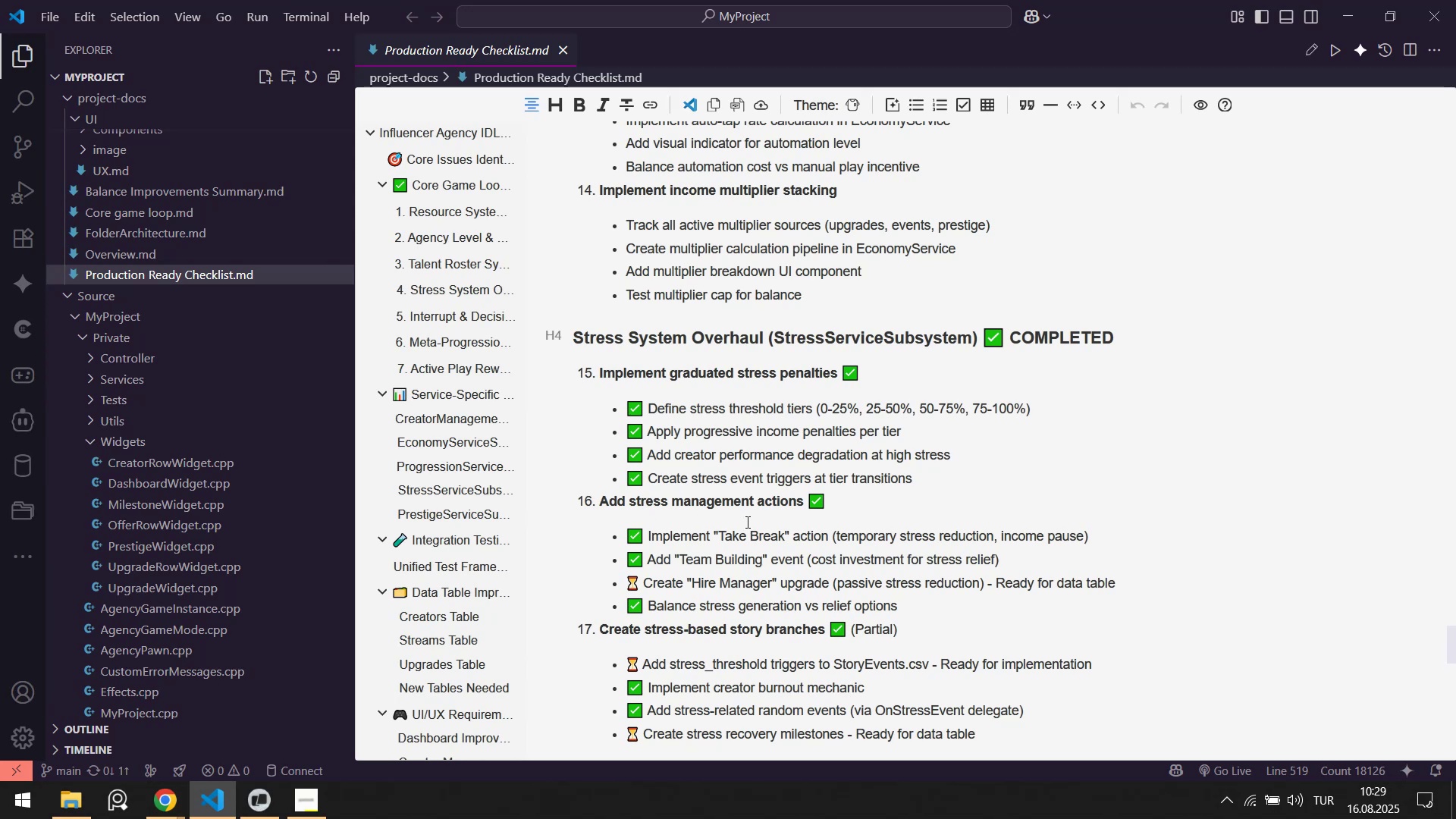 
scroll: coordinate [710, 517], scroll_direction: down, amount: 1.0
 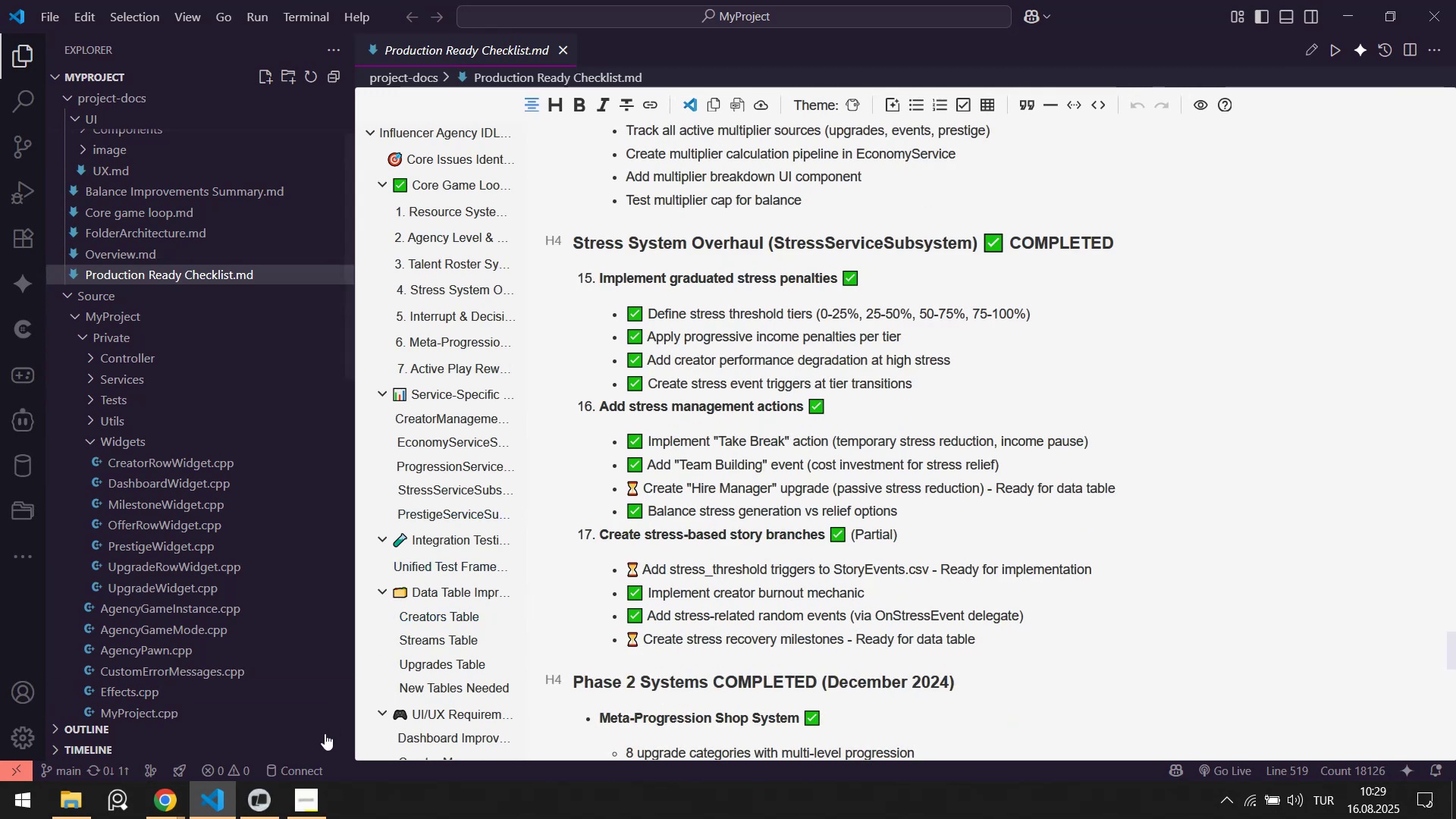 
left_click([252, 790])
 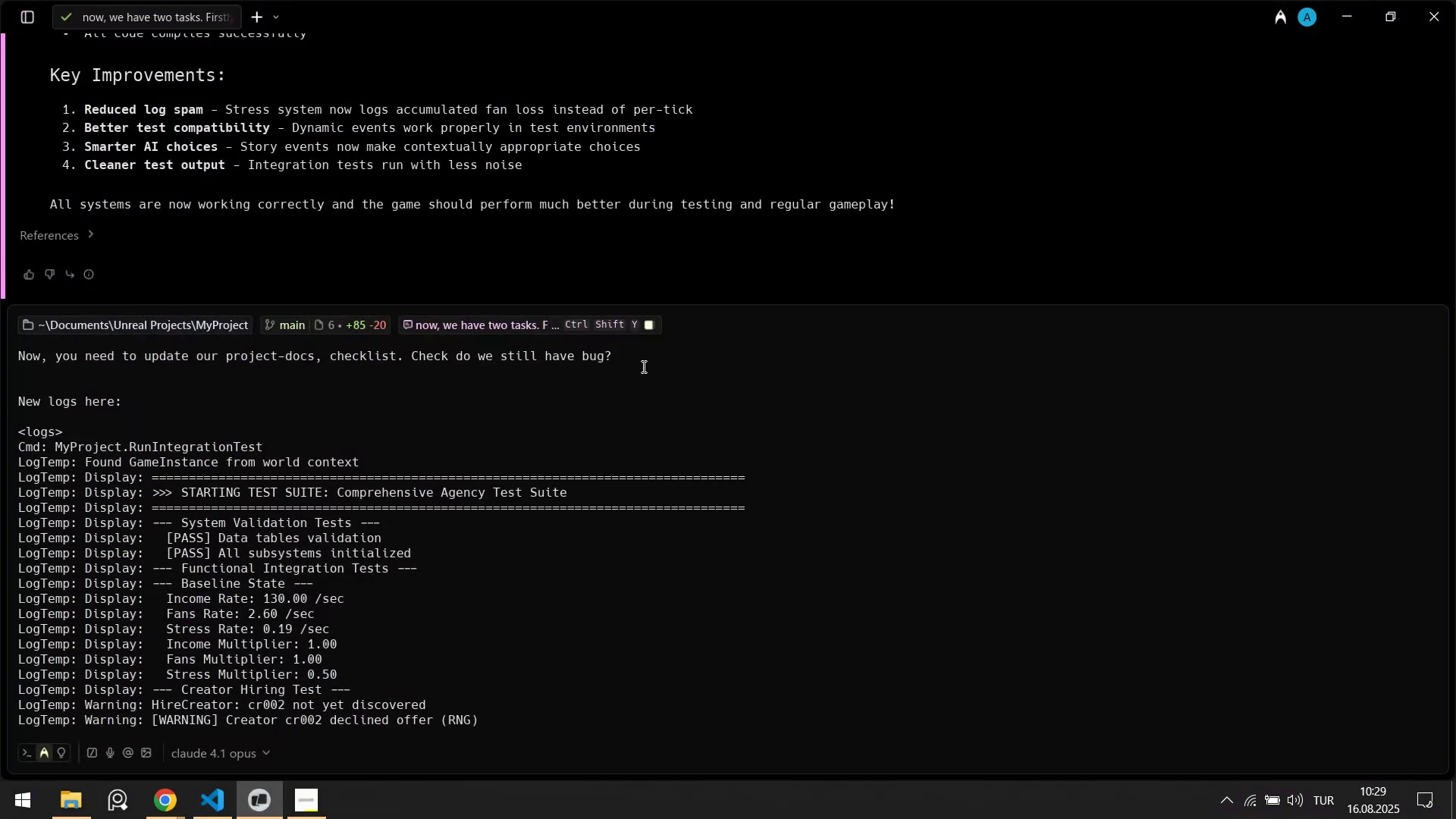 
type( W)
key(Backspace)
type(Before the cont'nue w'th t)
key(Backspace)
type(next phases we s)
key(Backspace)
key(Backspace)
type( need to be sure we f'xed all bugs. added all core )
key(Backspace)
key(Backspace)
 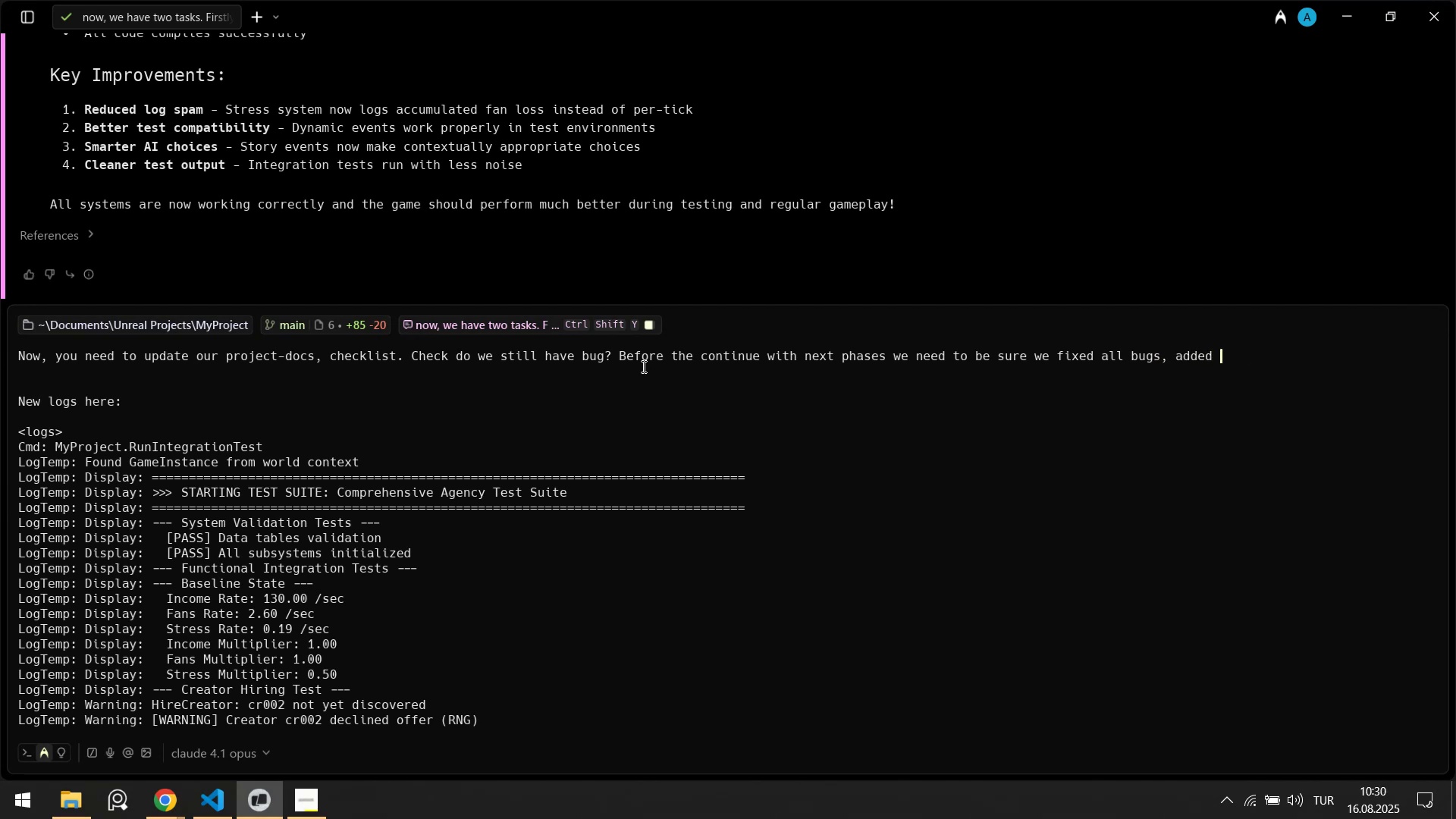 
type(fully )
 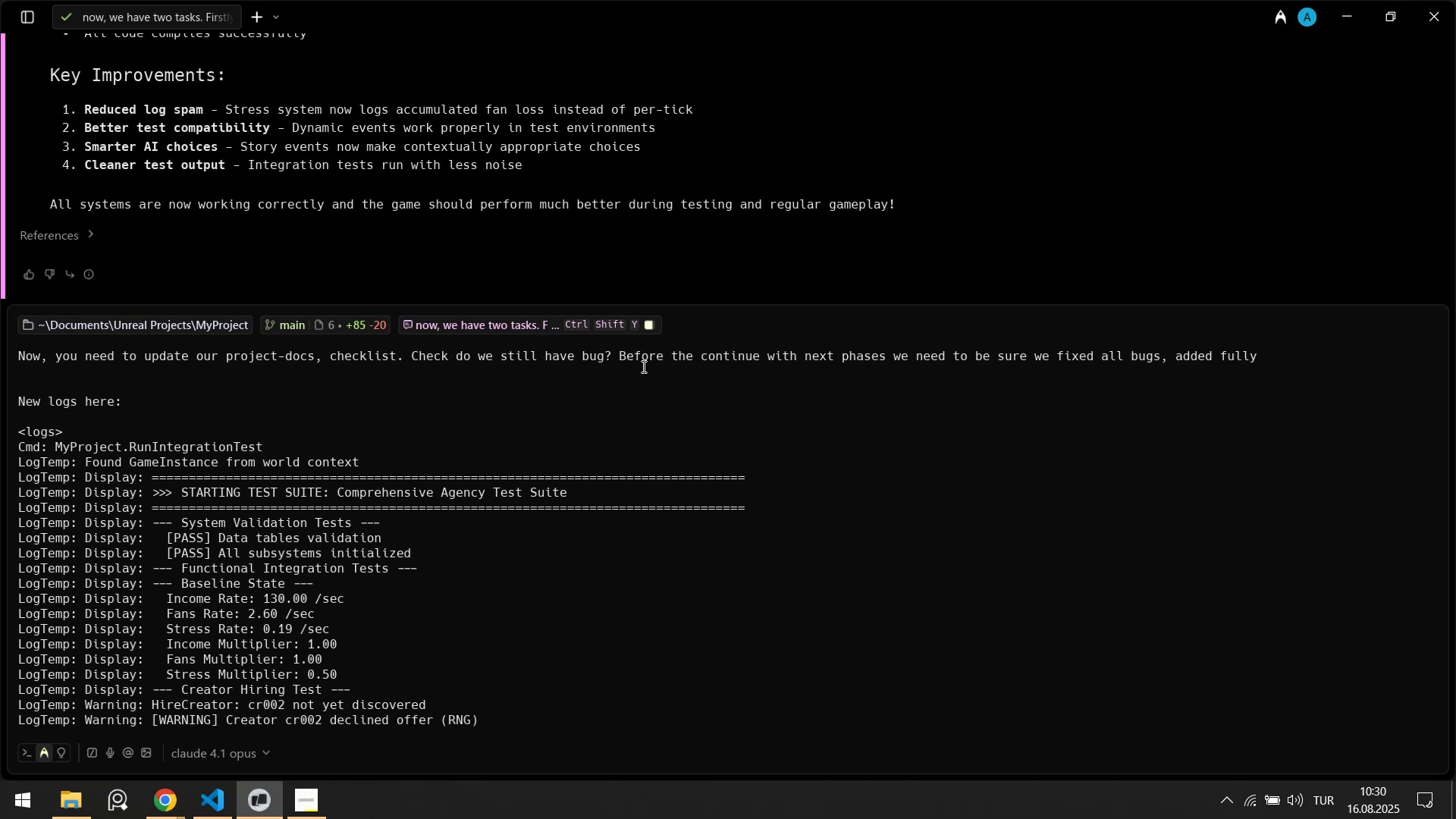 
wait(5.07)
 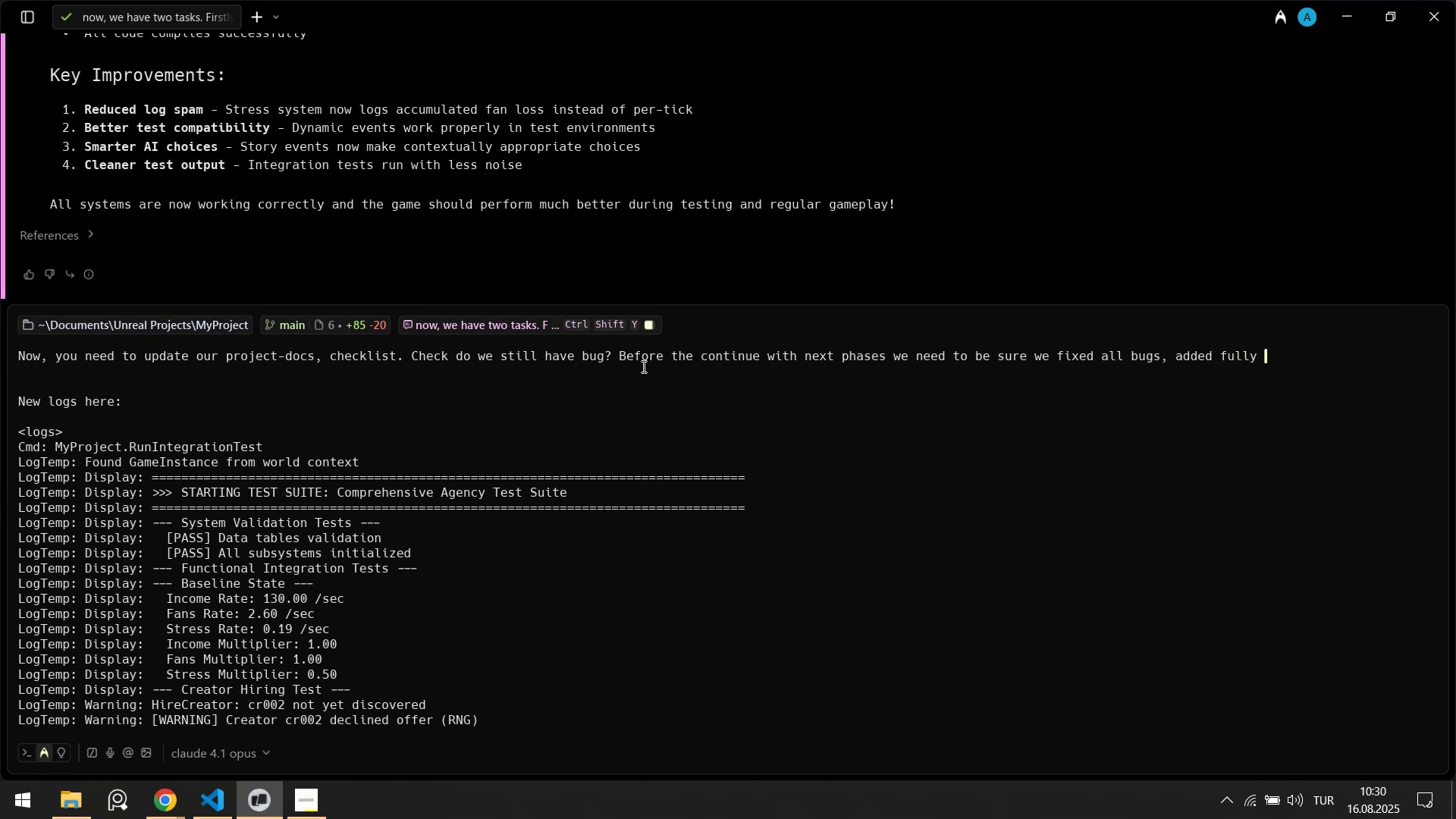 
key(Backspace)
type( )
key(Backspace)
key(Backspace)
key(Backspace)
type( 'mpe)
key(Backspace)
type(lemented fully all features and balanced. Then w'l)
key(Backspace)
key(Backspace)
type(e w)
key(Backspace)
 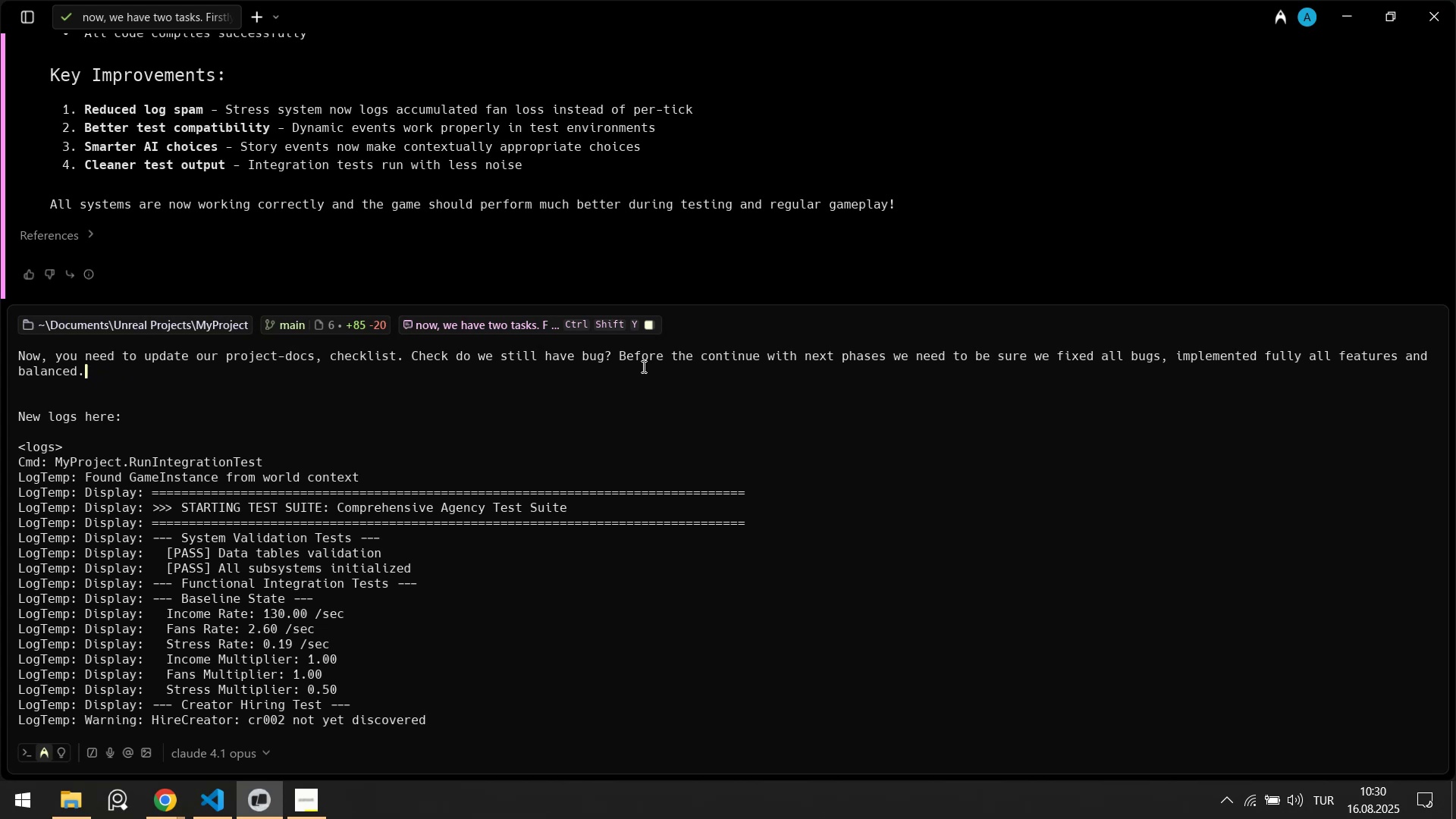 
key(ArrowDown)
 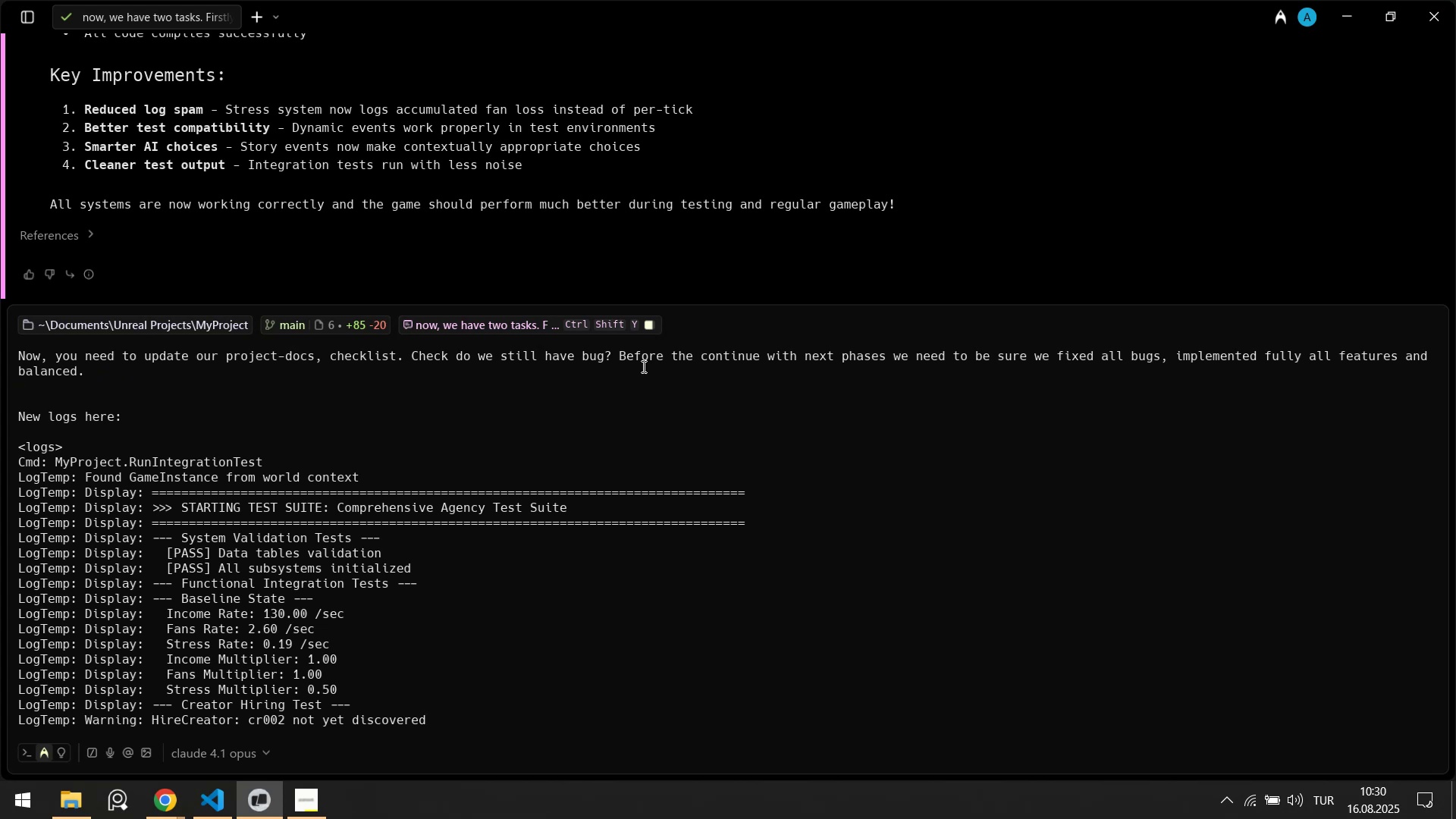 
key(ArrowDown)
 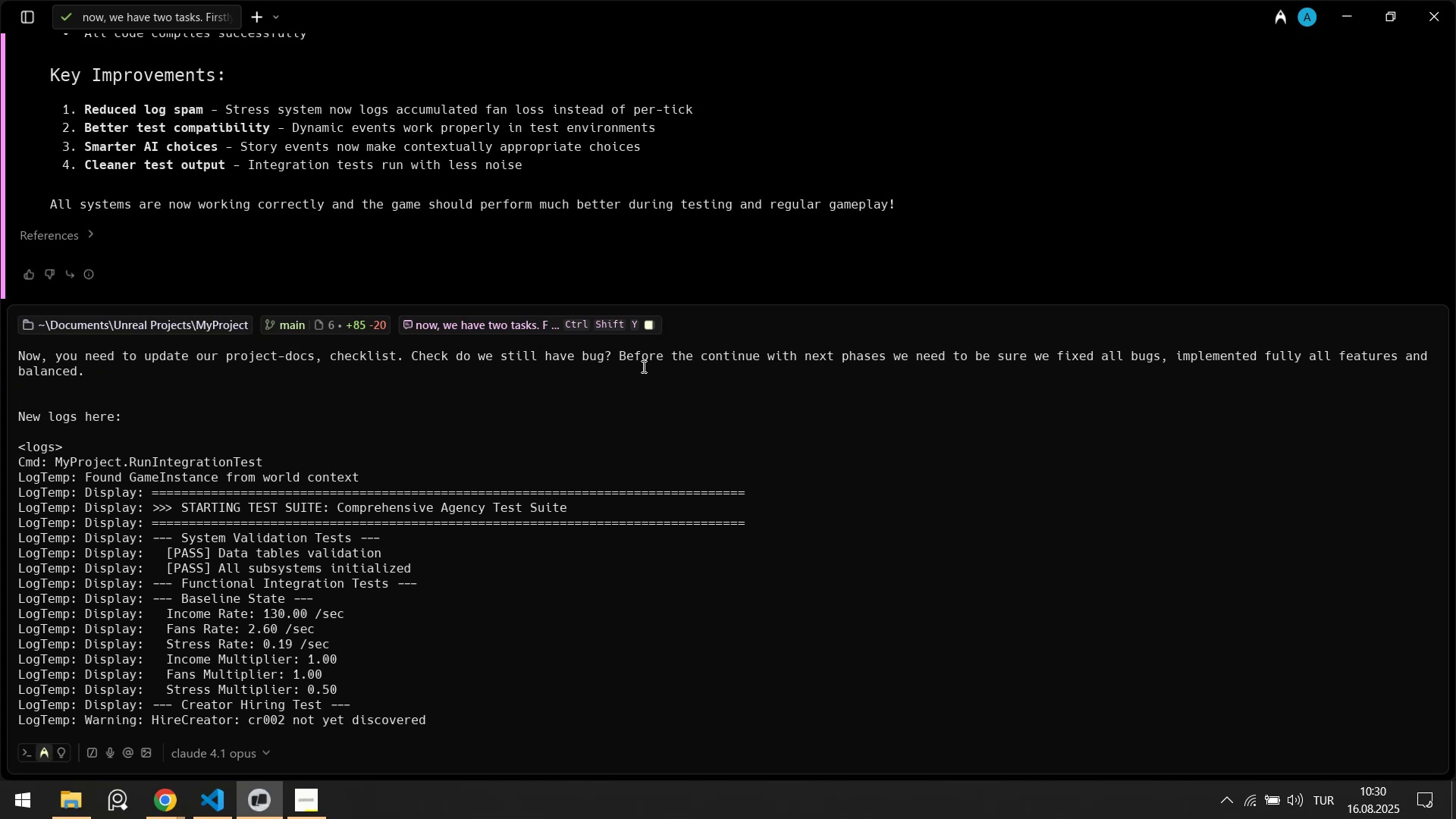 
key(Backspace)
 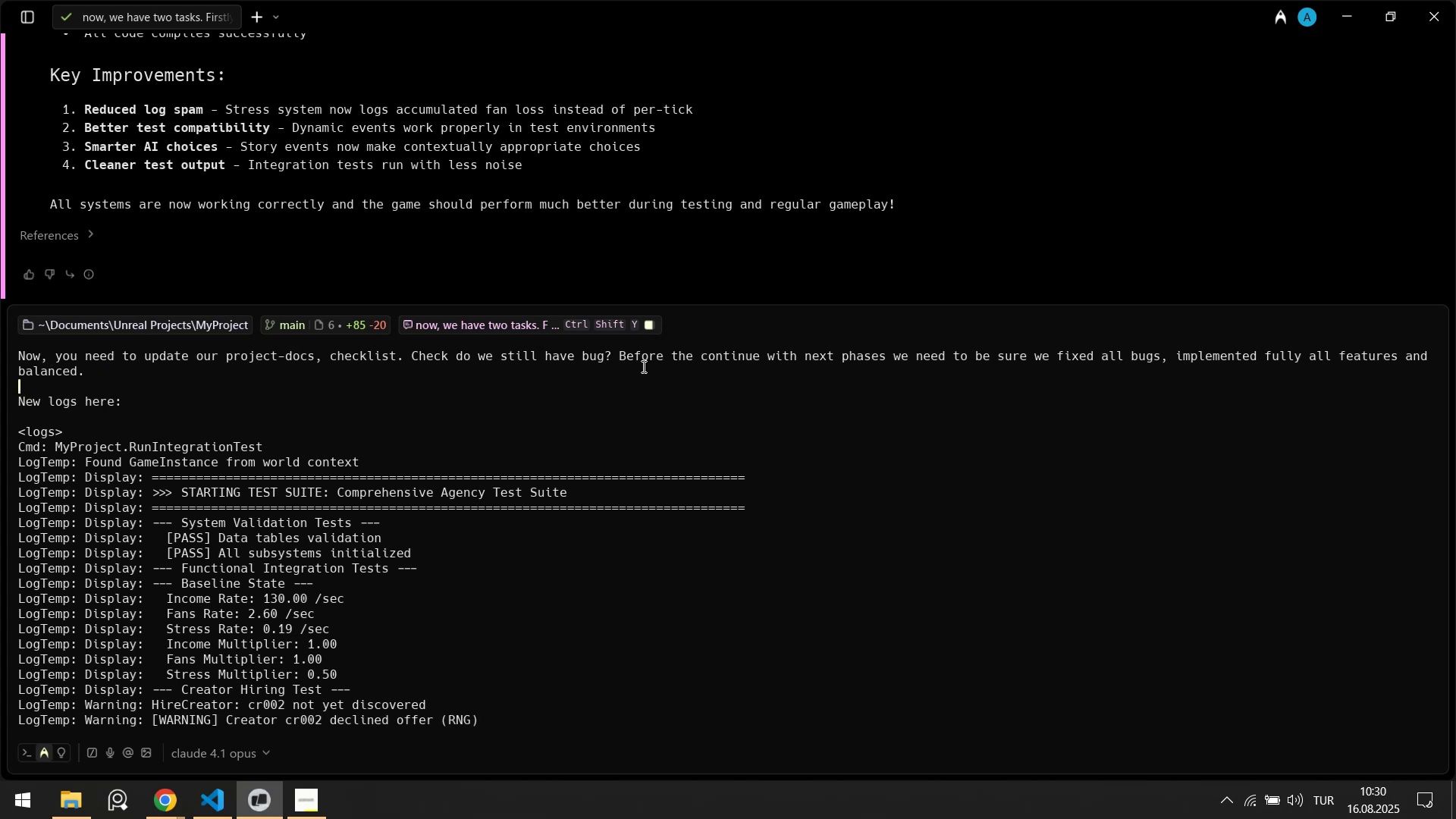 
key(Enter)
 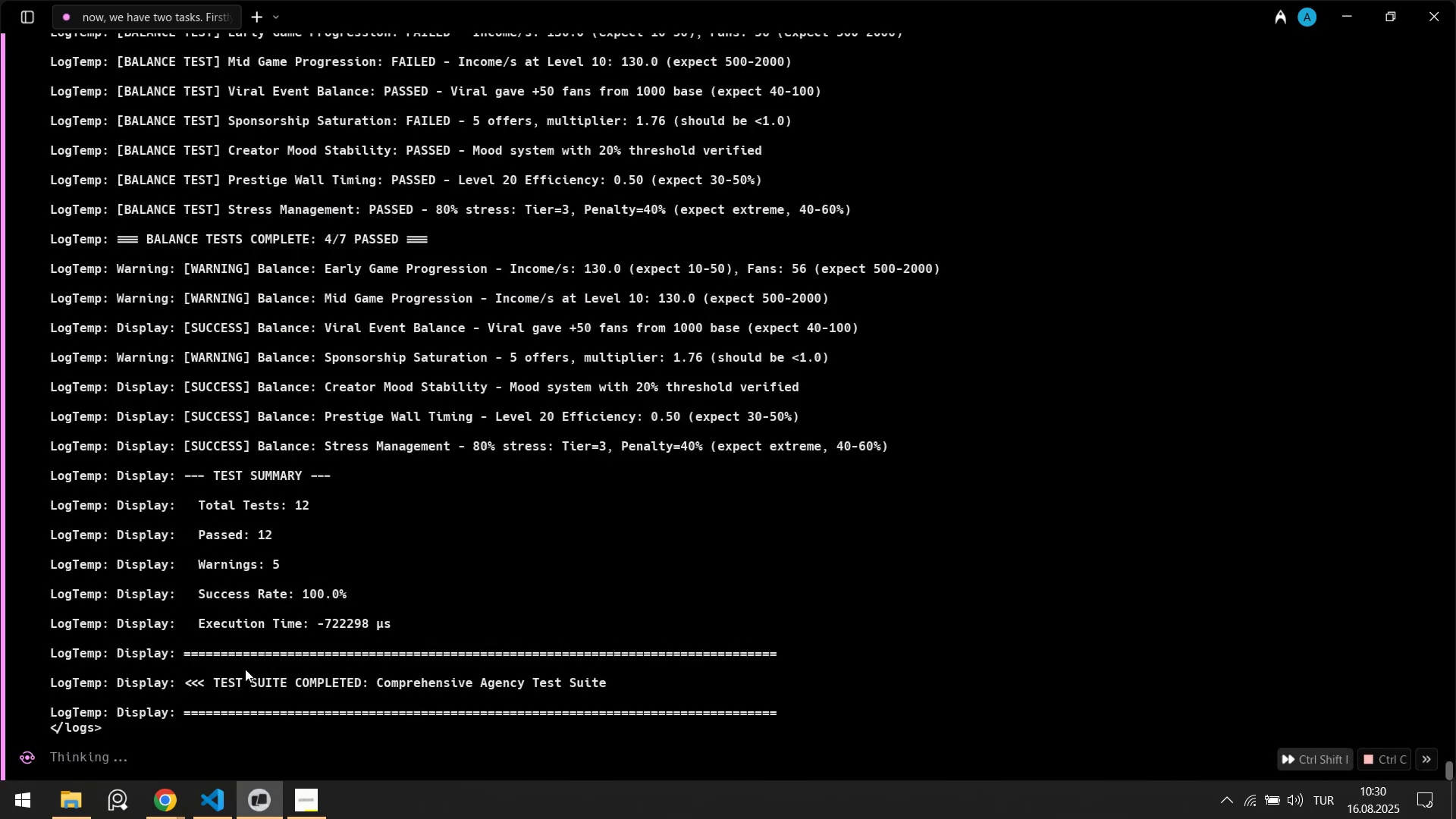 
left_click([212, 803])
 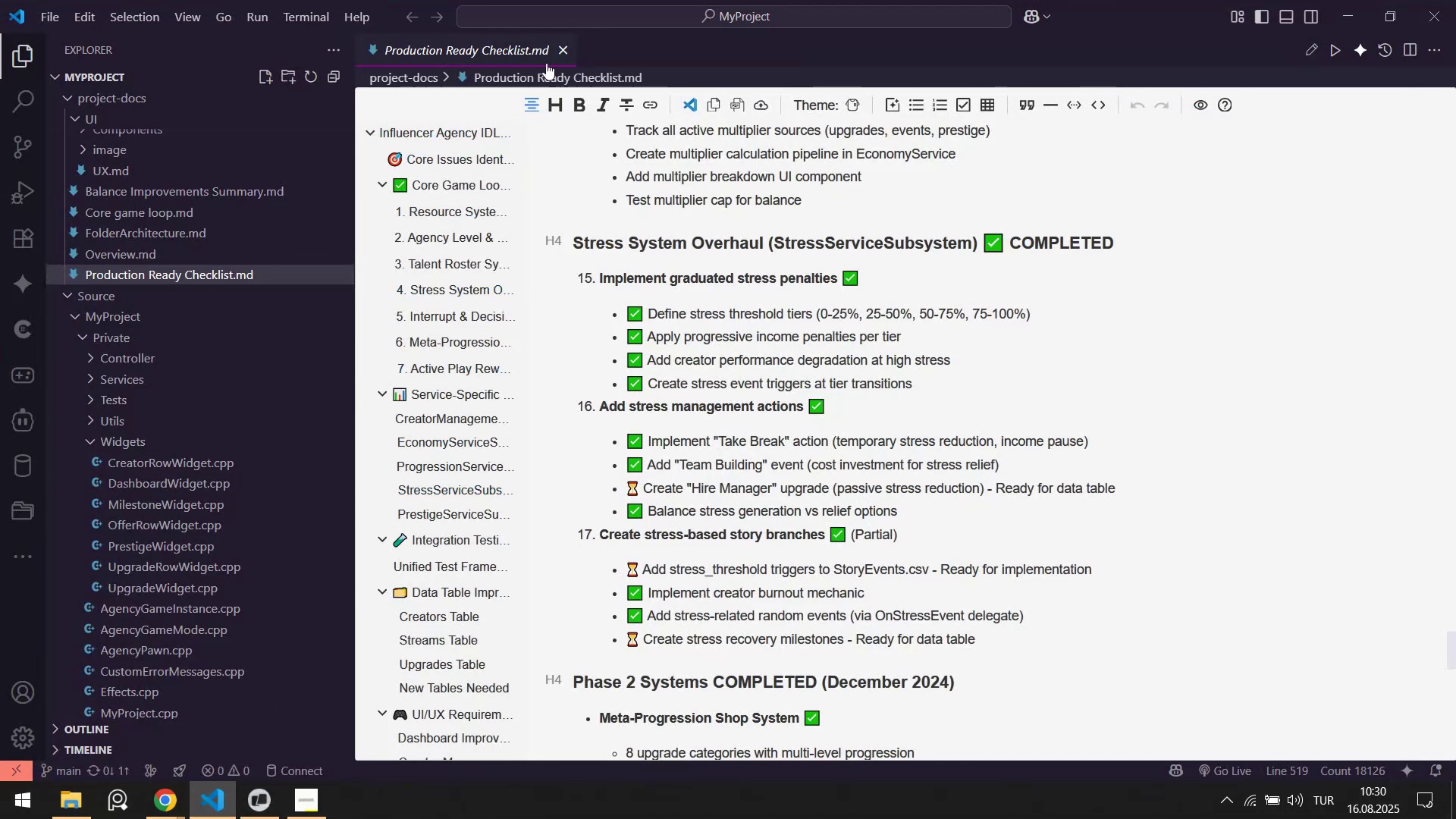 
scroll: coordinate [729, 501], scroll_direction: down, amount: 11.0
 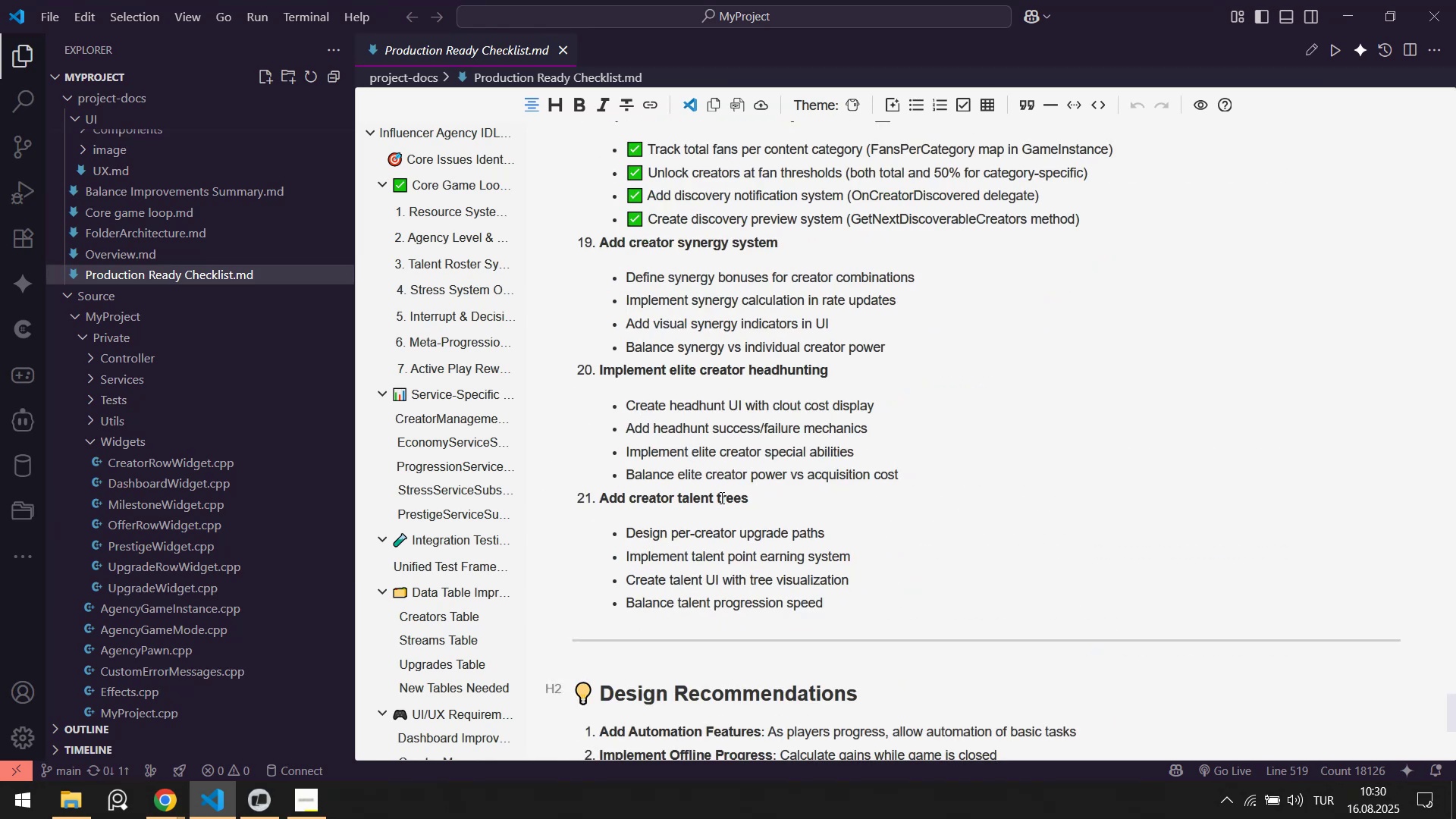 
scroll: coordinate [716, 493], scroll_direction: down, amount: 2.0
 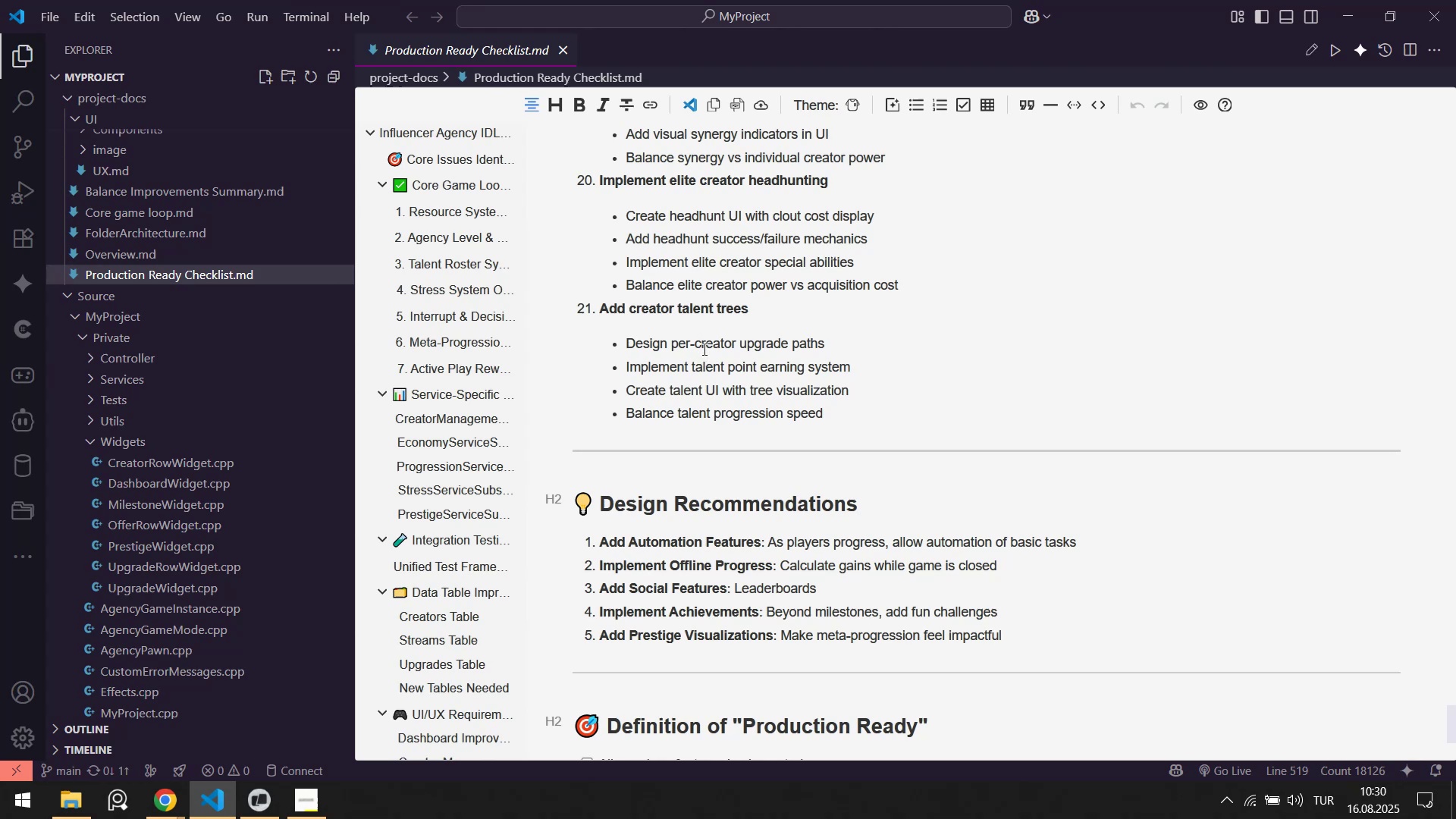 
scroll: coordinate [953, 391], scroll_direction: up, amount: 6.0
 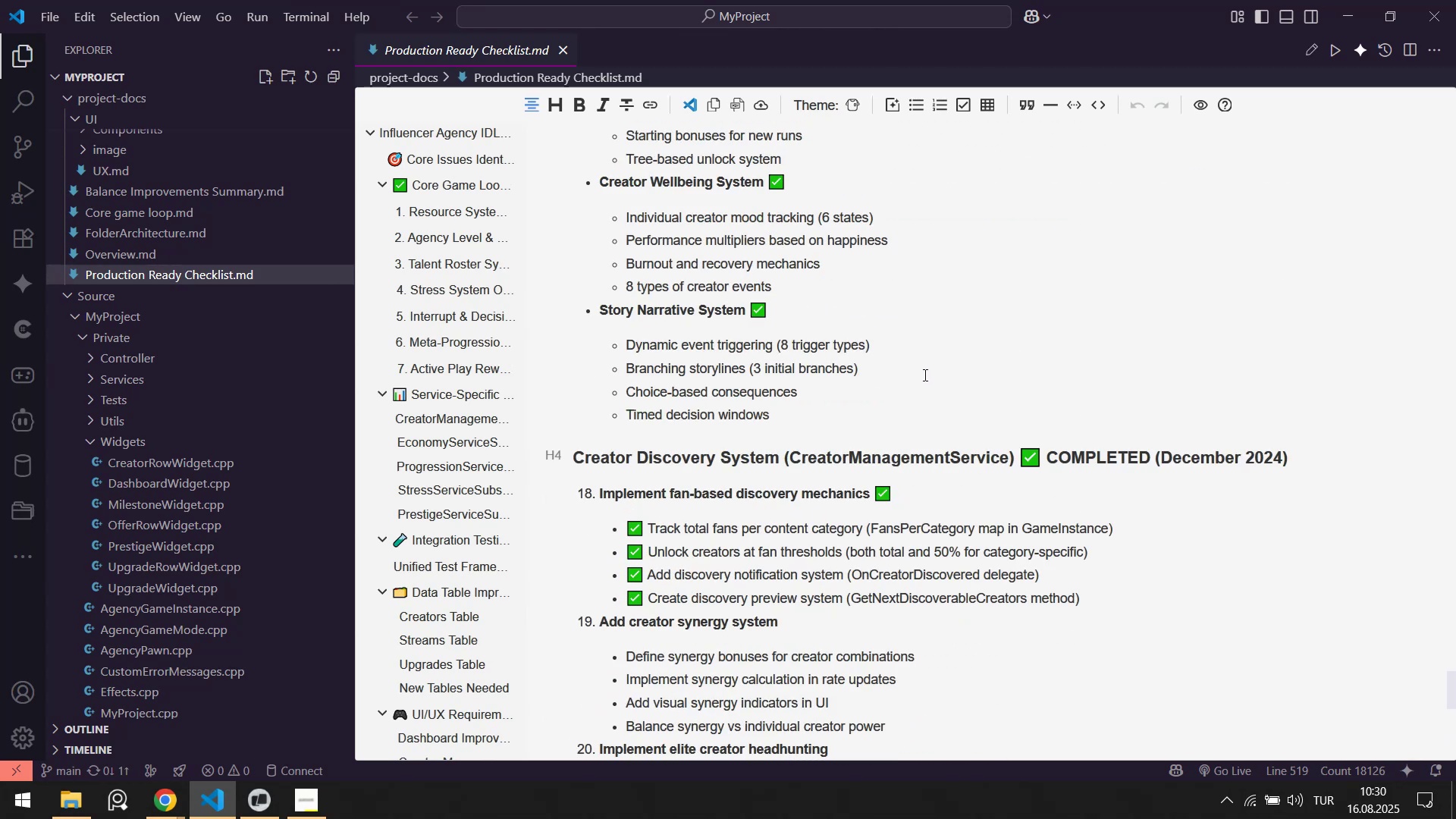 
scroll: coordinate [893, 341], scroll_direction: down, amount: 8.0
 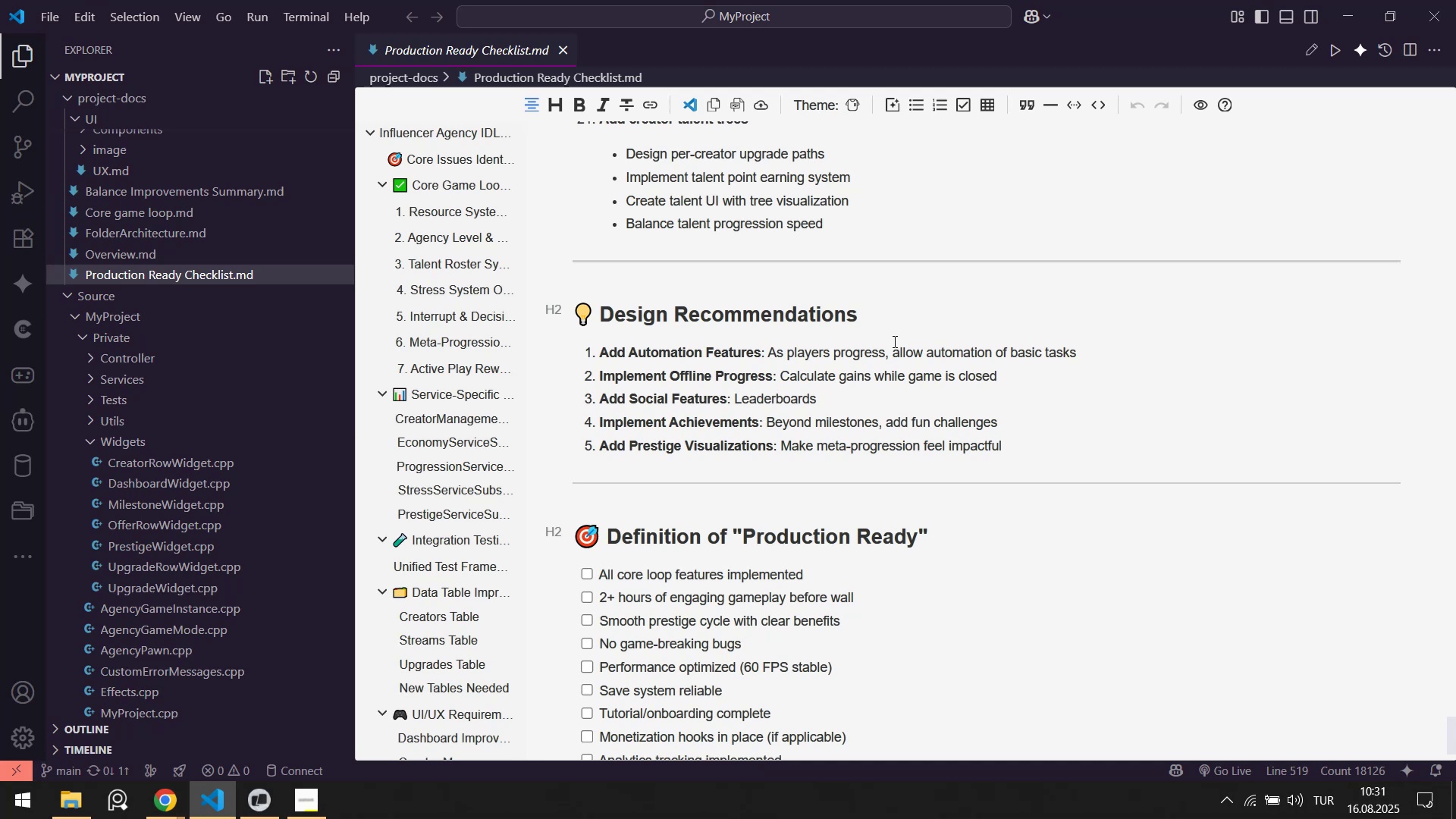 
wait(5.61)
 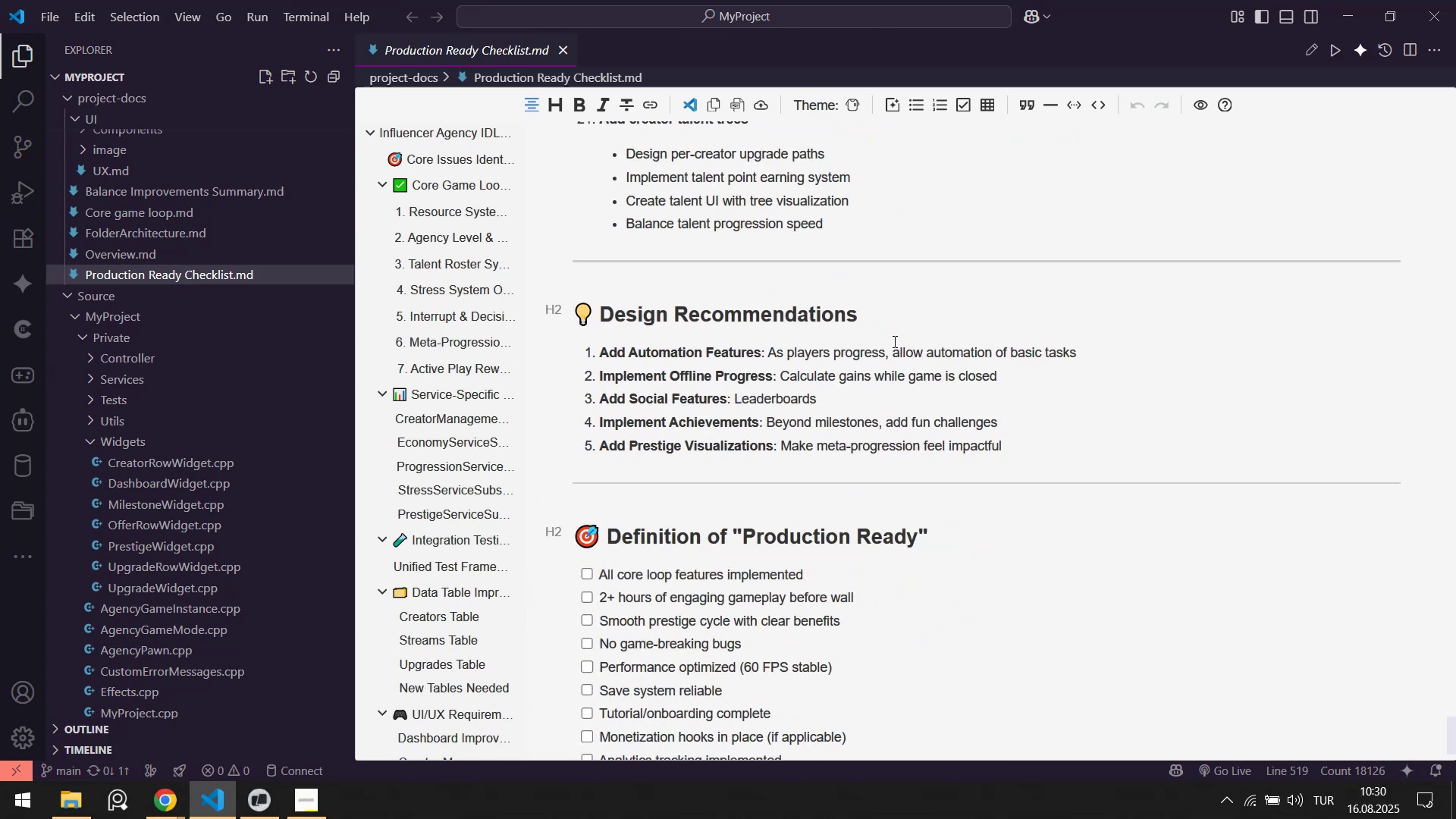 
scroll: coordinate [839, 368], scroll_direction: down, amount: 4.0
 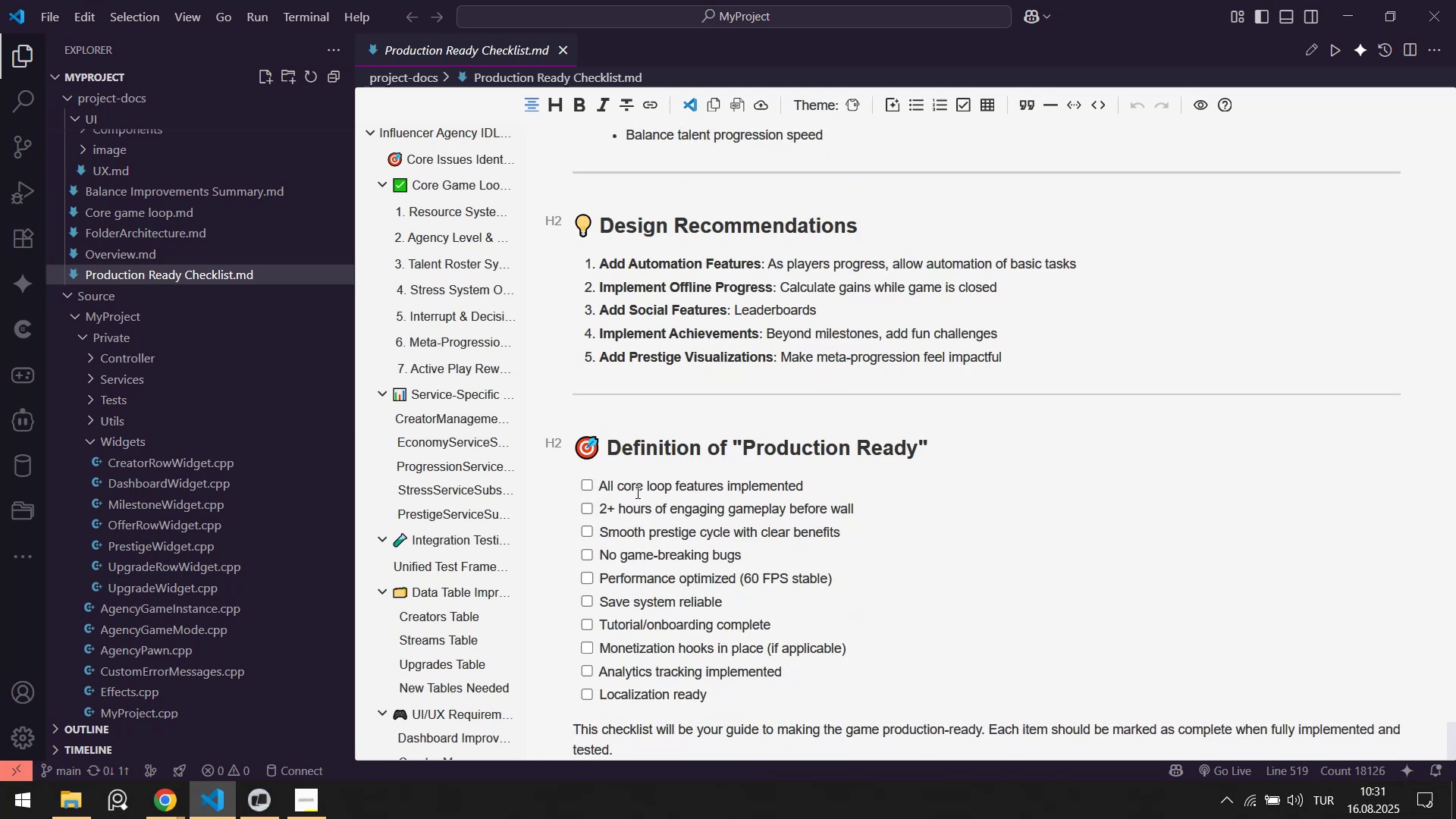 
left_click_drag(start_coordinate=[617, 485], to_coordinate=[735, 494])
 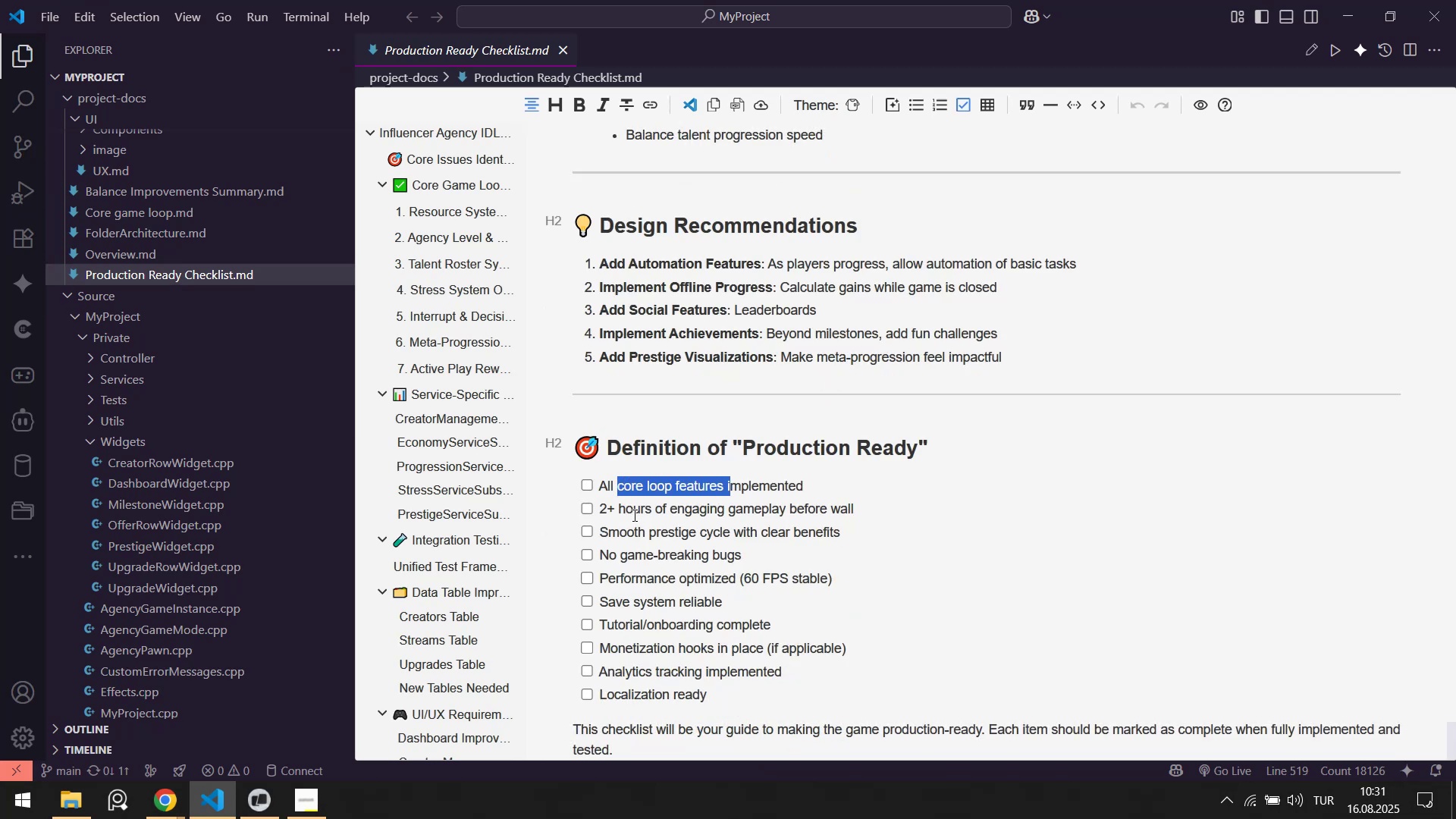 
left_click_drag(start_coordinate=[630, 518], to_coordinate=[810, 519])
 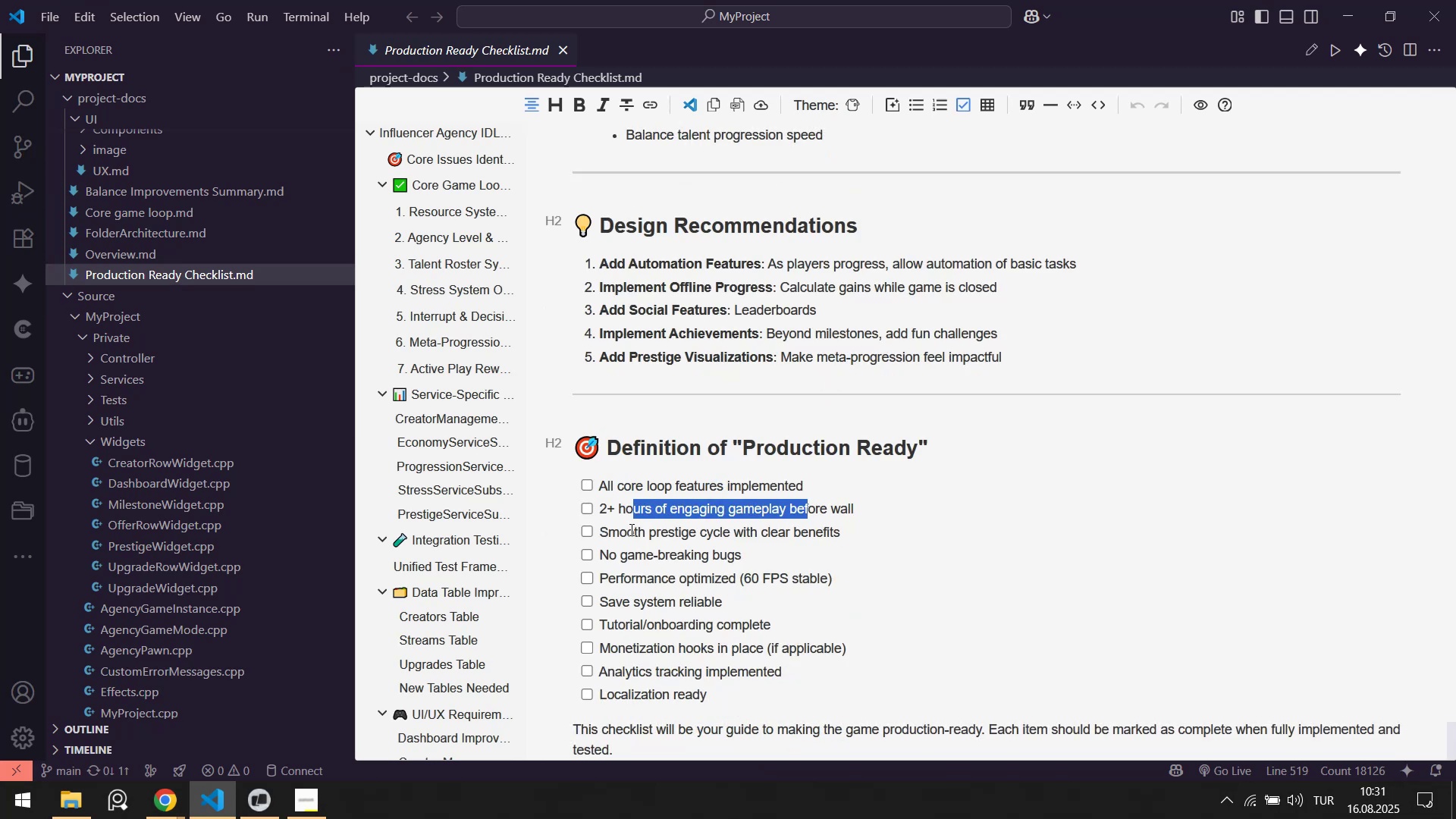 
left_click_drag(start_coordinate=[625, 530], to_coordinate=[739, 558])
 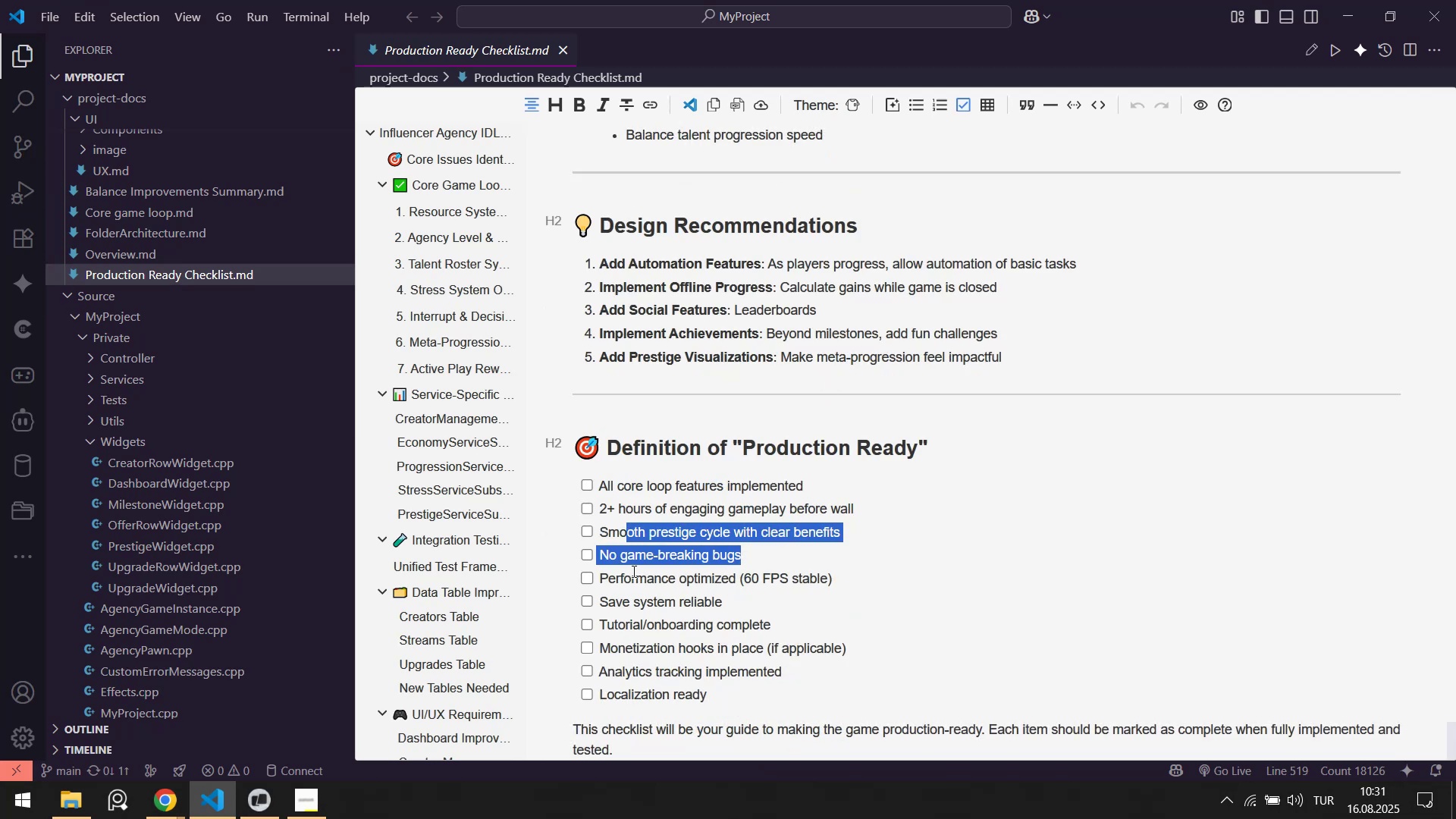 
left_click_drag(start_coordinate=[630, 573], to_coordinate=[777, 579])
 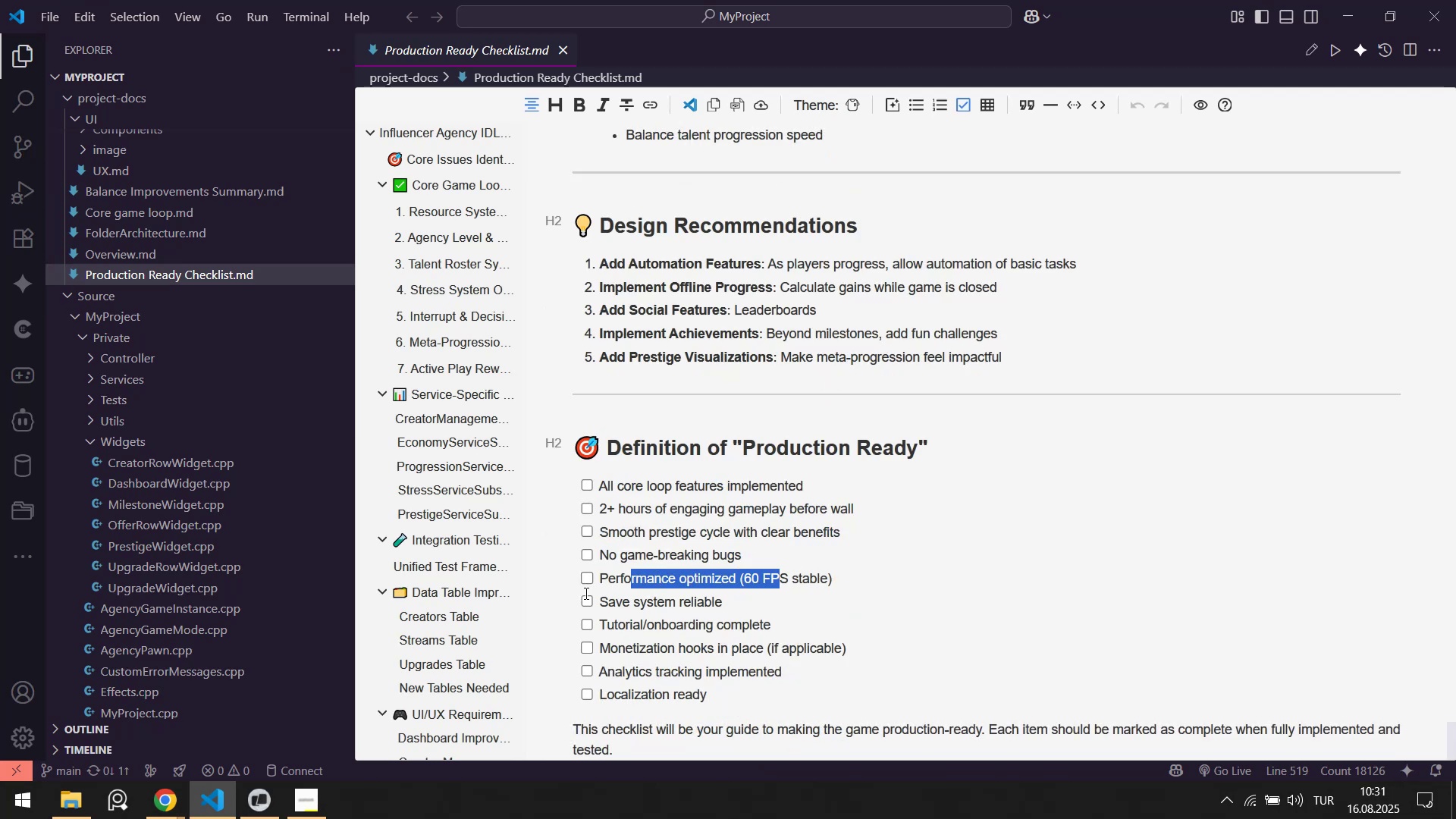 
left_click_drag(start_coordinate=[617, 598], to_coordinate=[703, 602])
 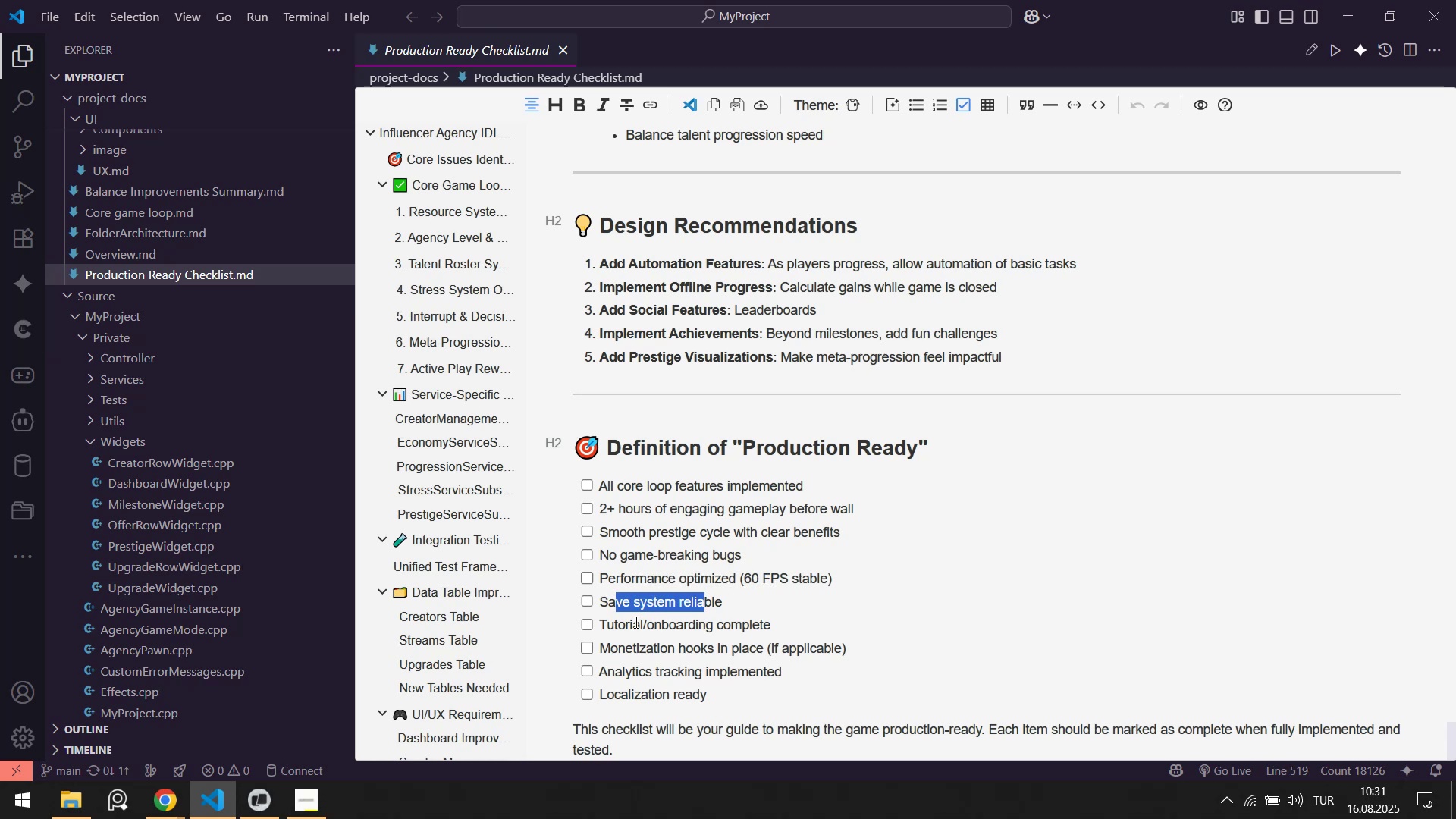 
left_click_drag(start_coordinate=[633, 623], to_coordinate=[710, 623])
 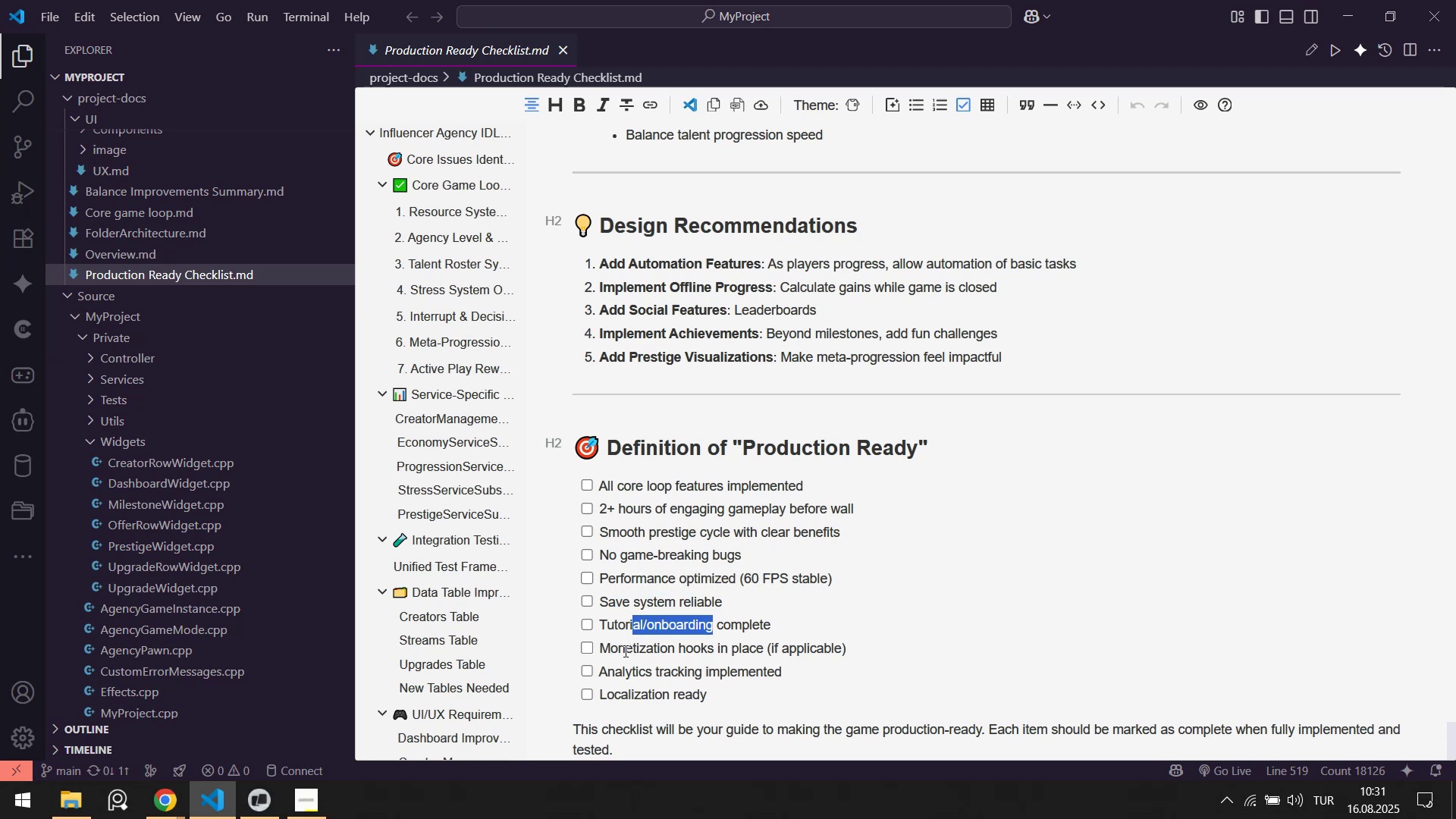 
left_click_drag(start_coordinate=[624, 650], to_coordinate=[715, 649])
 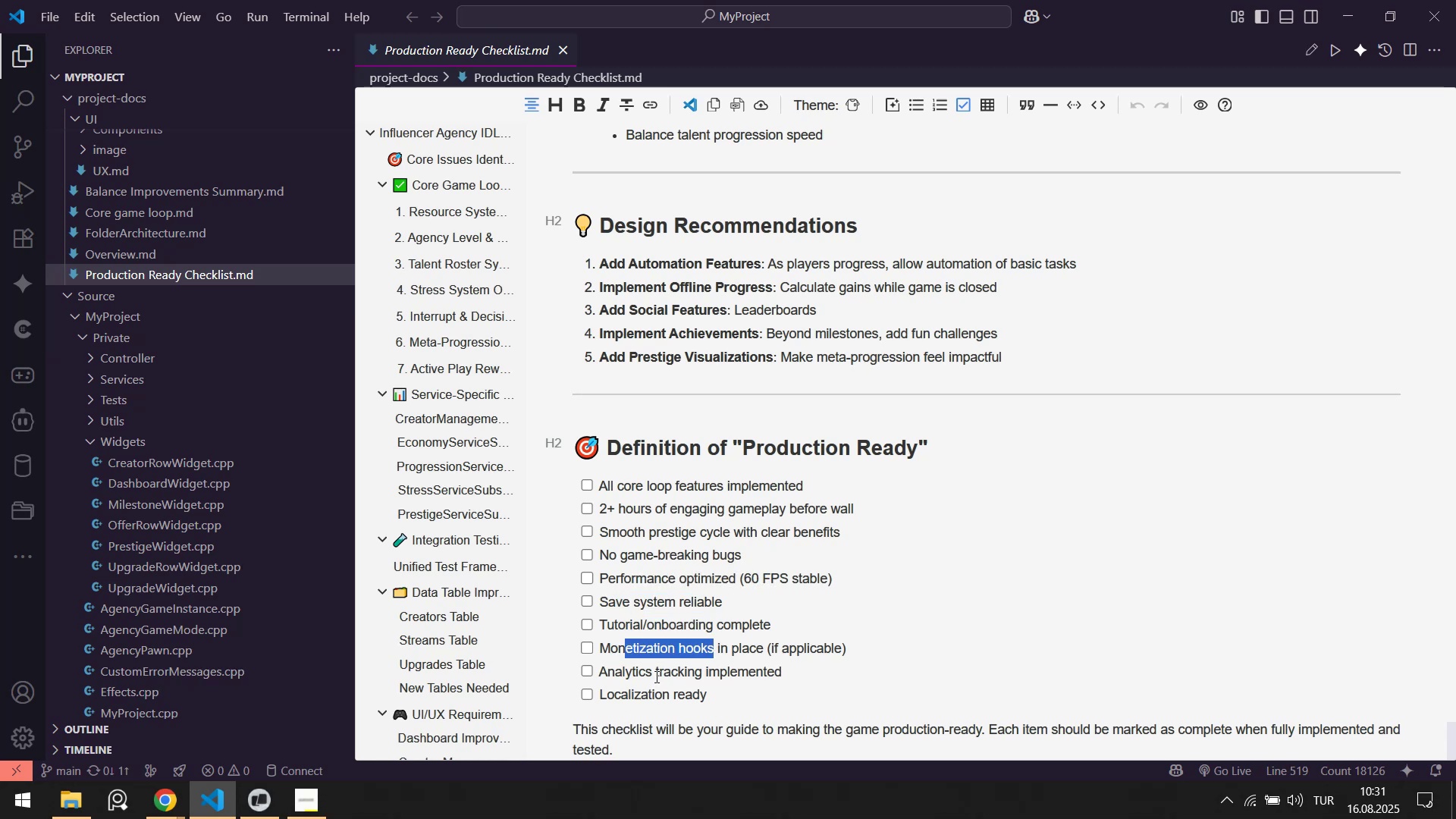 
left_click_drag(start_coordinate=[614, 673], to_coordinate=[666, 694])
 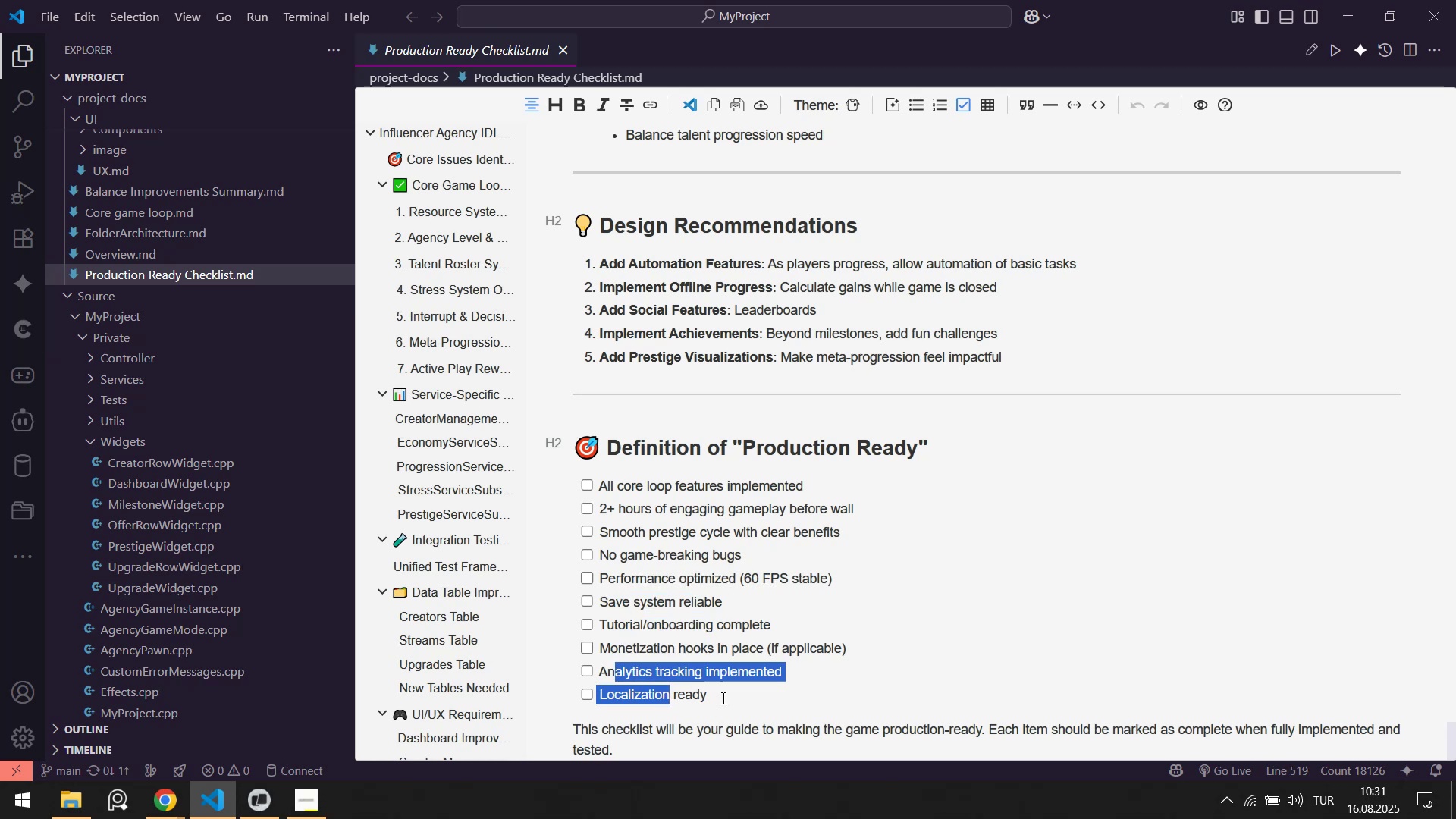 
left_click([722, 698])
 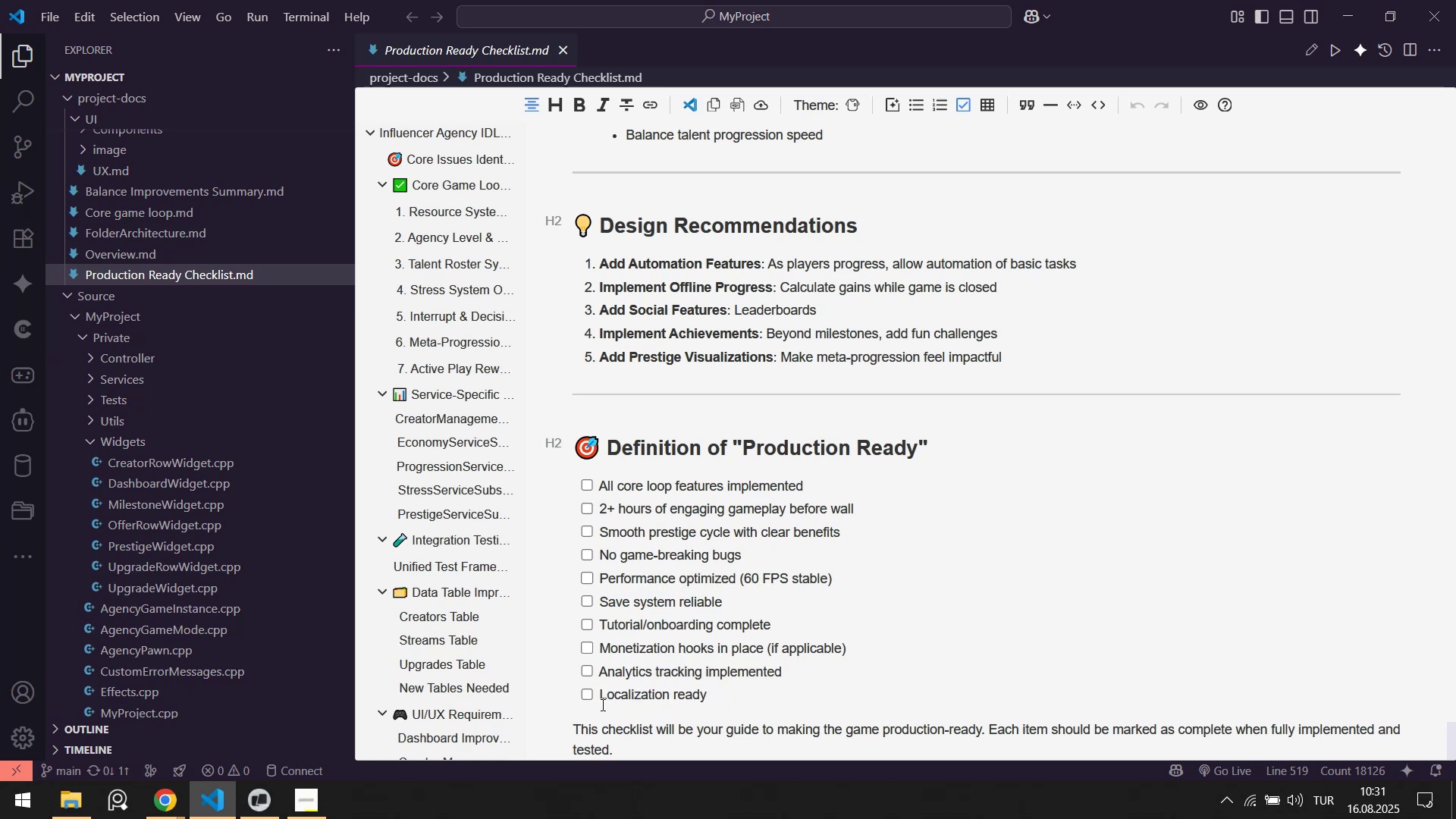 
scroll: coordinate [770, 584], scroll_direction: up, amount: 29.0
 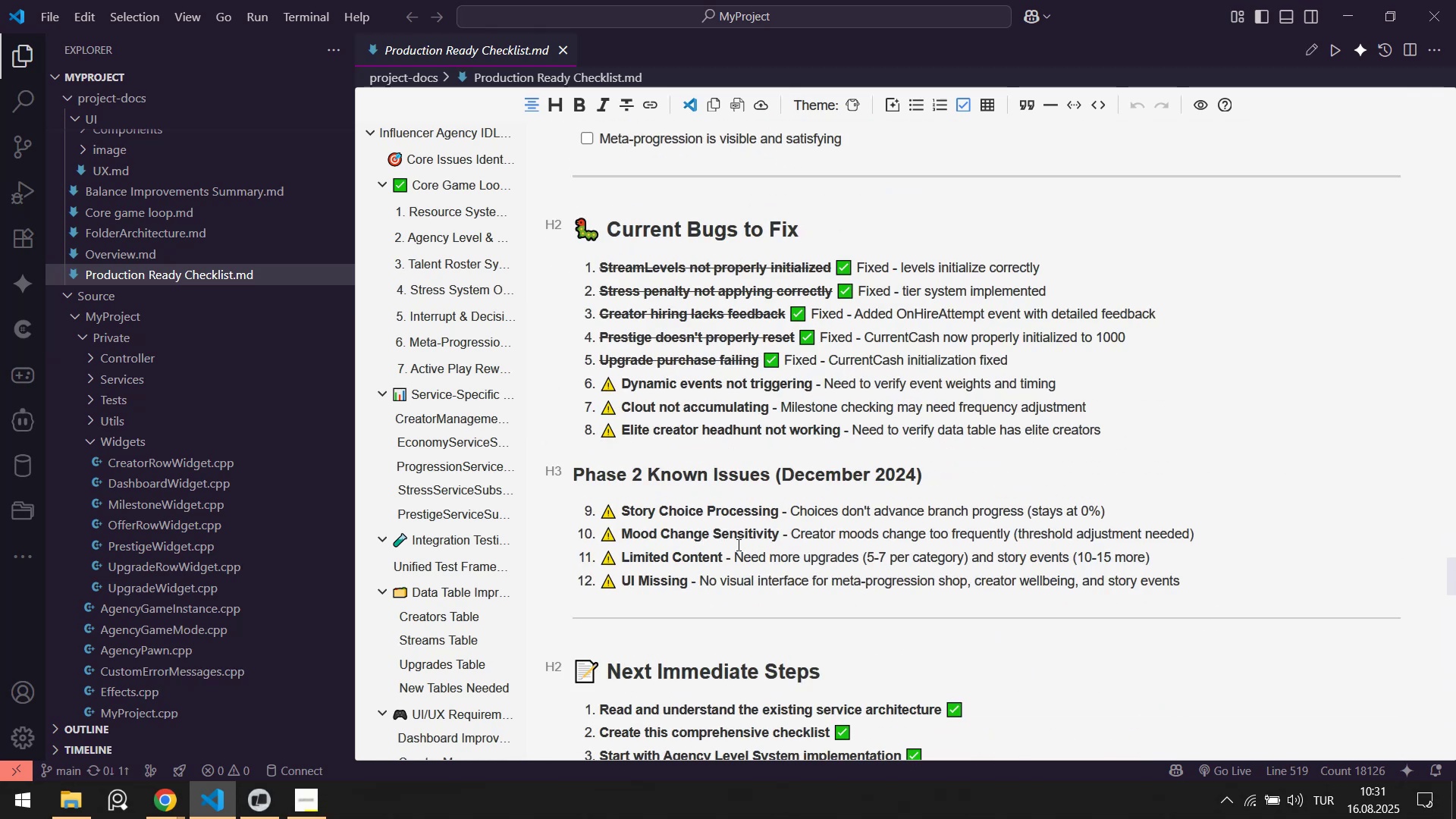 
left_click([737, 544])
 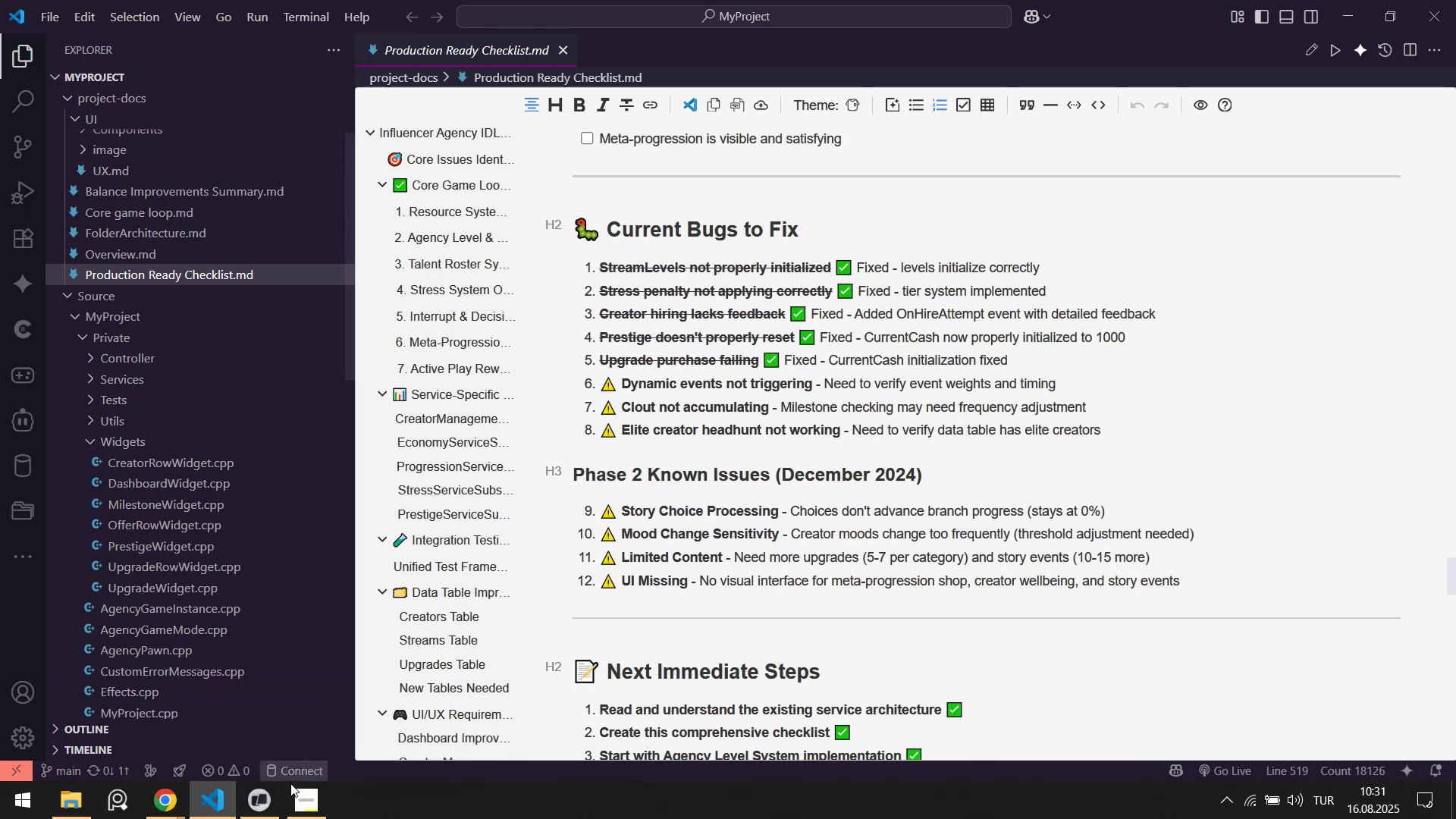 
left_click([271, 805])
 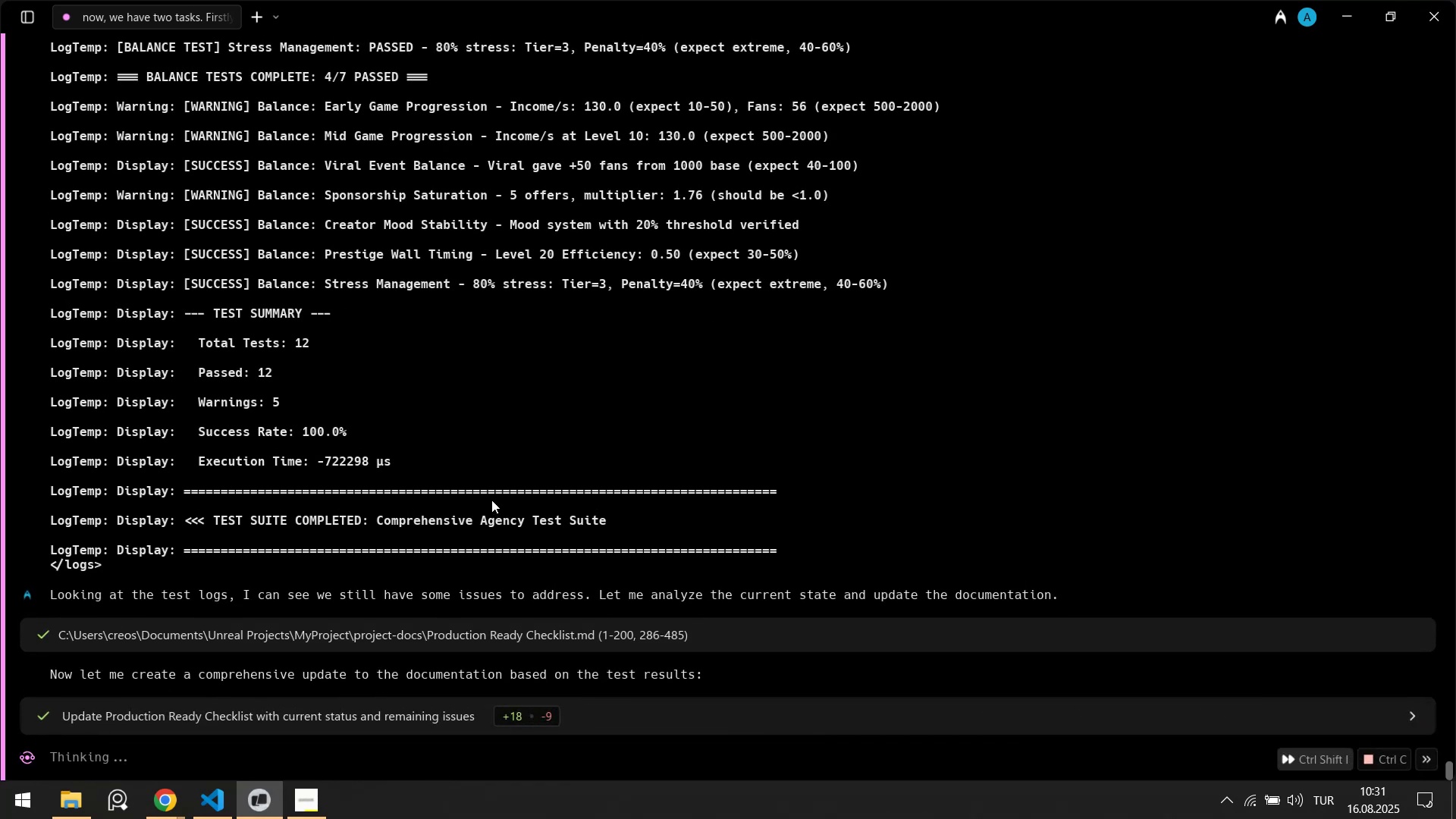 
wait(7.53)
 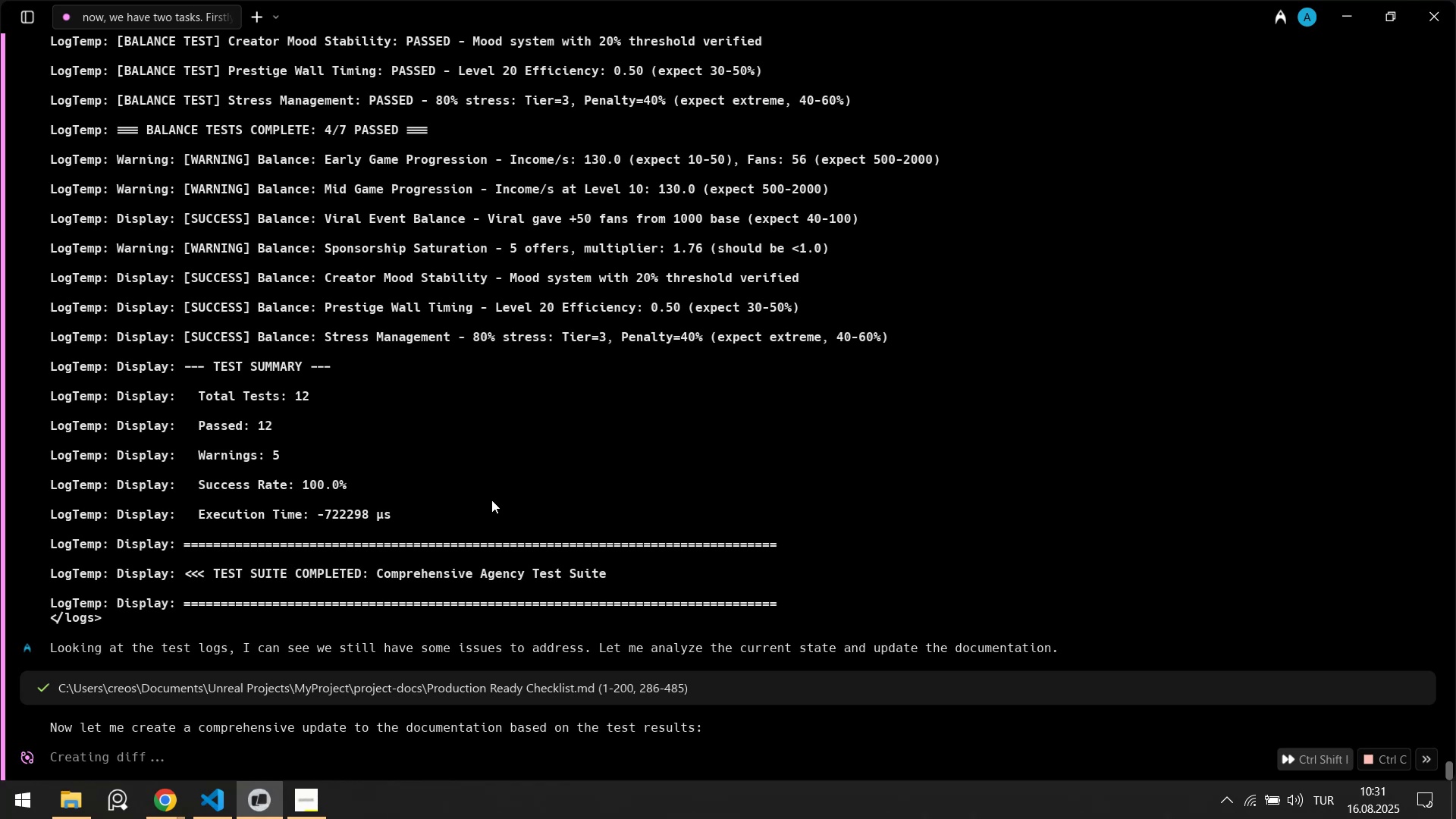 
left_click([223, 794])
 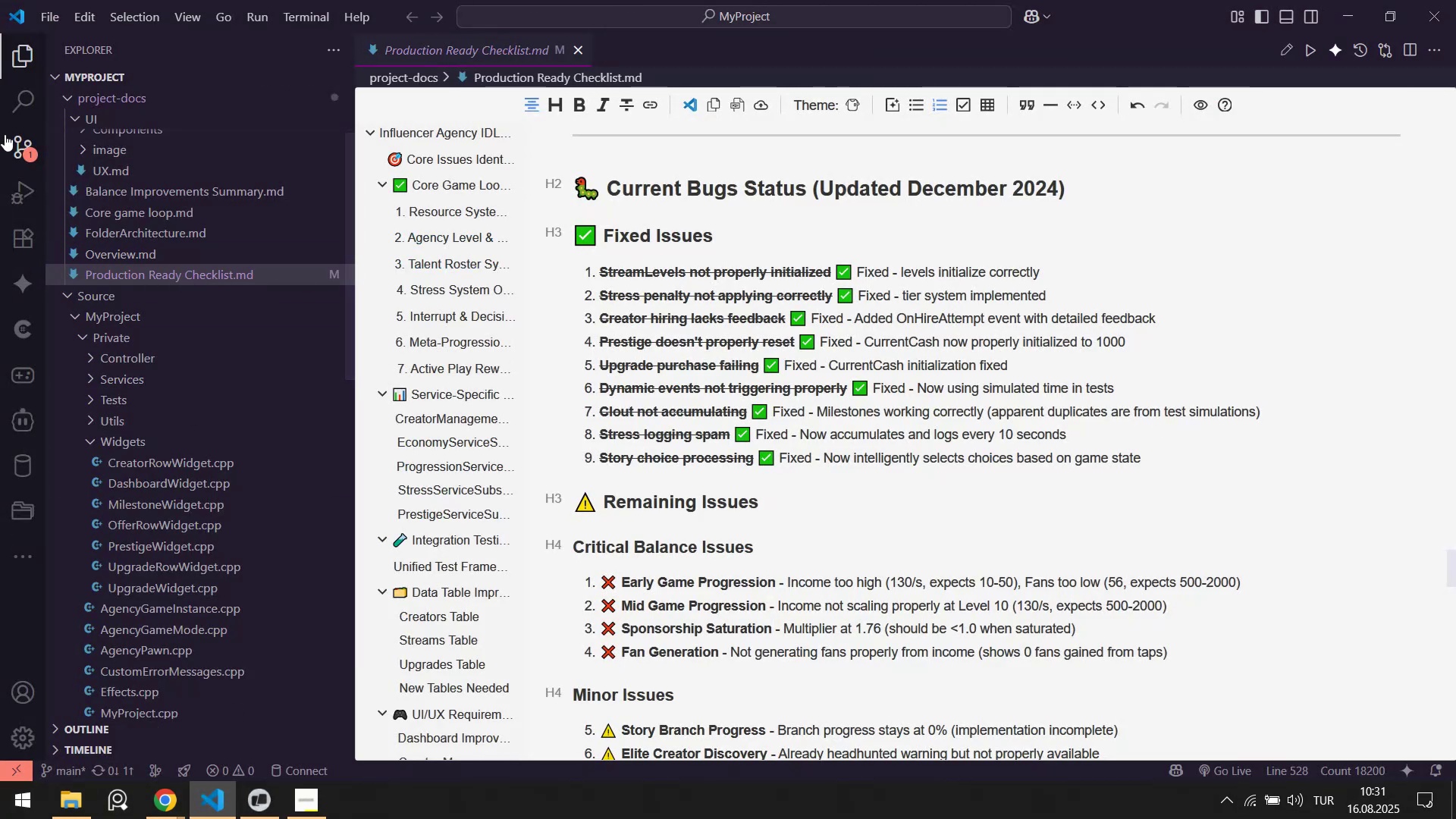 
left_click([133, 190])
 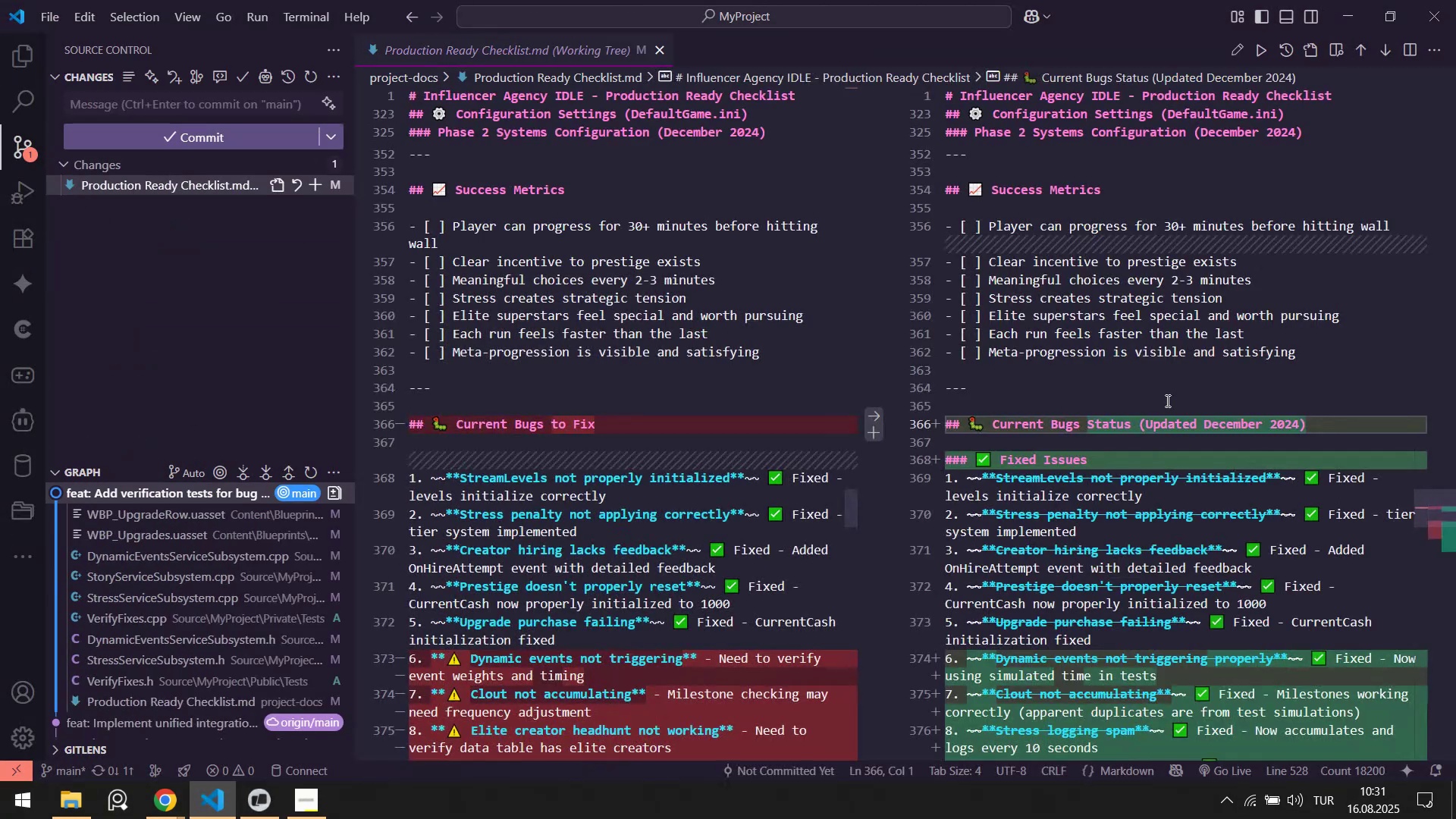 
scroll: coordinate [1084, 421], scroll_direction: down, amount: 10.0
 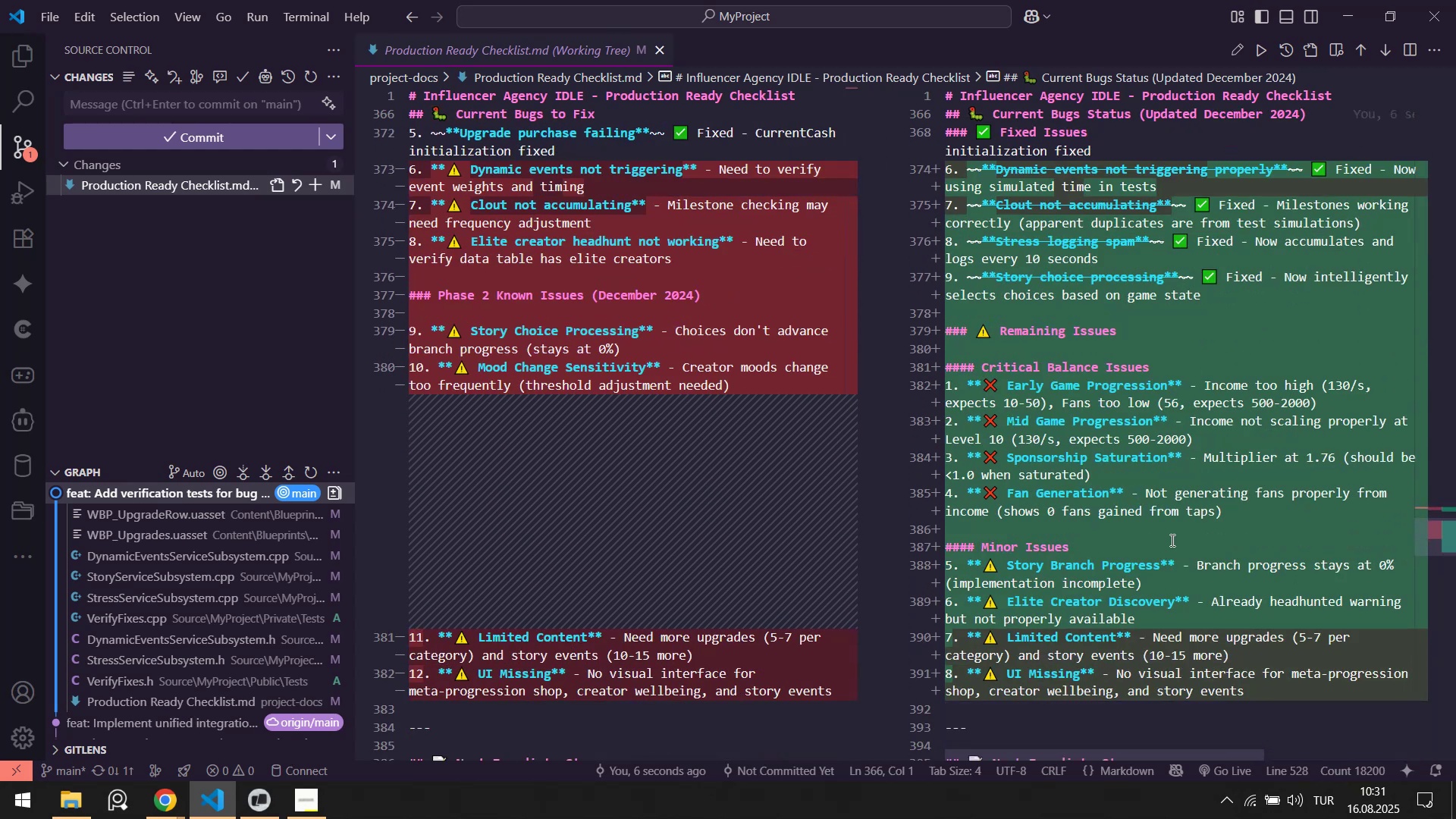 
wait(5.52)
 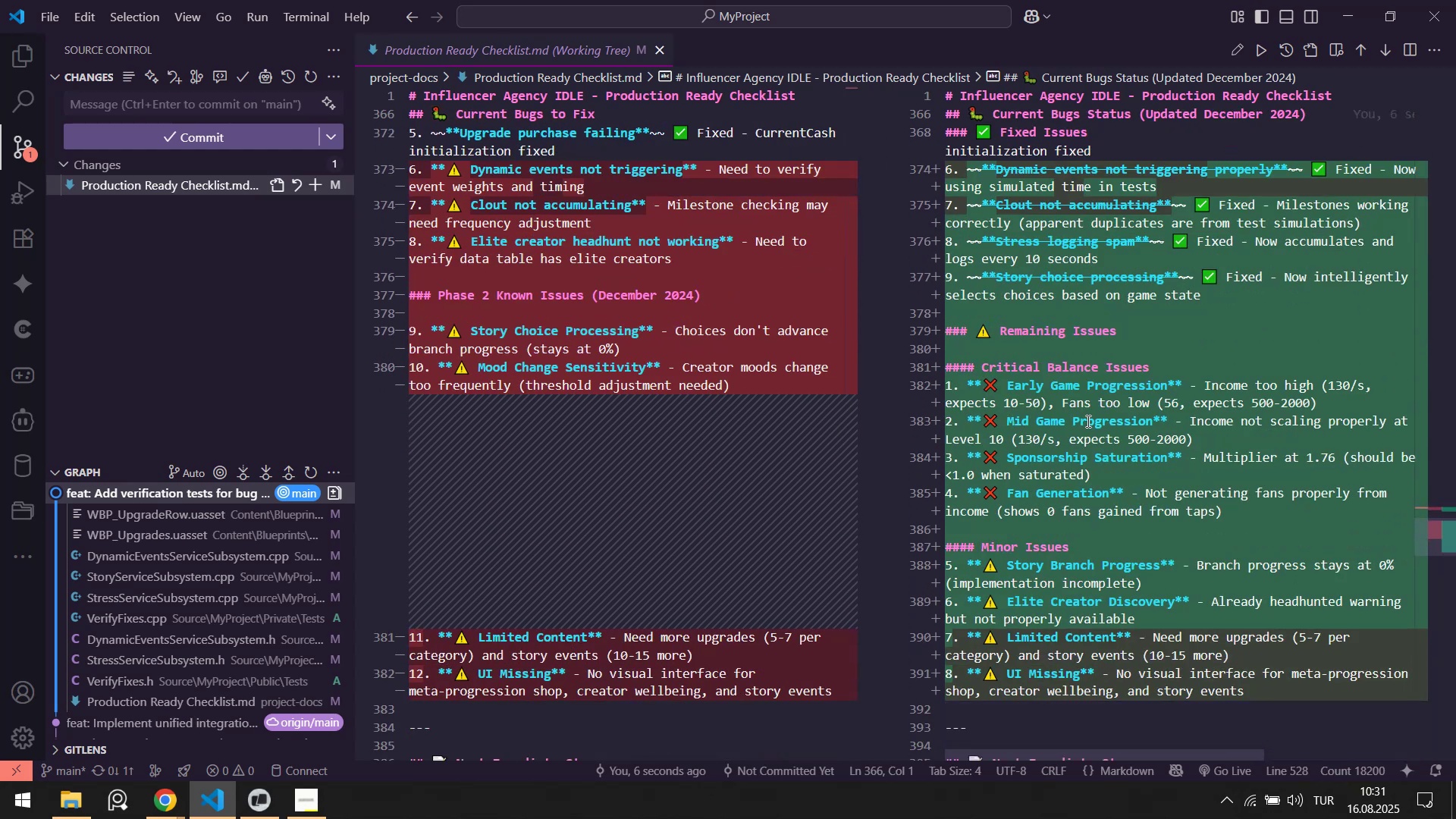 
scroll: coordinate [1207, 512], scroll_direction: up, amount: 3.0
 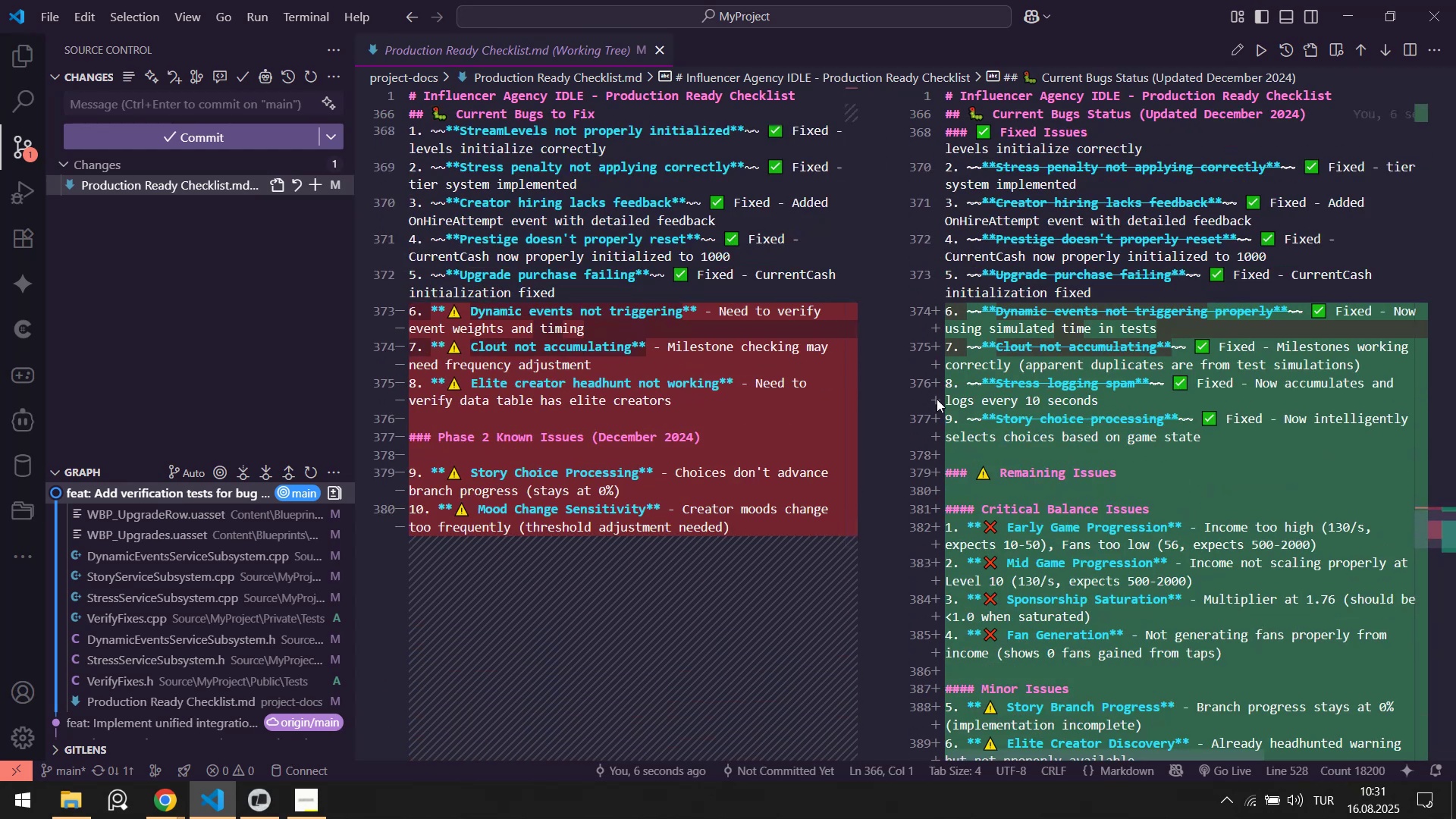 
scroll: coordinate [1145, 397], scroll_direction: down, amount: 5.0
 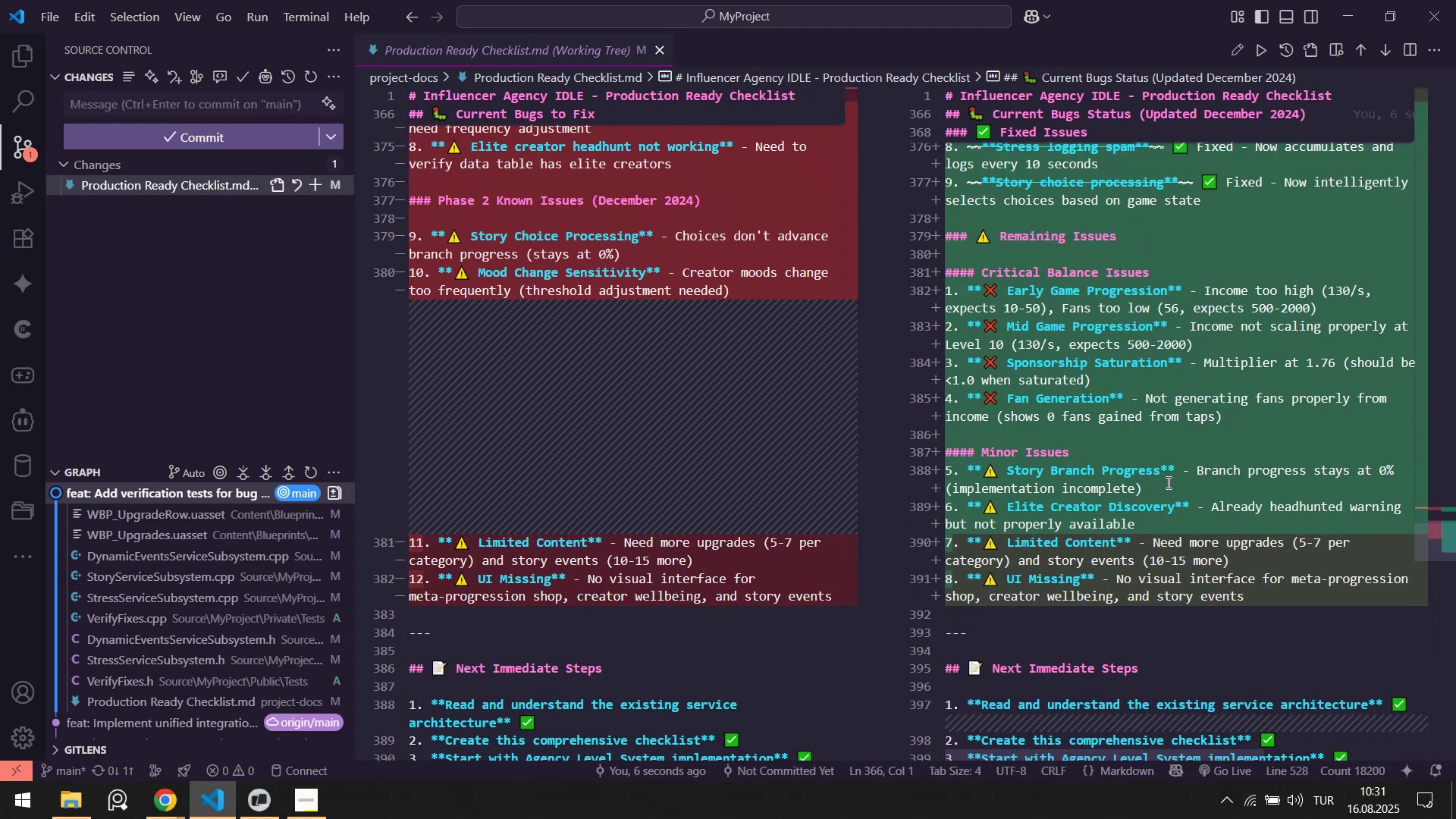 
wait(6.79)
 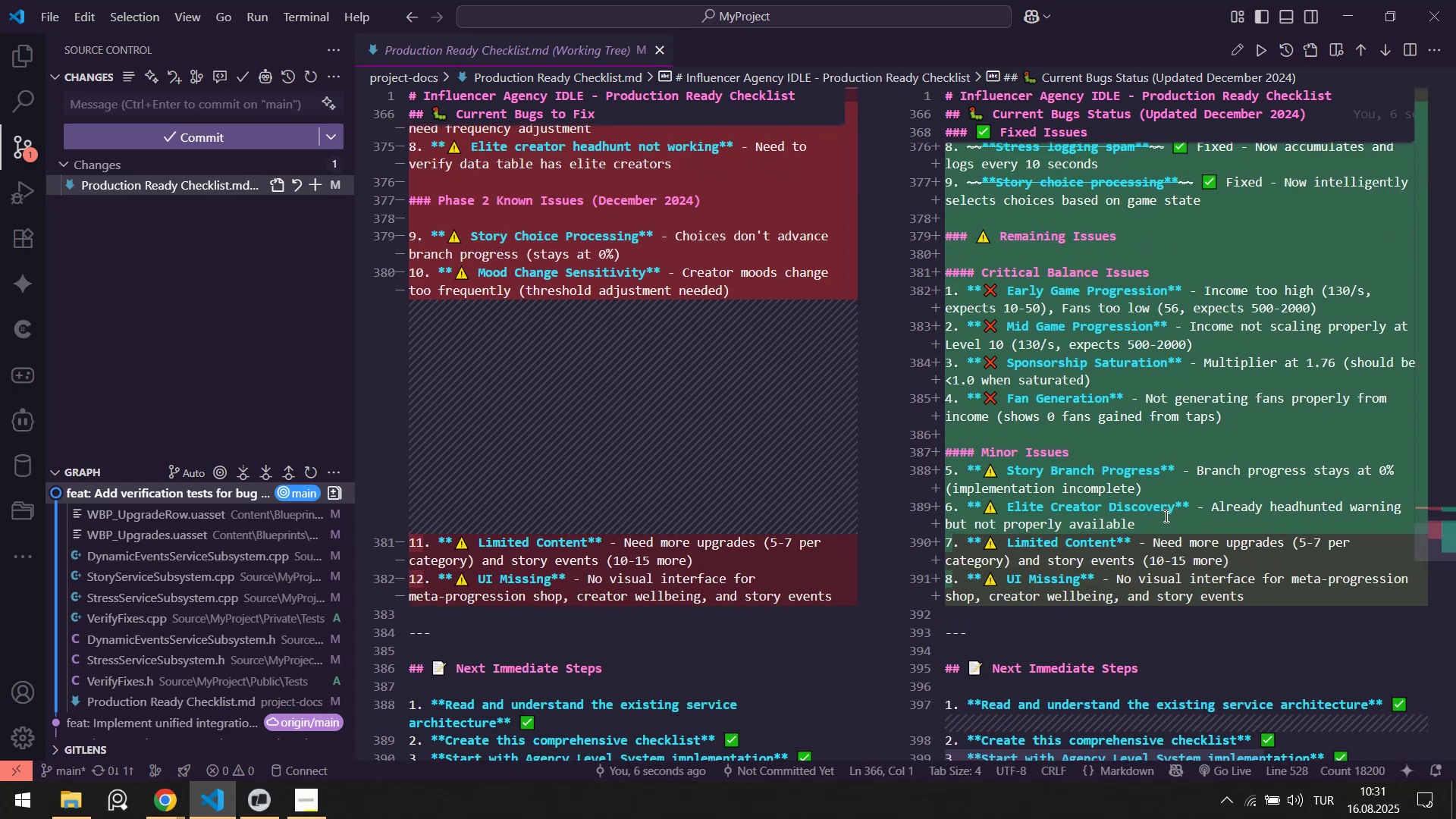 
left_click([270, 799])
 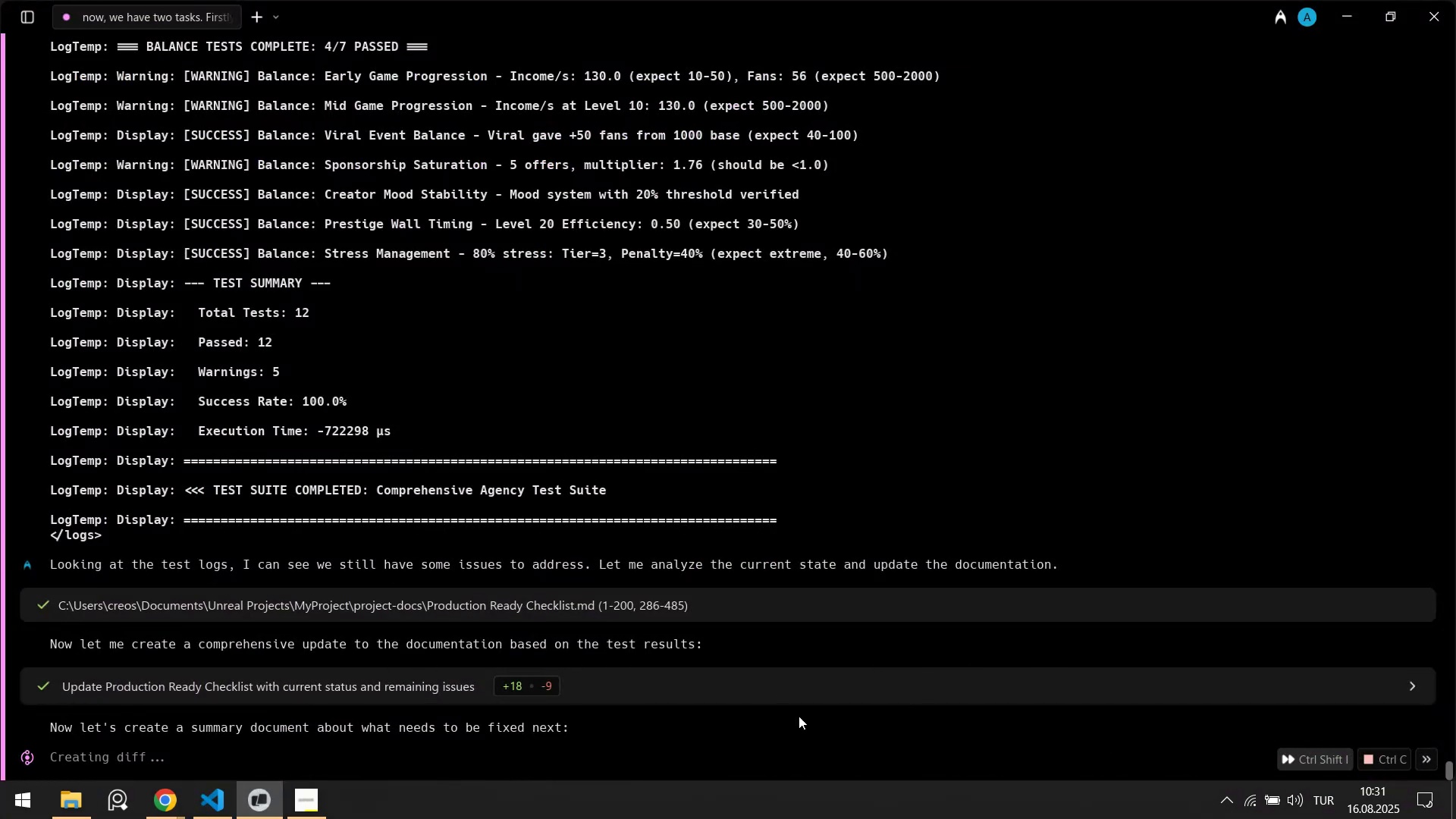 
left_click([221, 801])
 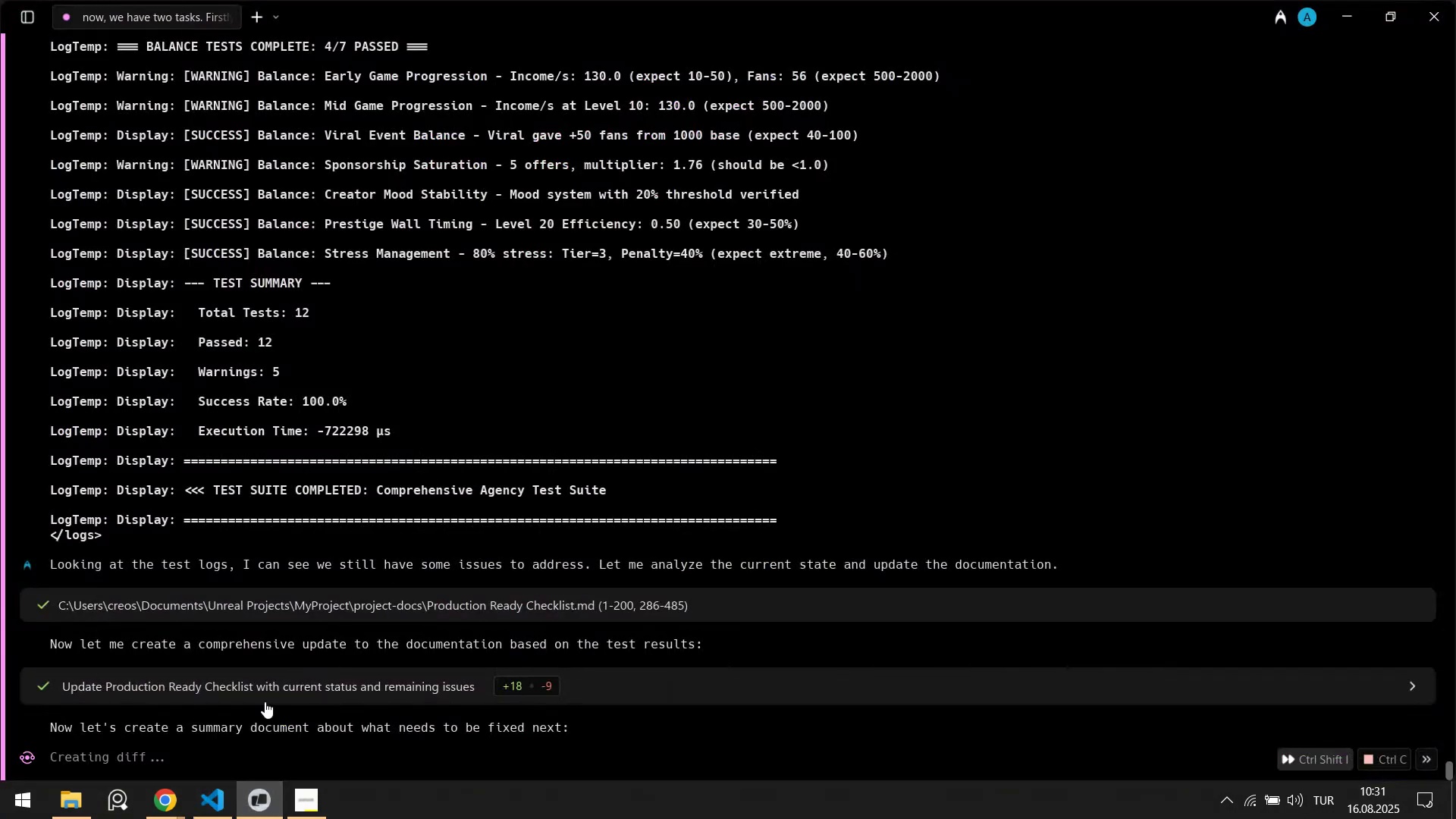 
left_click([223, 805])
 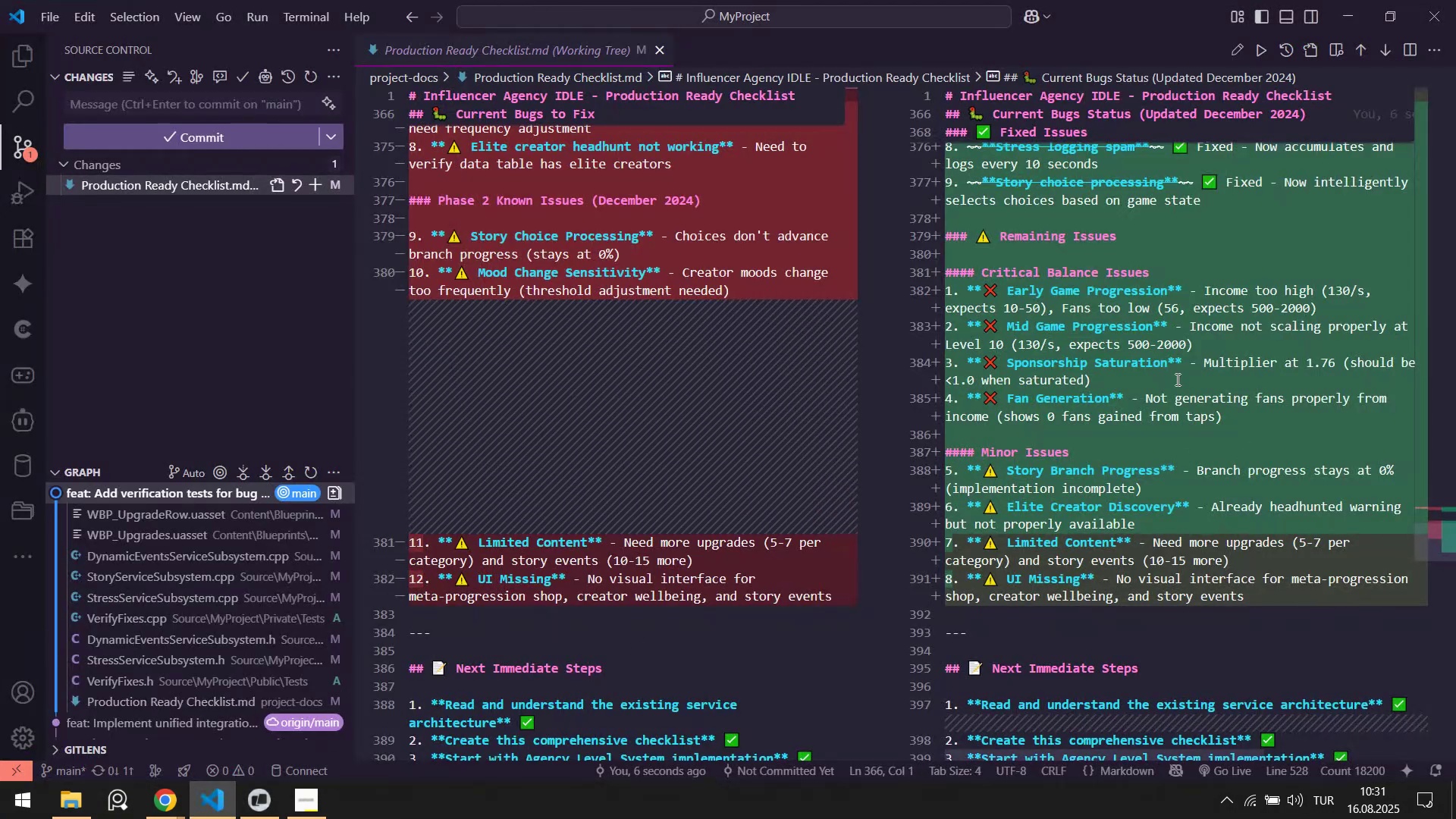 
scroll: coordinate [1188, 315], scroll_direction: up, amount: 1.0
 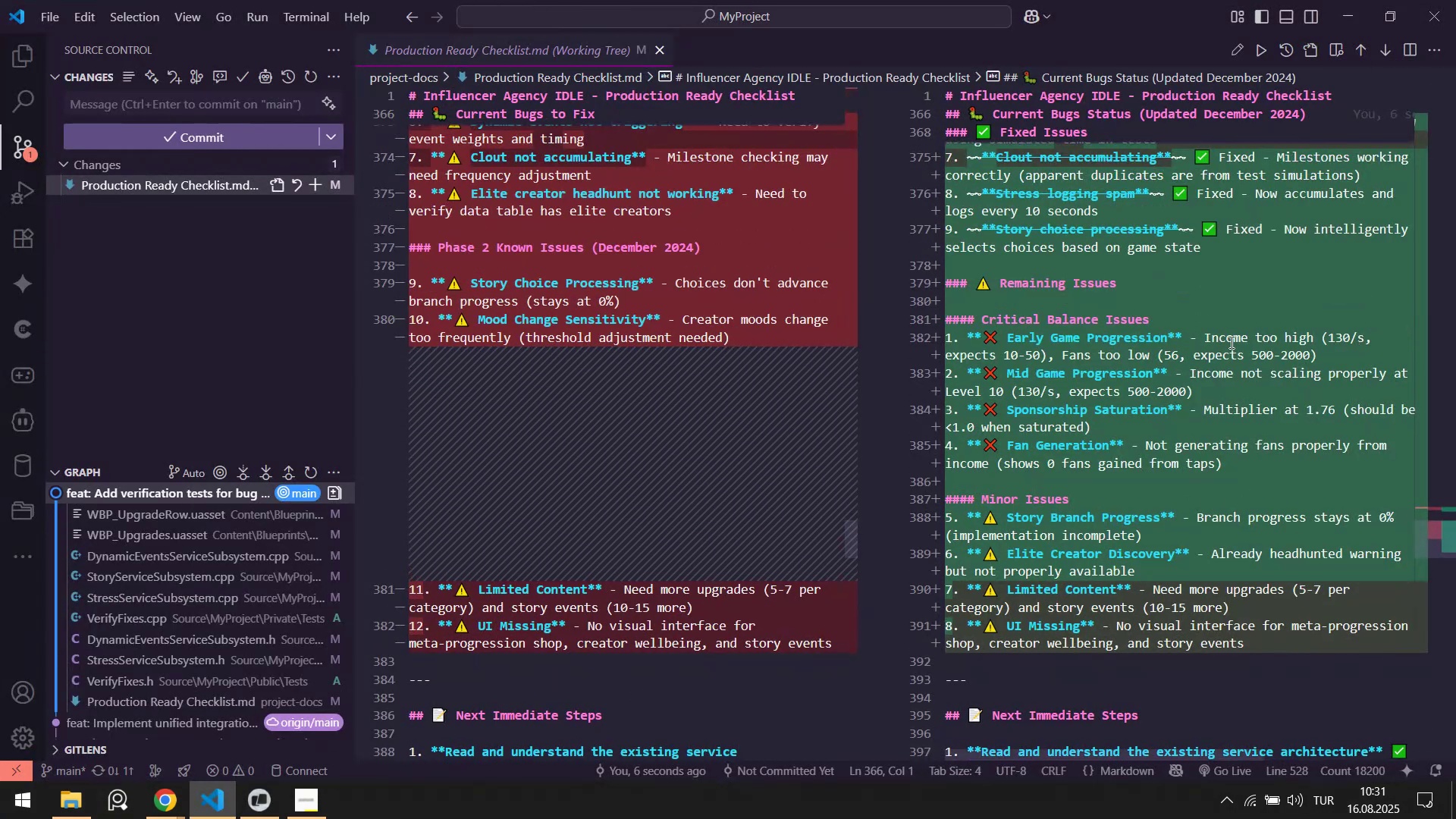 
left_click_drag(start_coordinate=[1219, 339], to_coordinate=[1372, 336])
 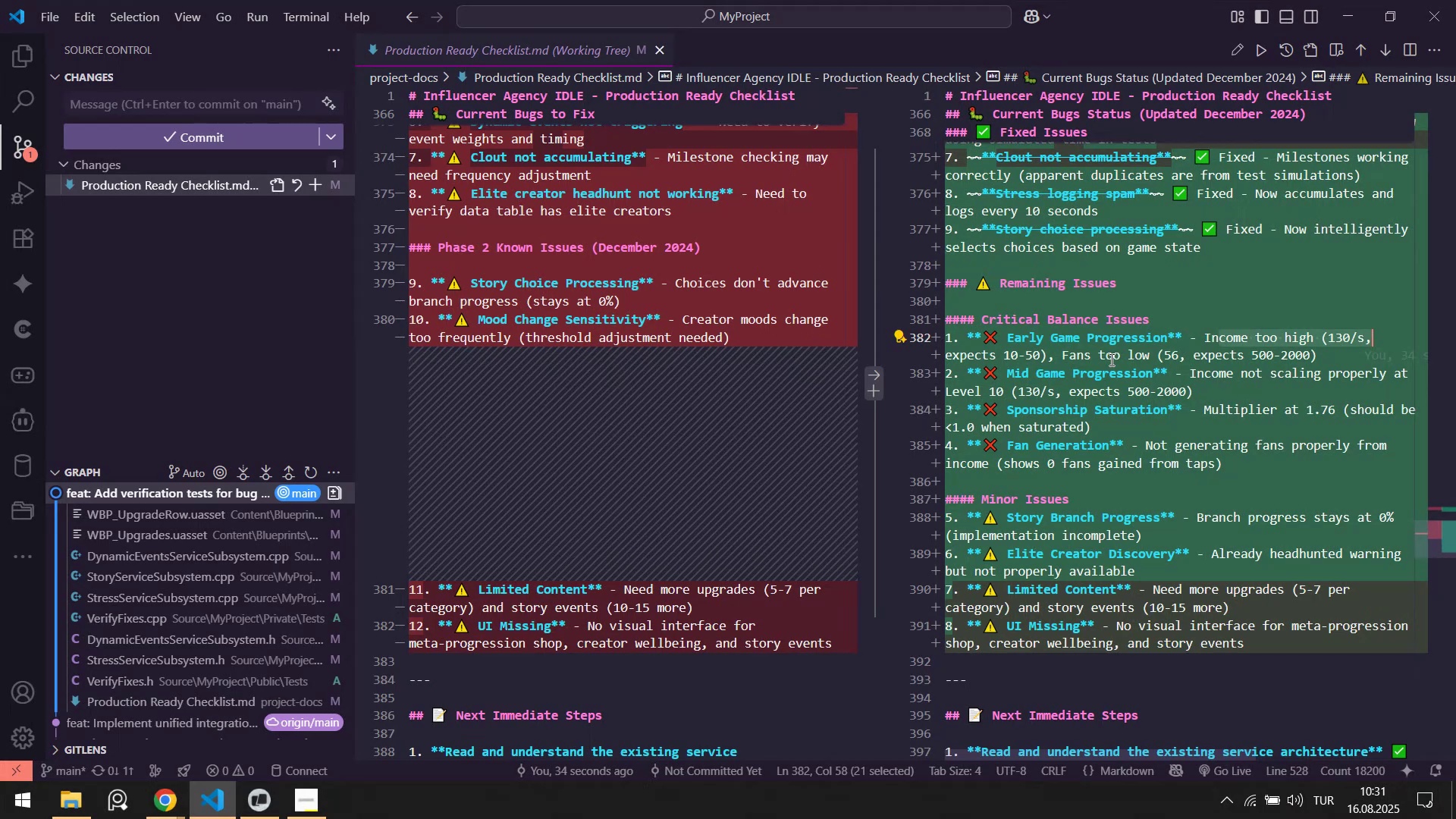 
scroll: coordinate [662, 348], scroll_direction: up, amount: 5.0
 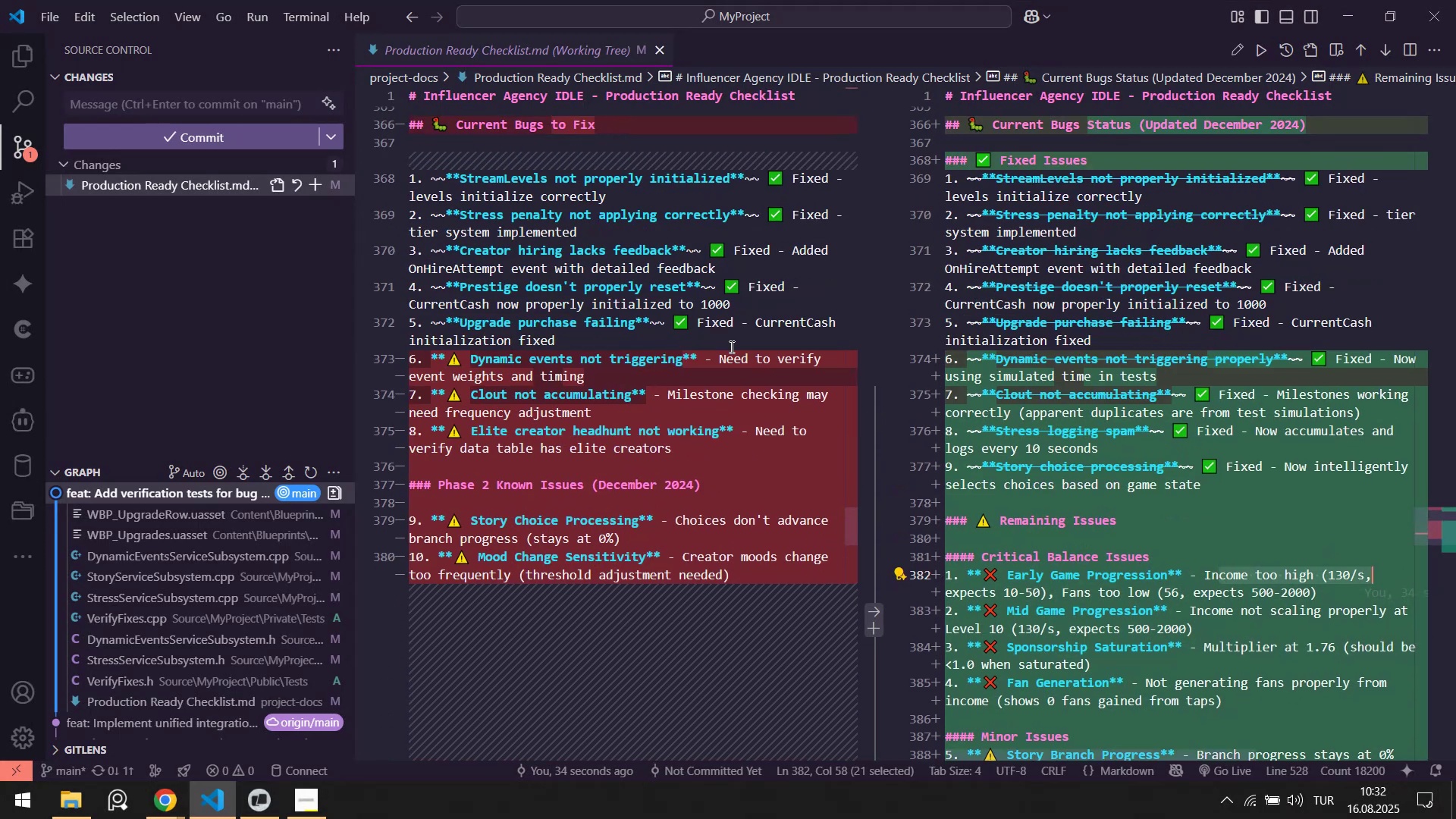 
scroll: coordinate [792, 428], scroll_direction: down, amount: 8.0
 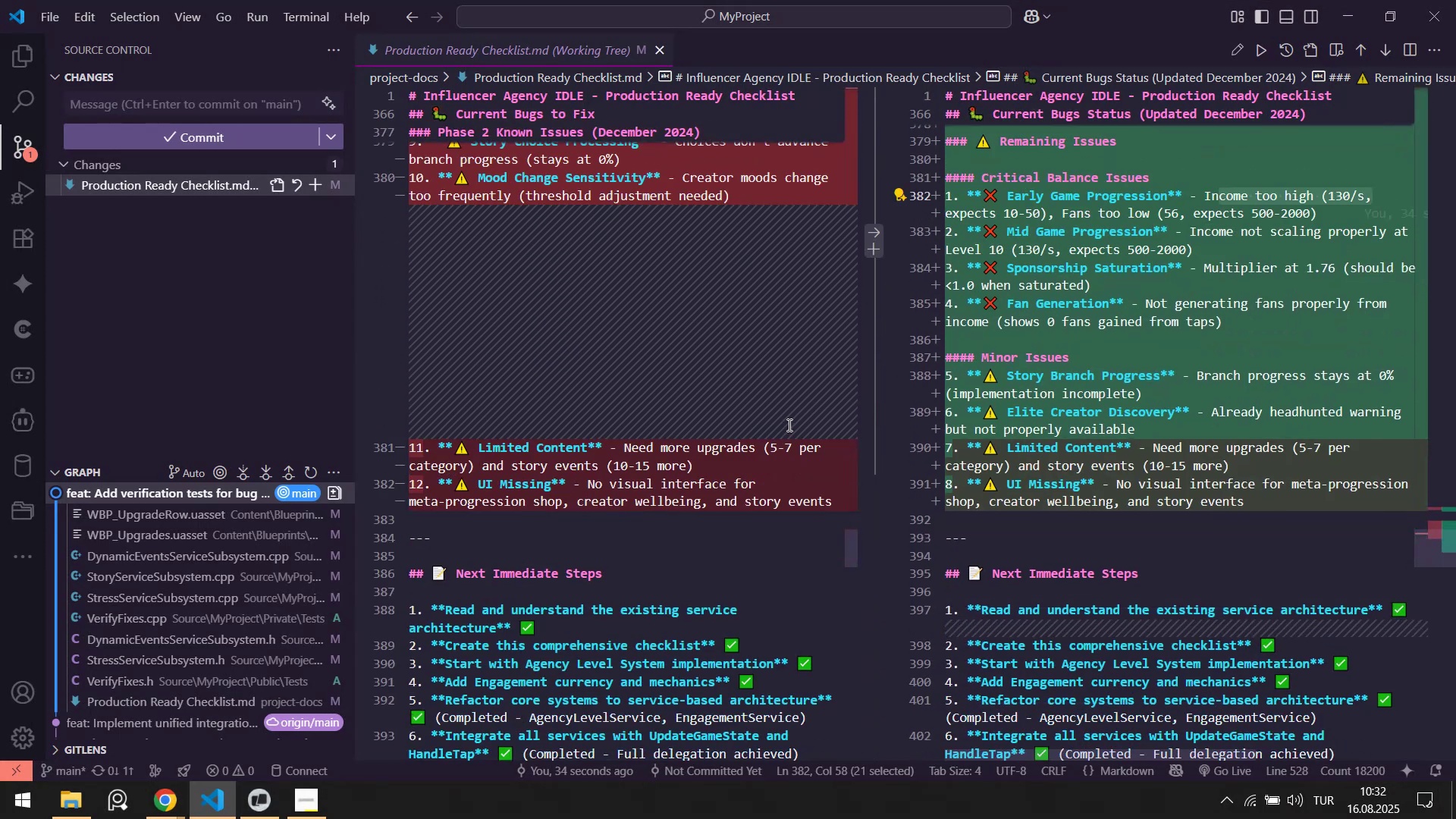 
scroll: coordinate [784, 421], scroll_direction: up, amount: 3.0
 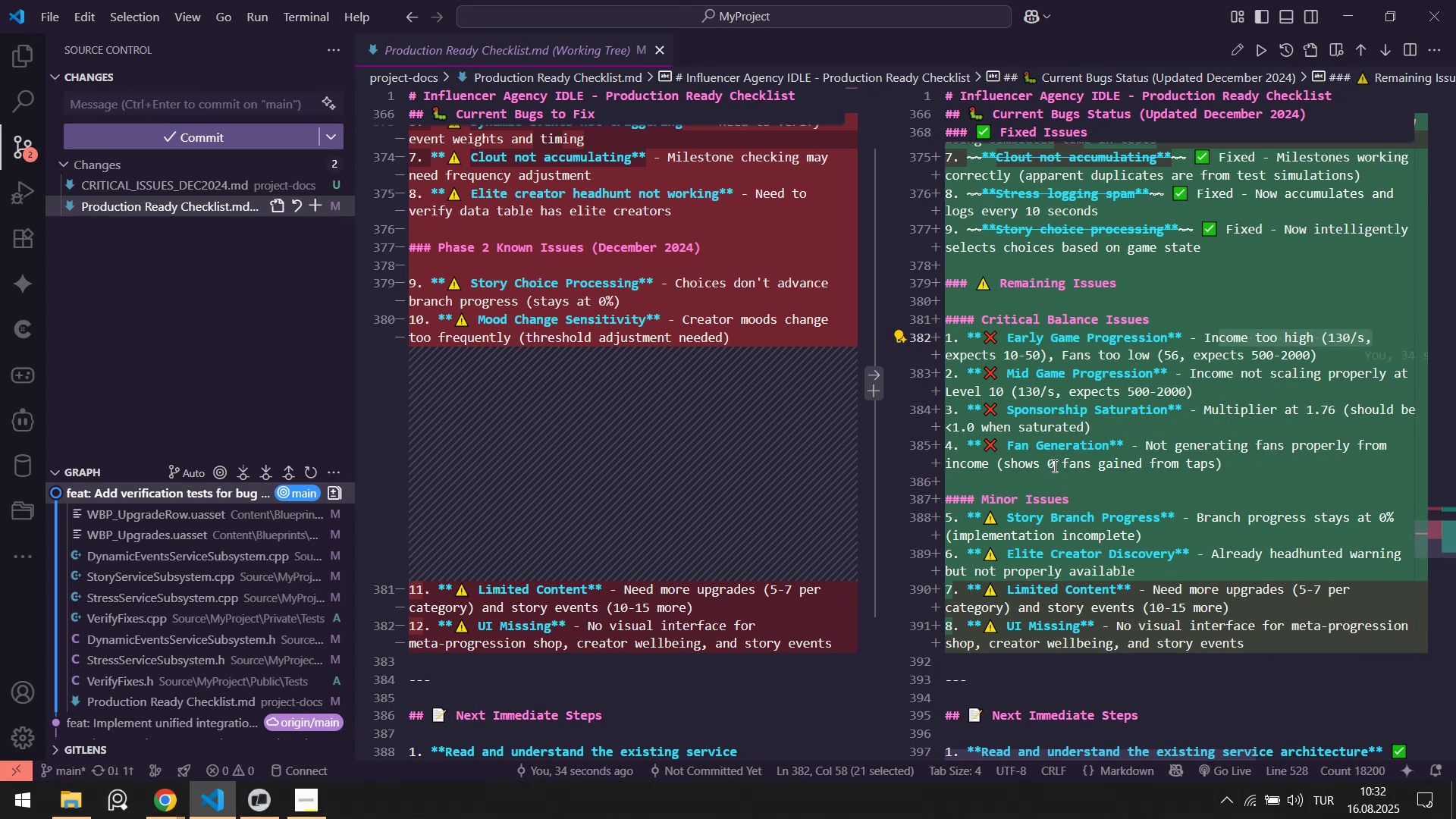 
wait(26.89)
 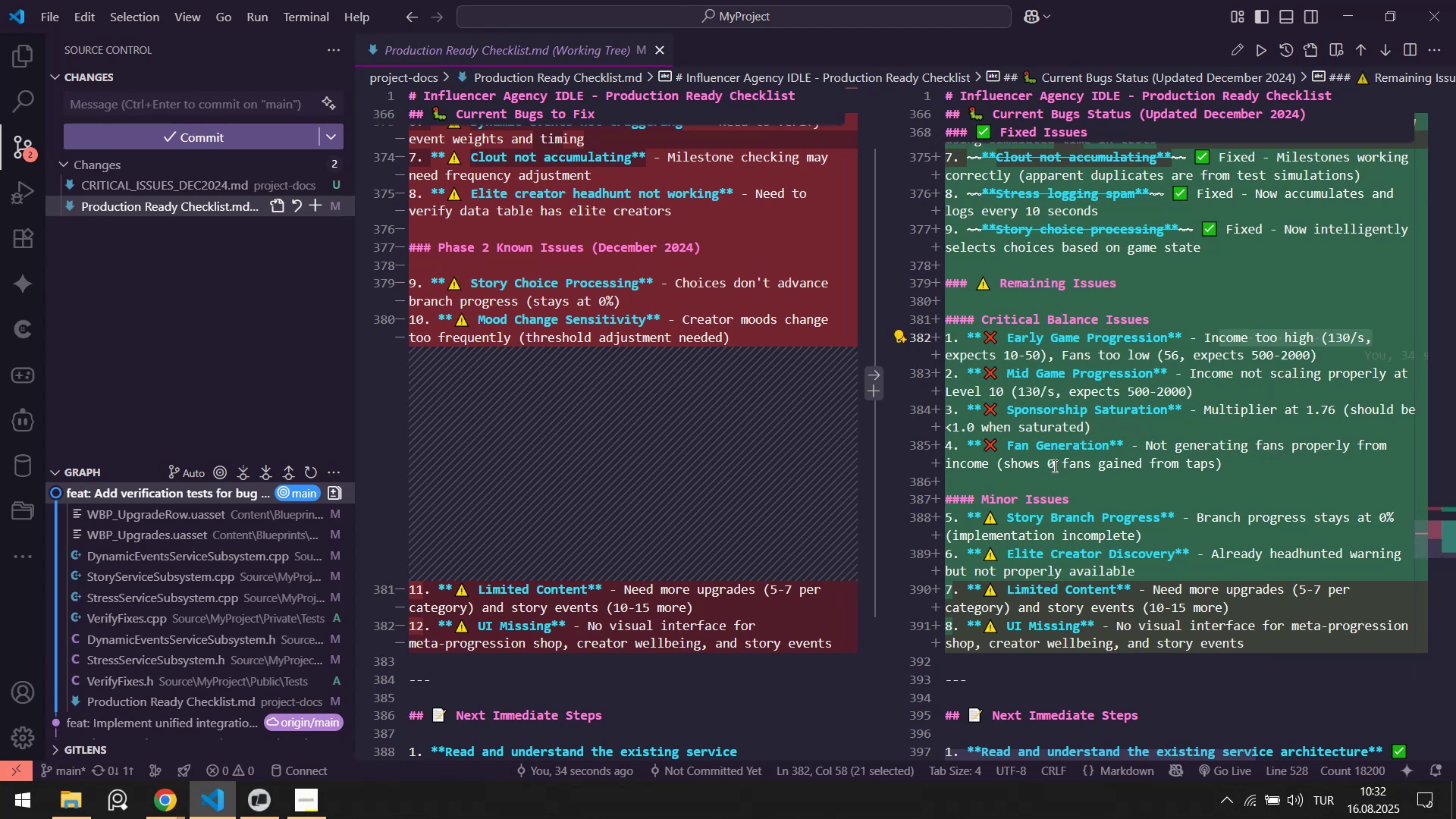 
scroll: coordinate [1132, 508], scroll_direction: down, amount: 1.0
 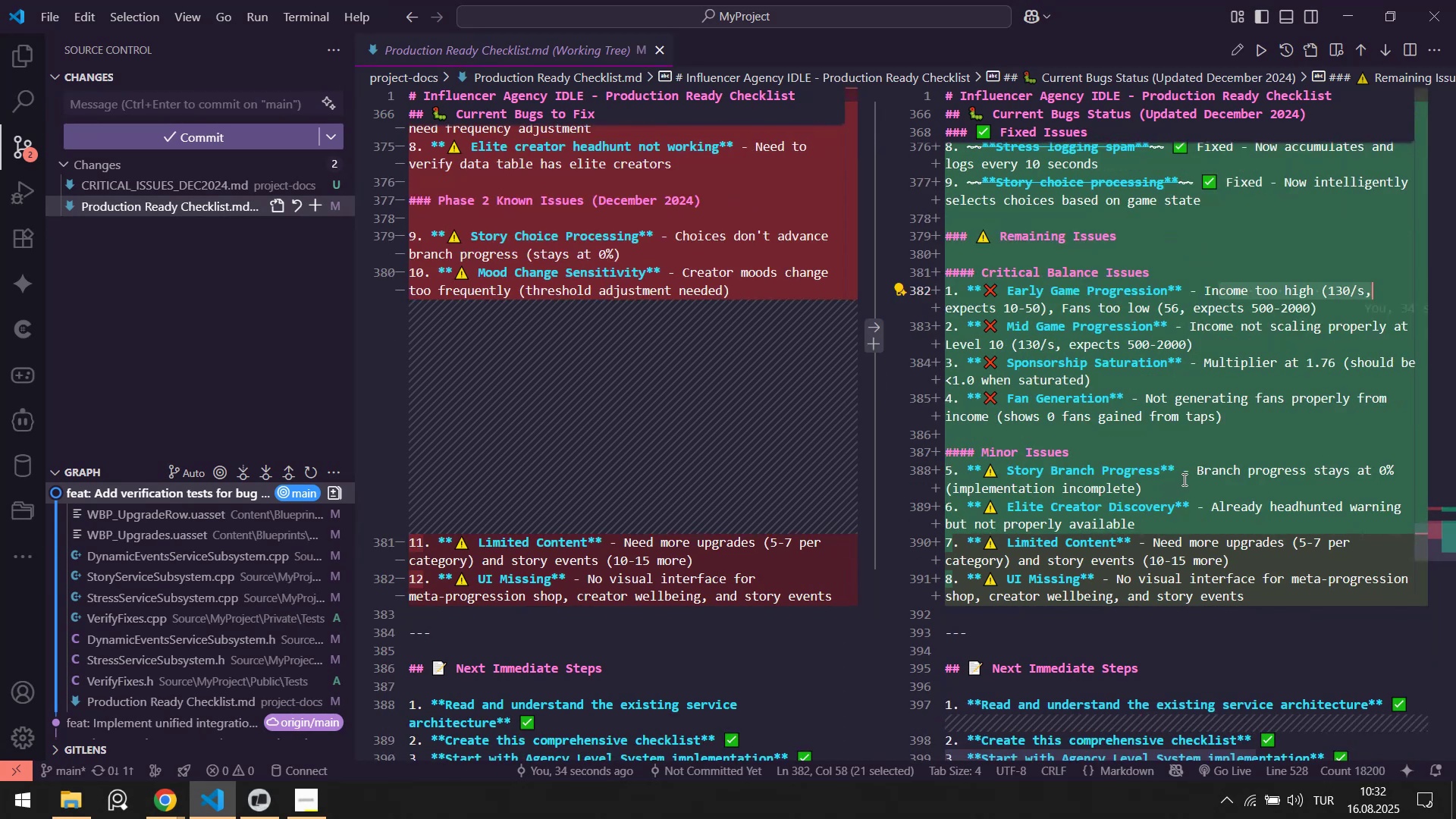 
wait(10.43)
 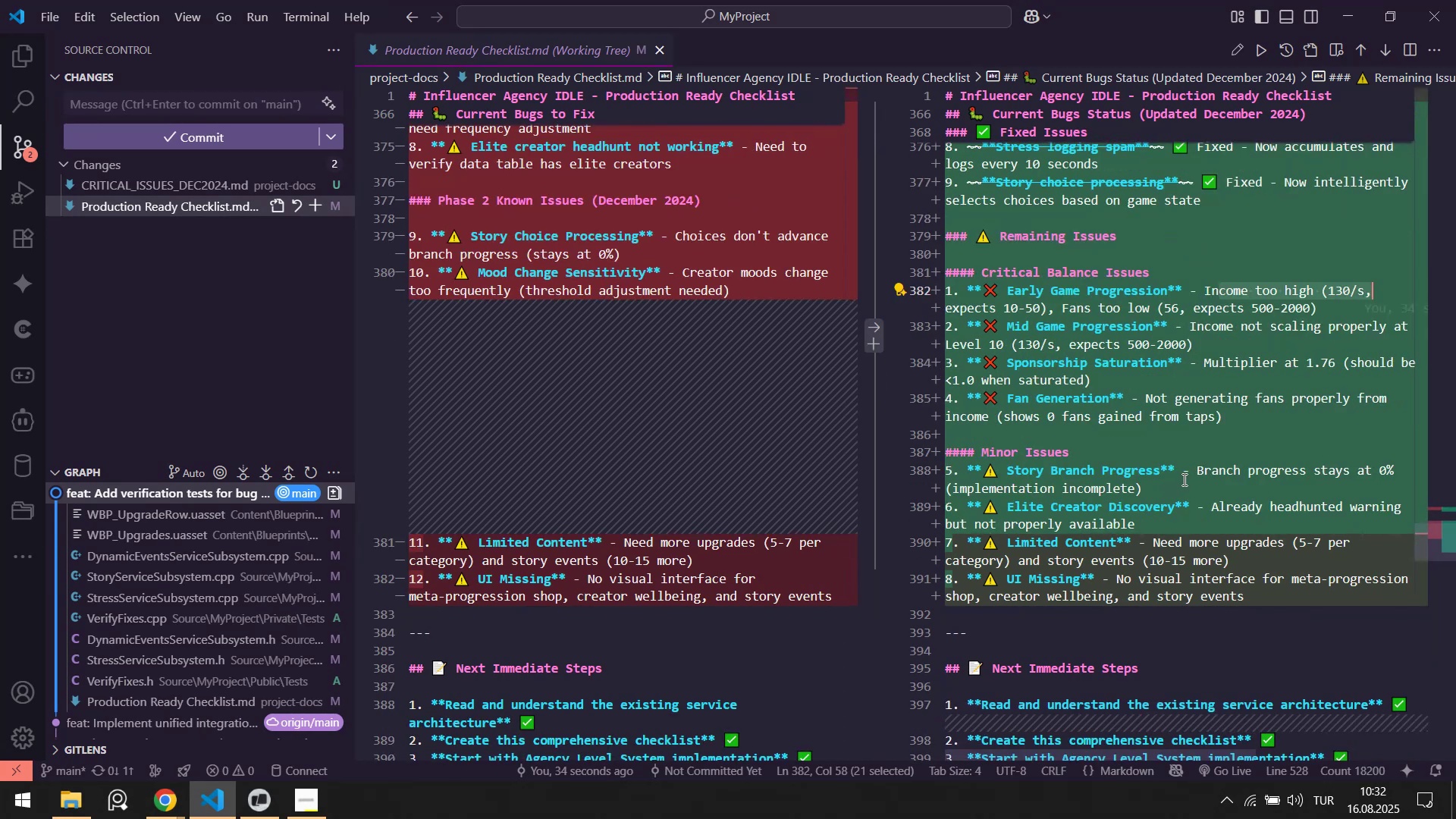 
left_click_drag(start_coordinate=[996, 491], to_coordinate=[1093, 491])
 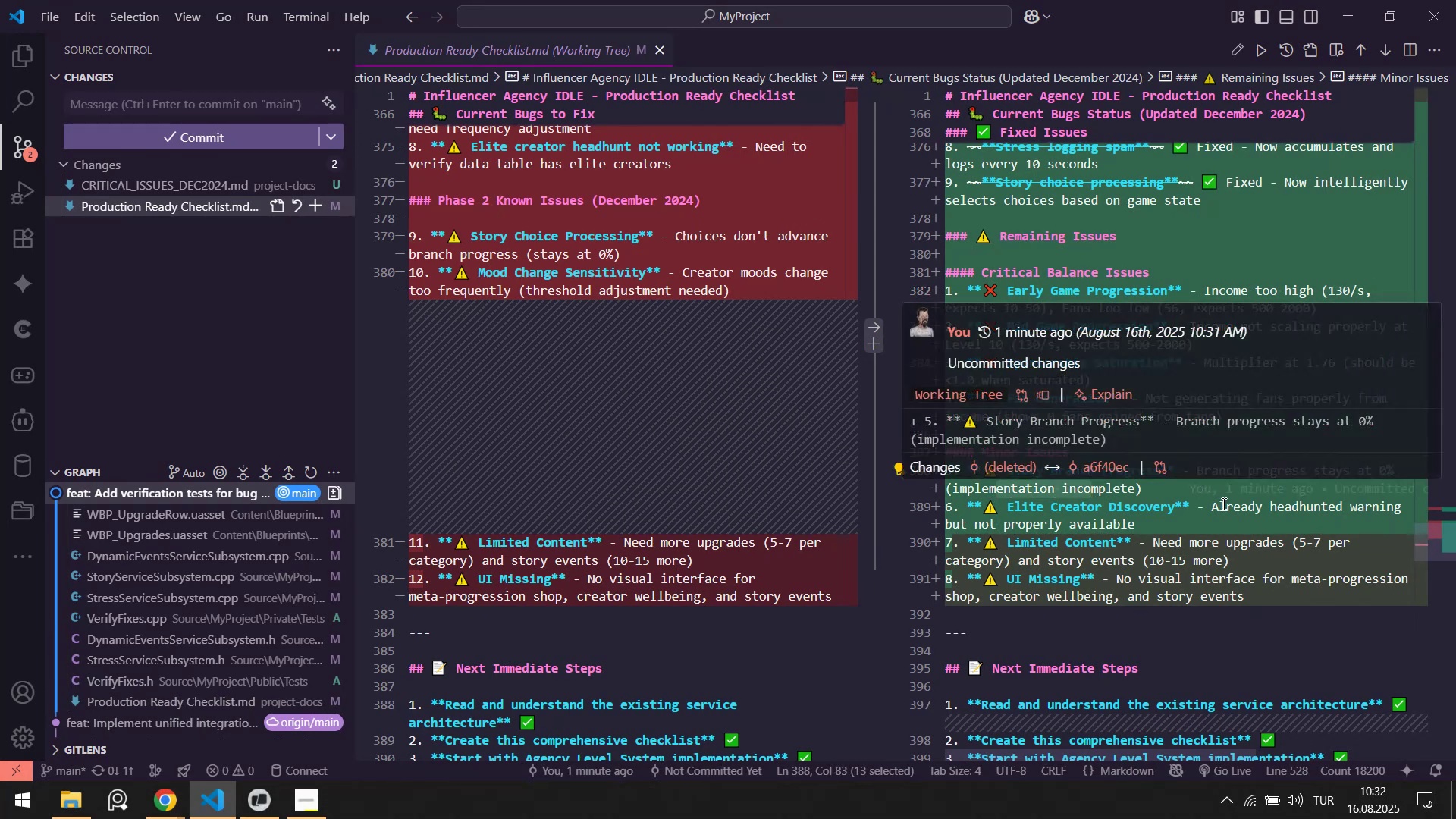 
left_click_drag(start_coordinate=[1234, 507], to_coordinate=[1118, 526])
 